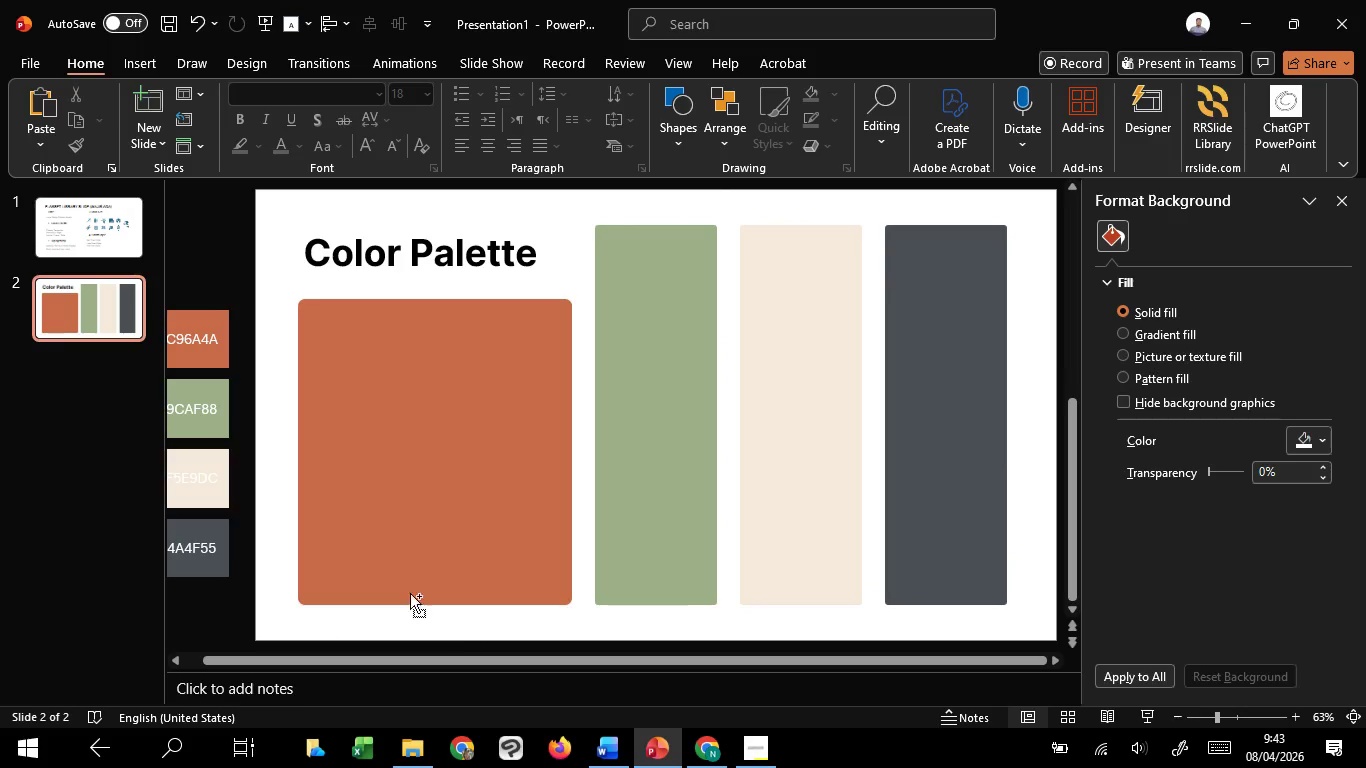 
key(Control+ControlLeft)
 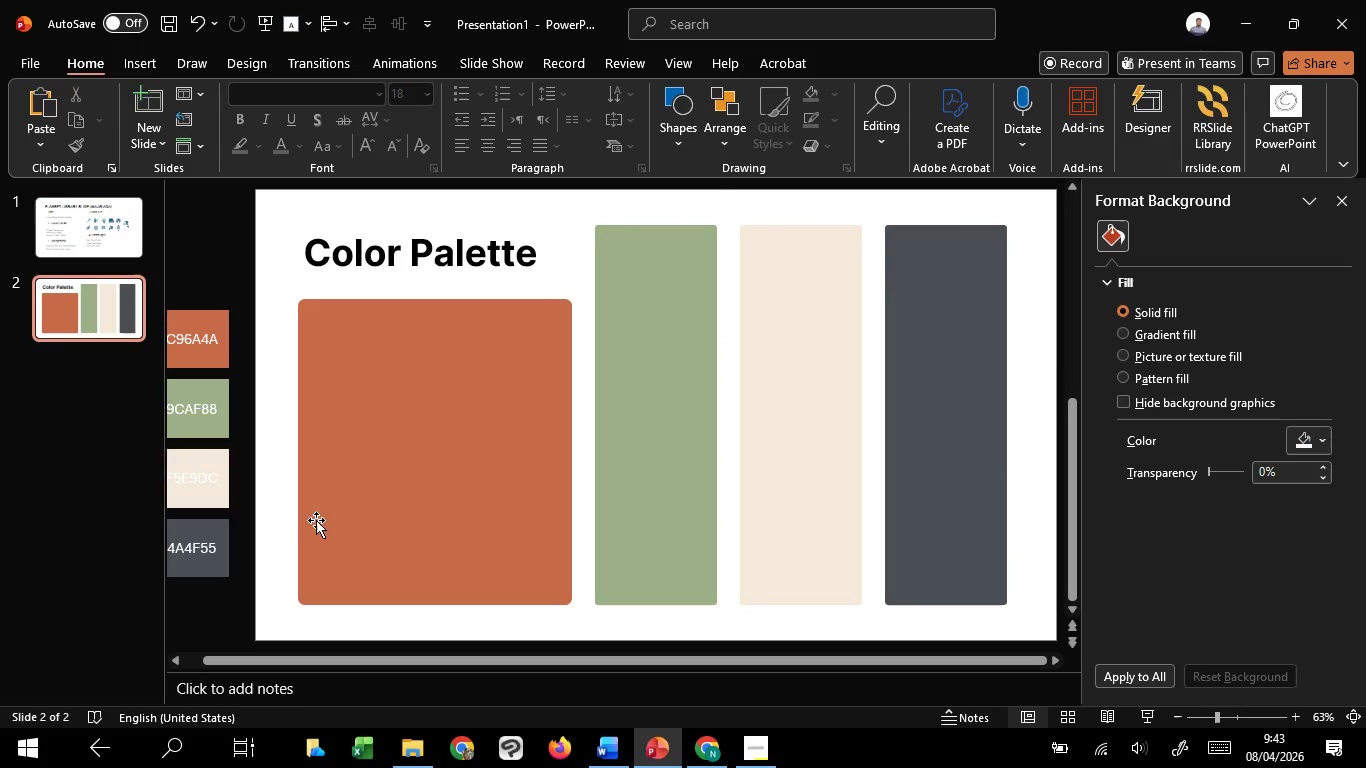 
key(Control+ControlLeft)
 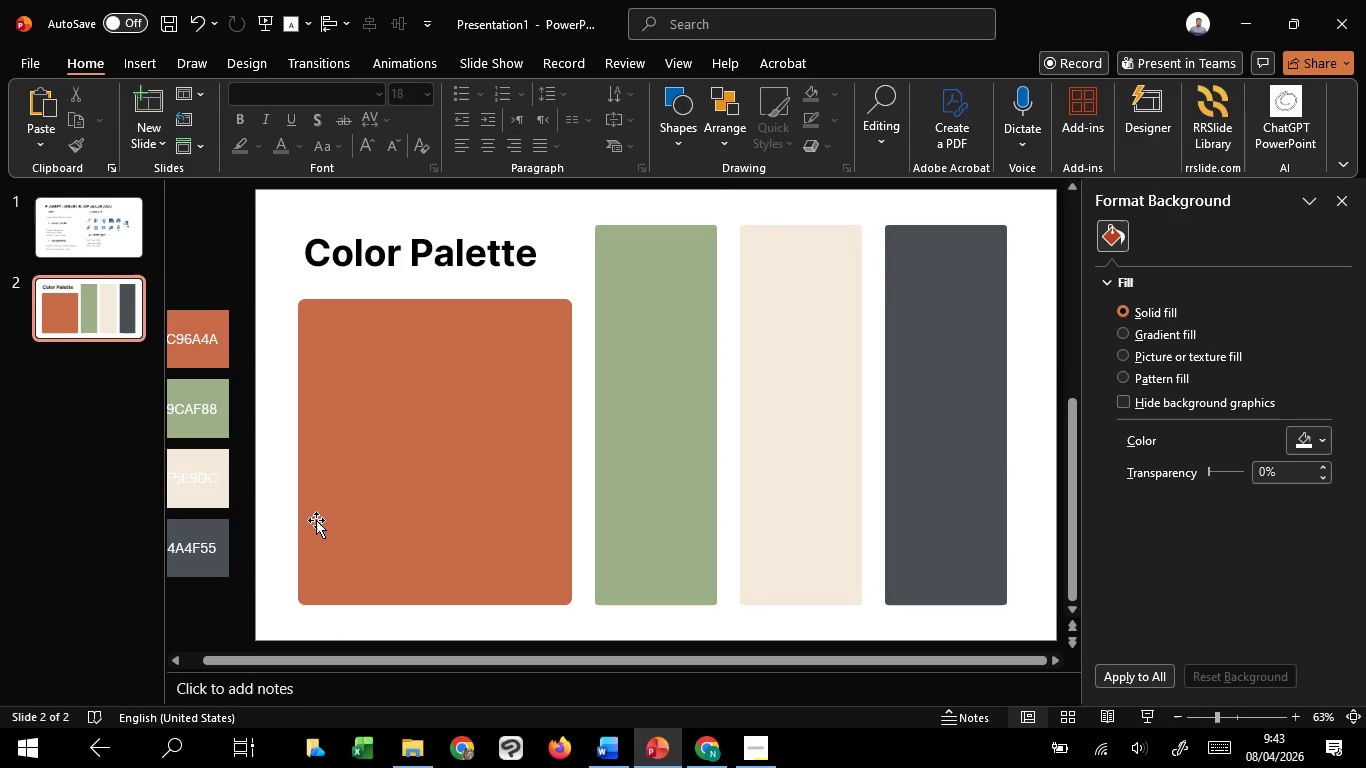 
key(Control+ControlLeft)
 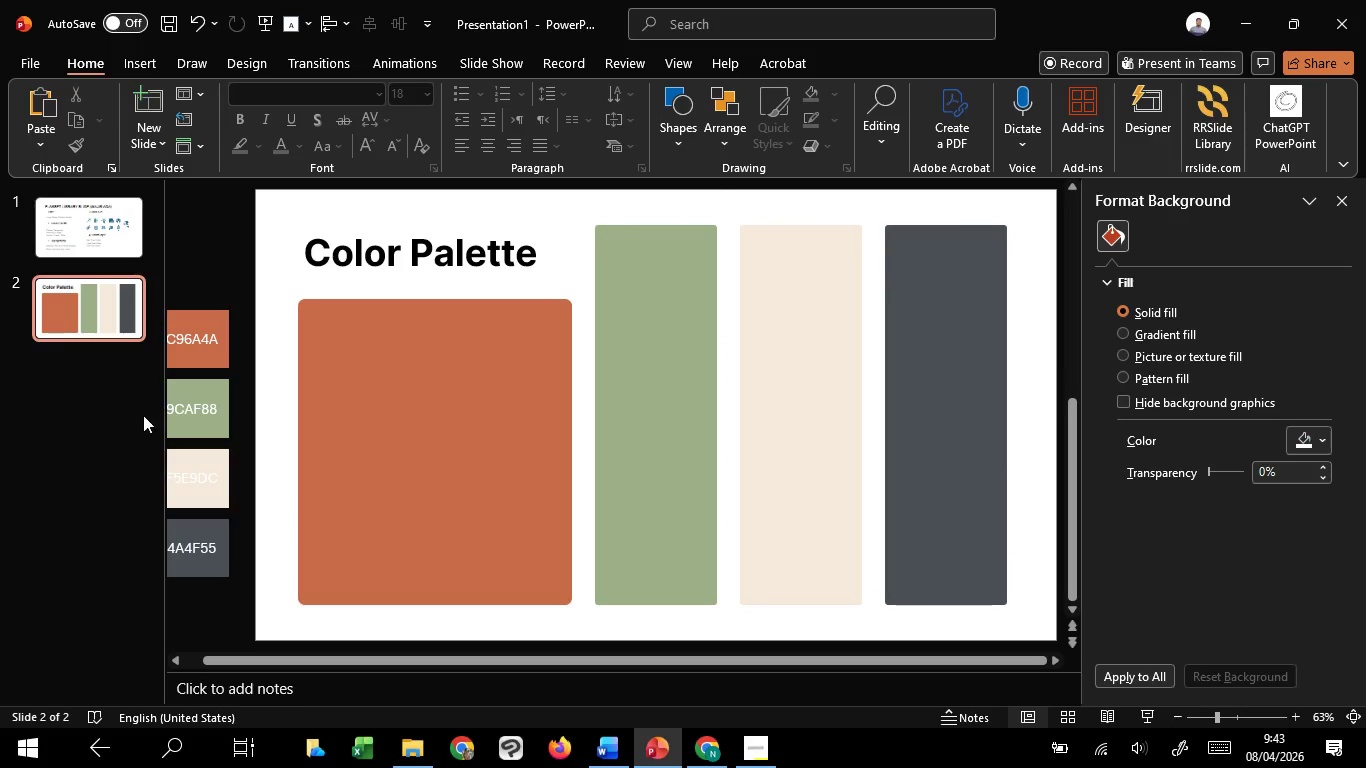 
key(Control+ControlLeft)
 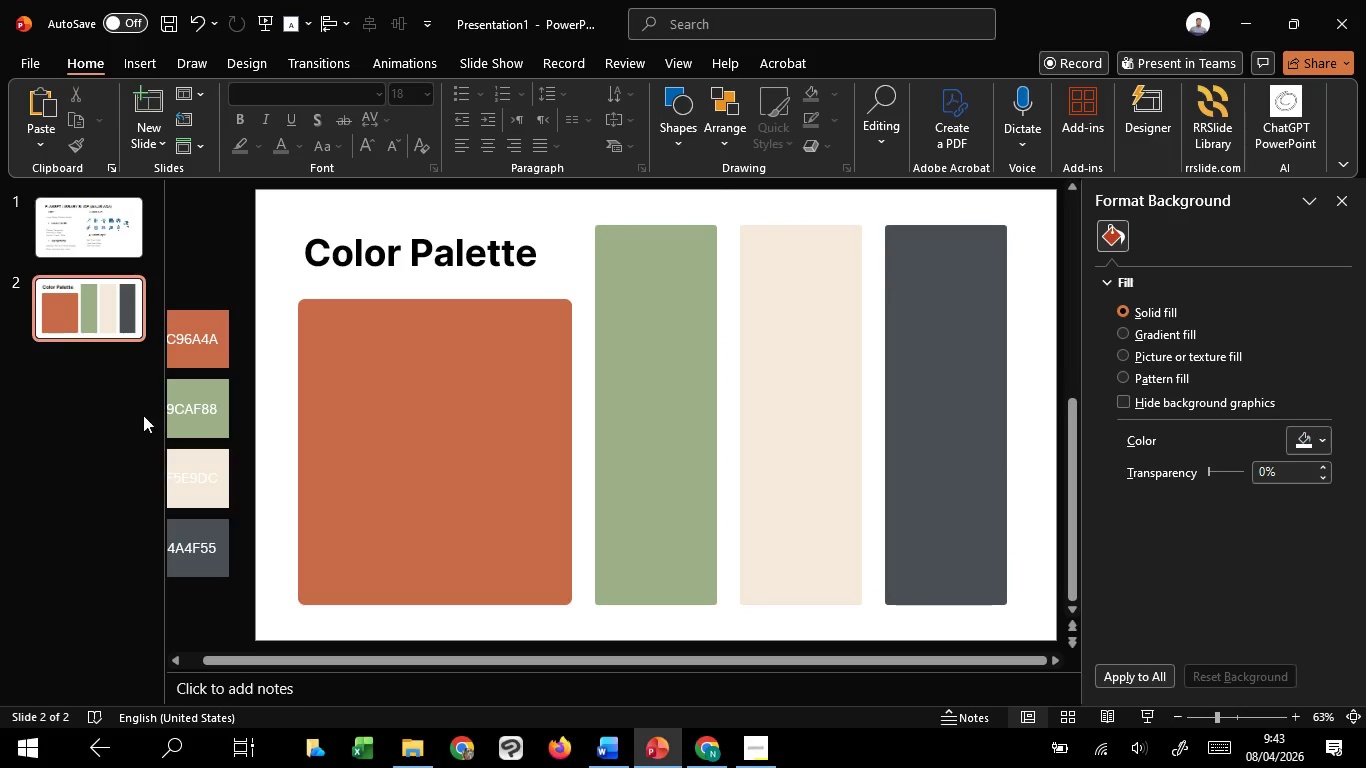 
key(Control+ControlLeft)
 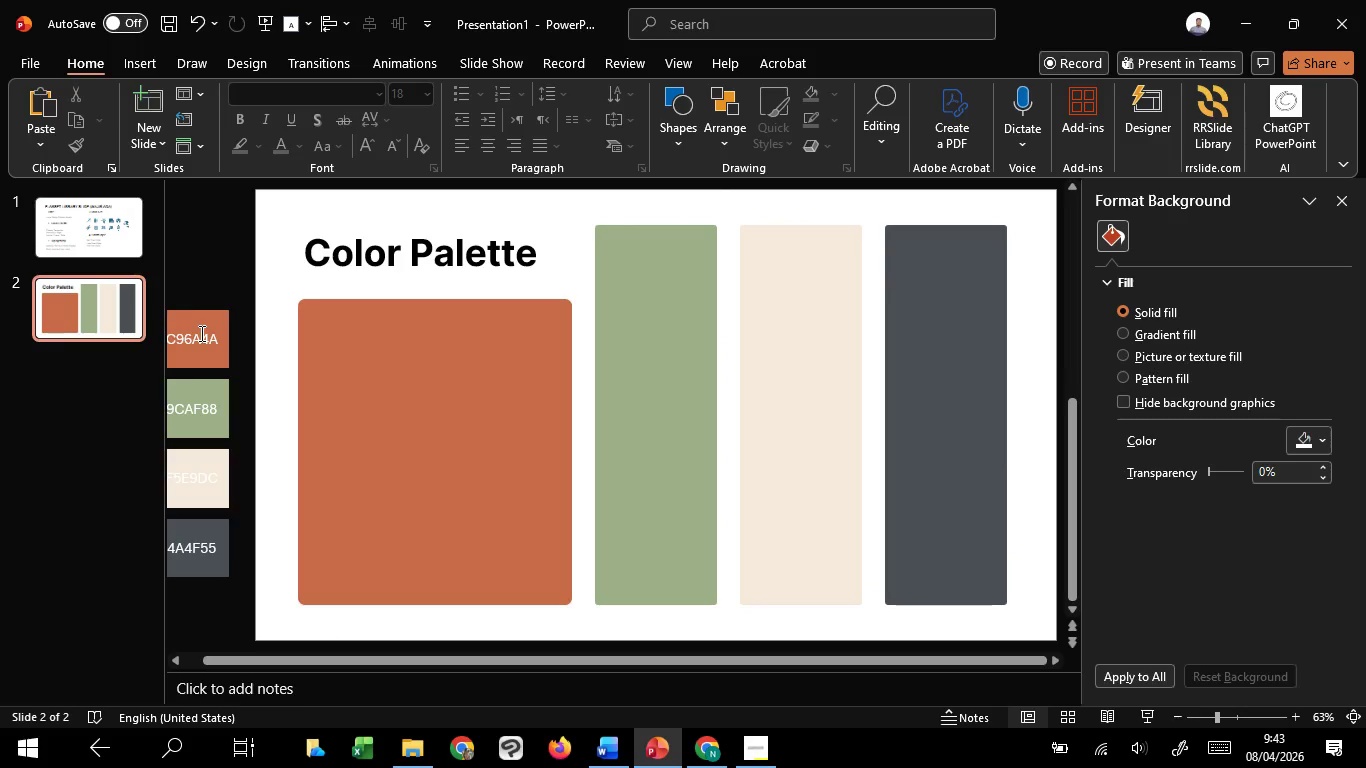 
double_click([200, 333])
 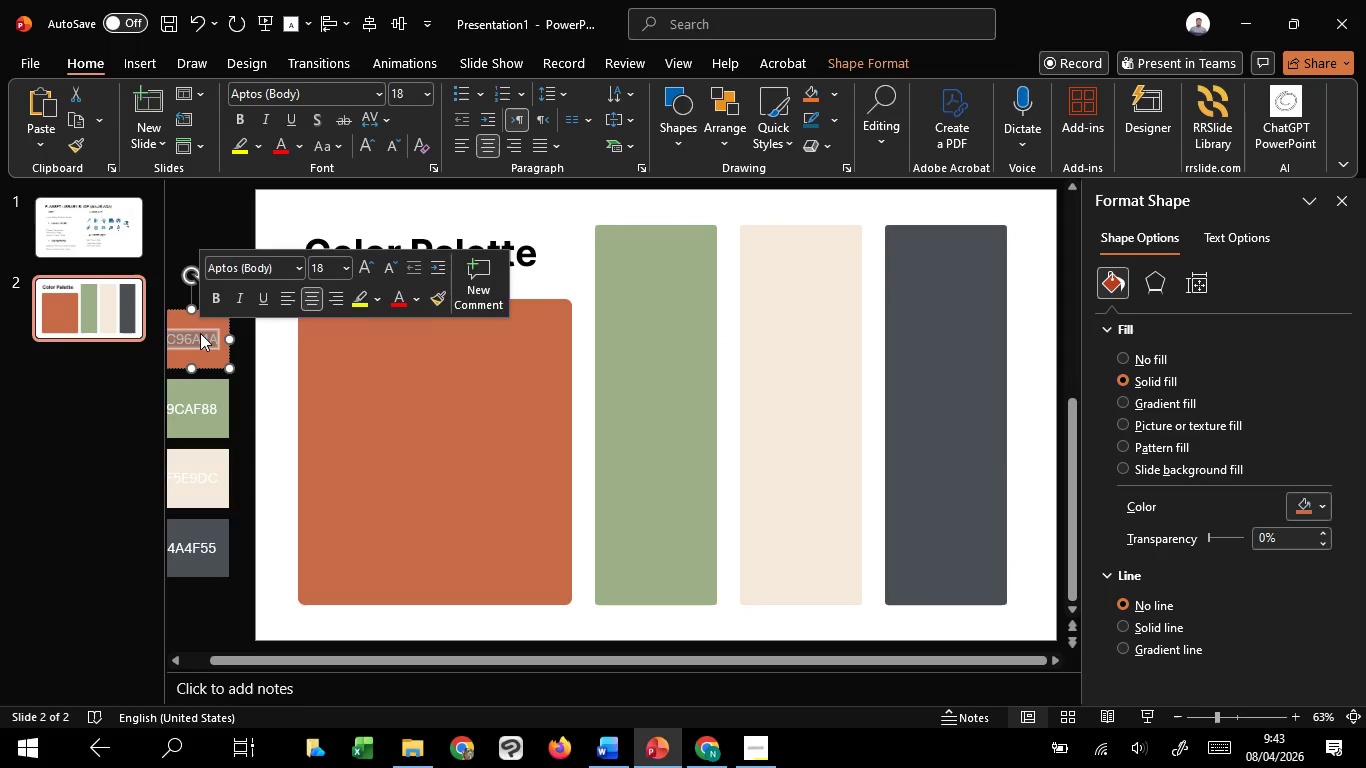 
key(Control+C)
 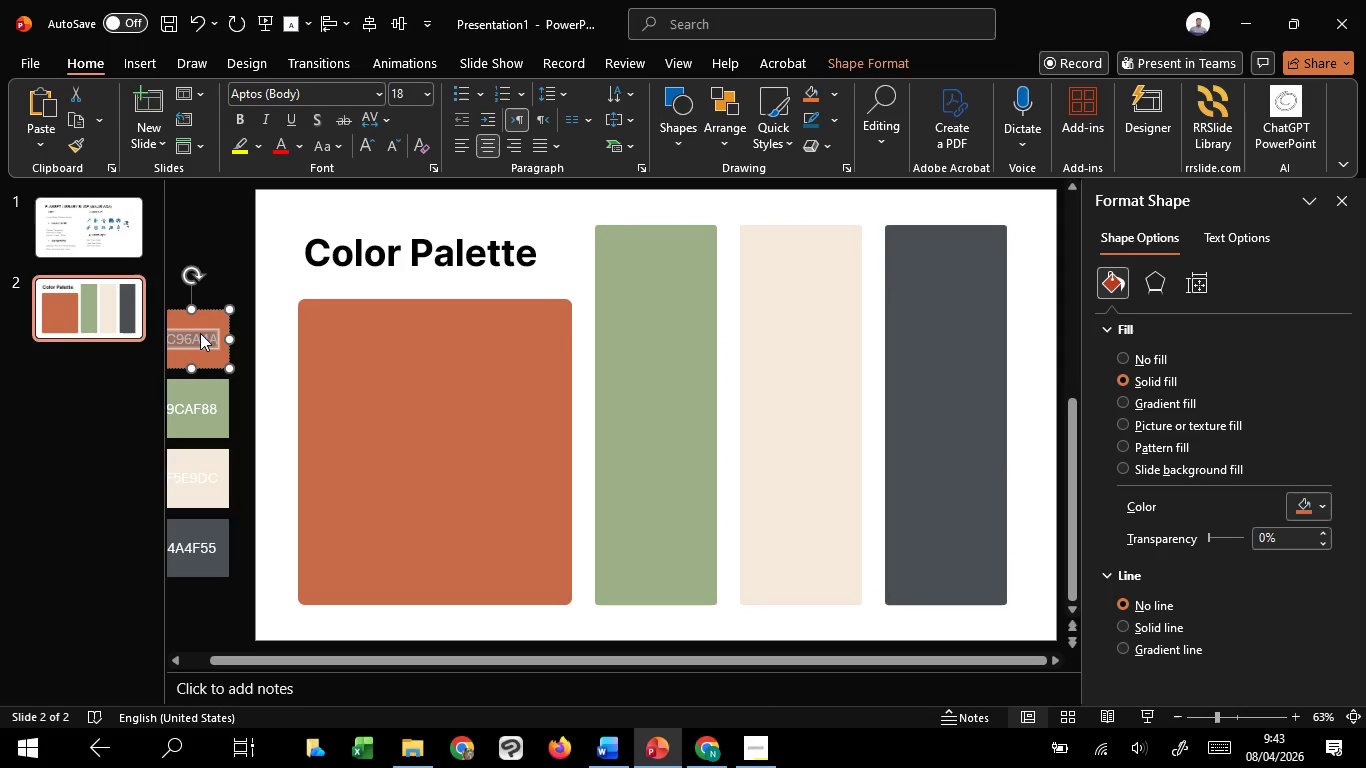 
key(Control+C)
 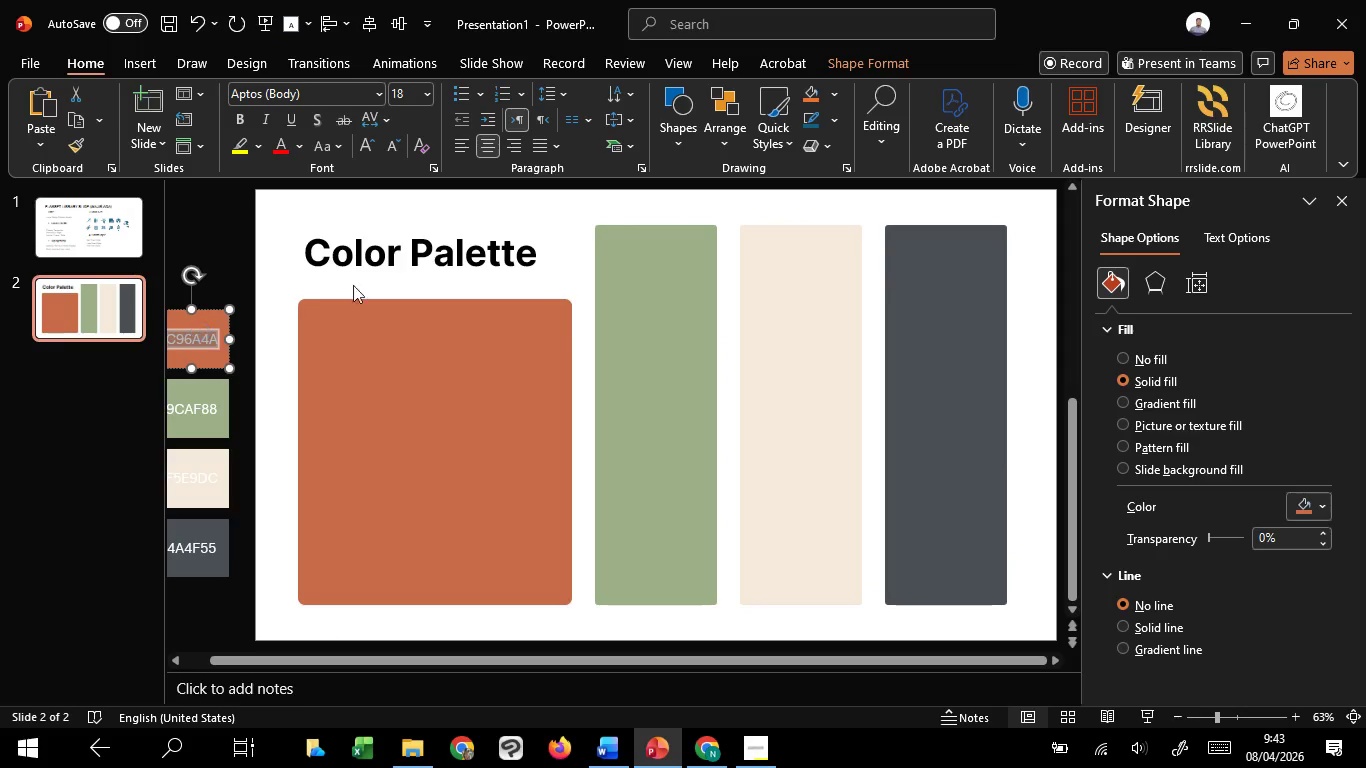 
key(Control+C)
 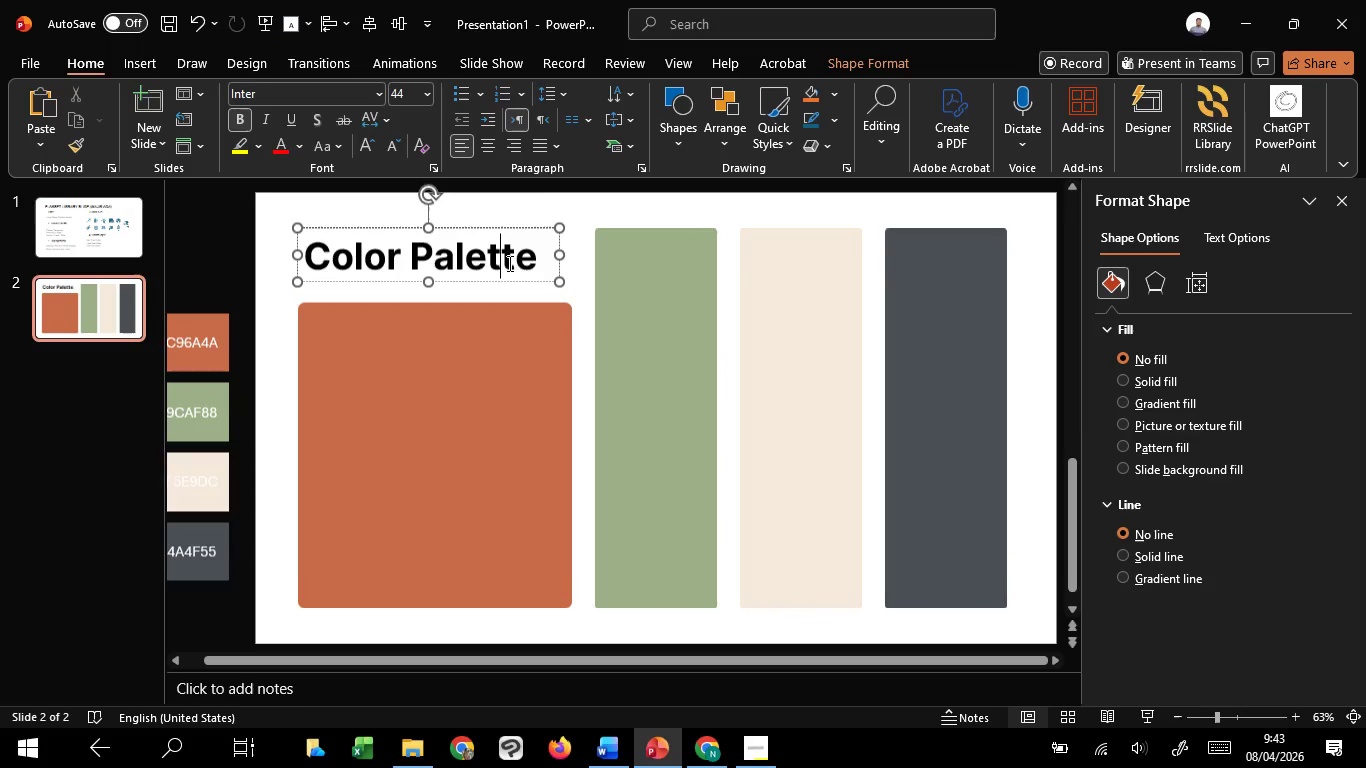 
hold_key(key=ControlLeft, duration=2.25)
hold_key(key=ShiftLeft, duration=1.52)
left_click_drag(start_coordinate=[509, 281], to_coordinate=[479, 598])
 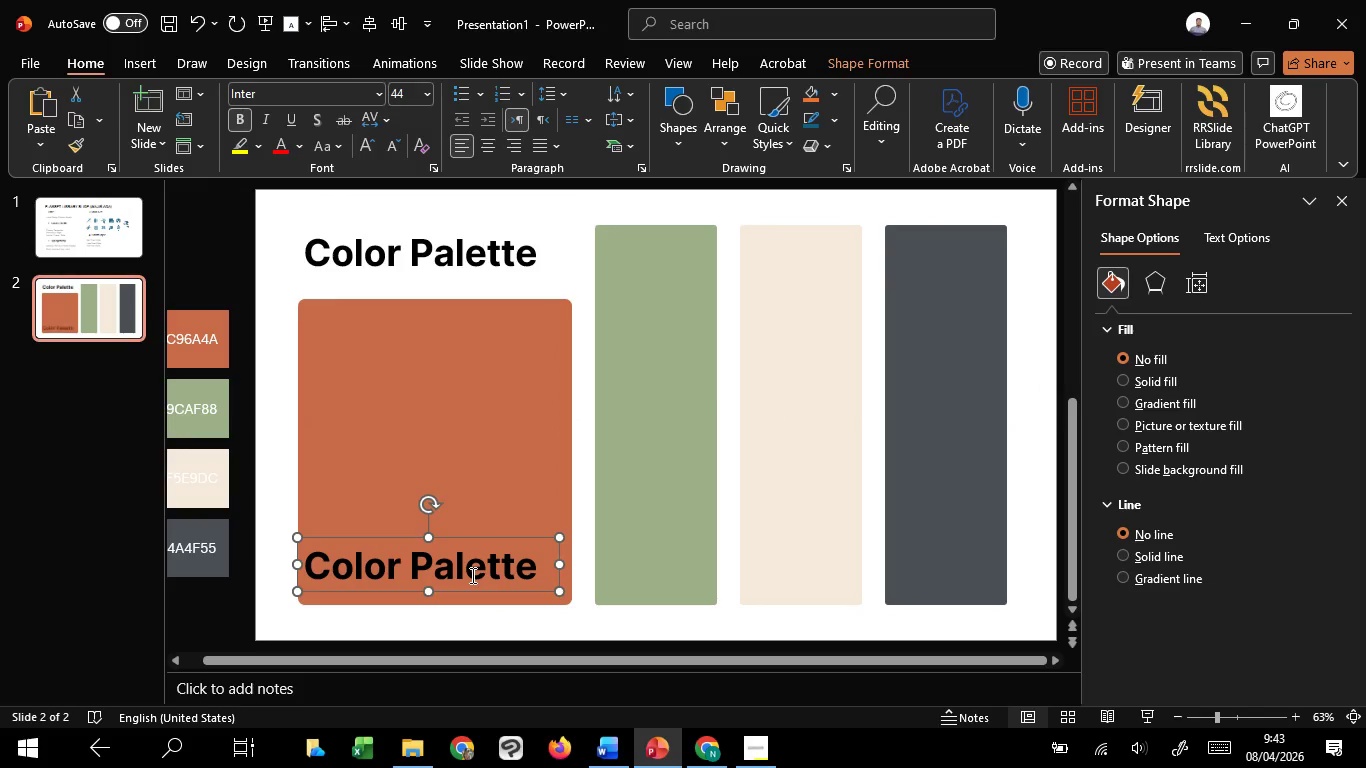 
hold_key(key=ShiftLeft, duration=0.36)
 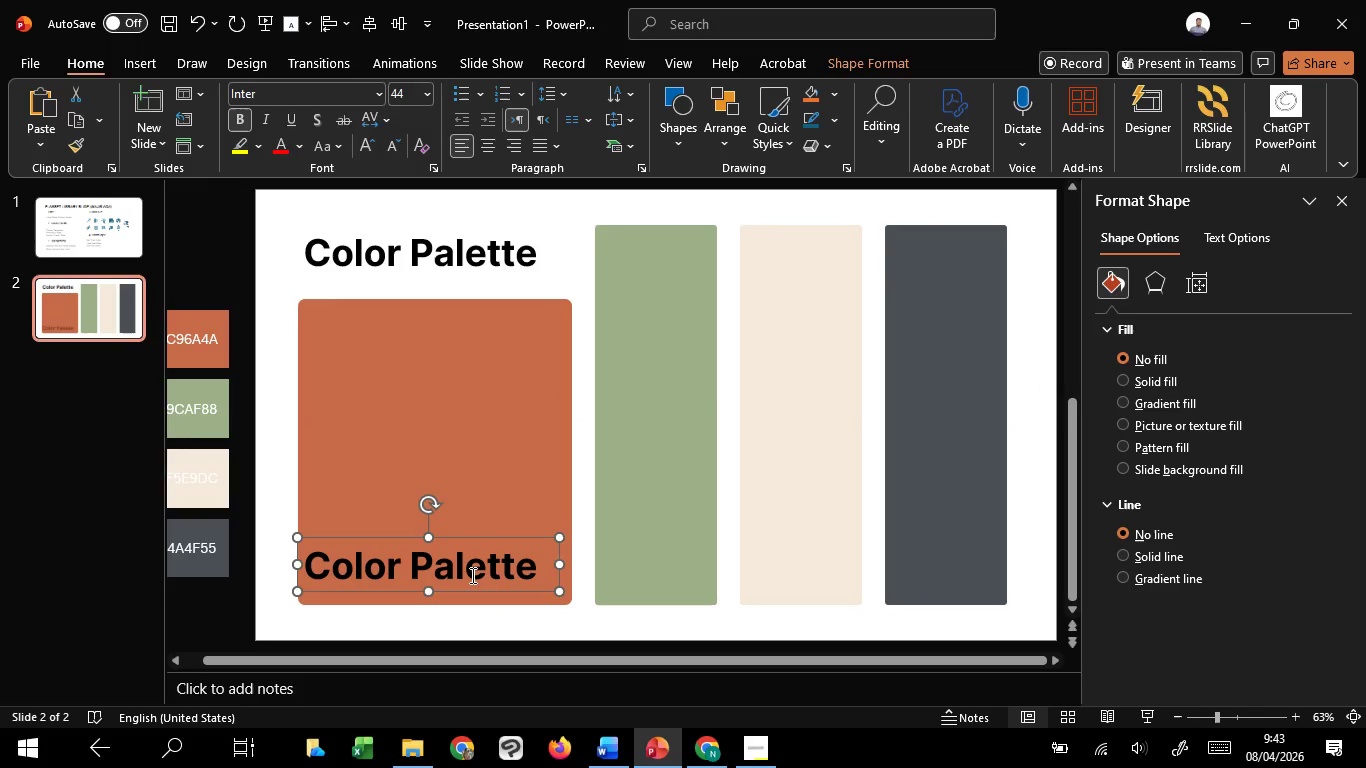 
left_click([471, 575])
 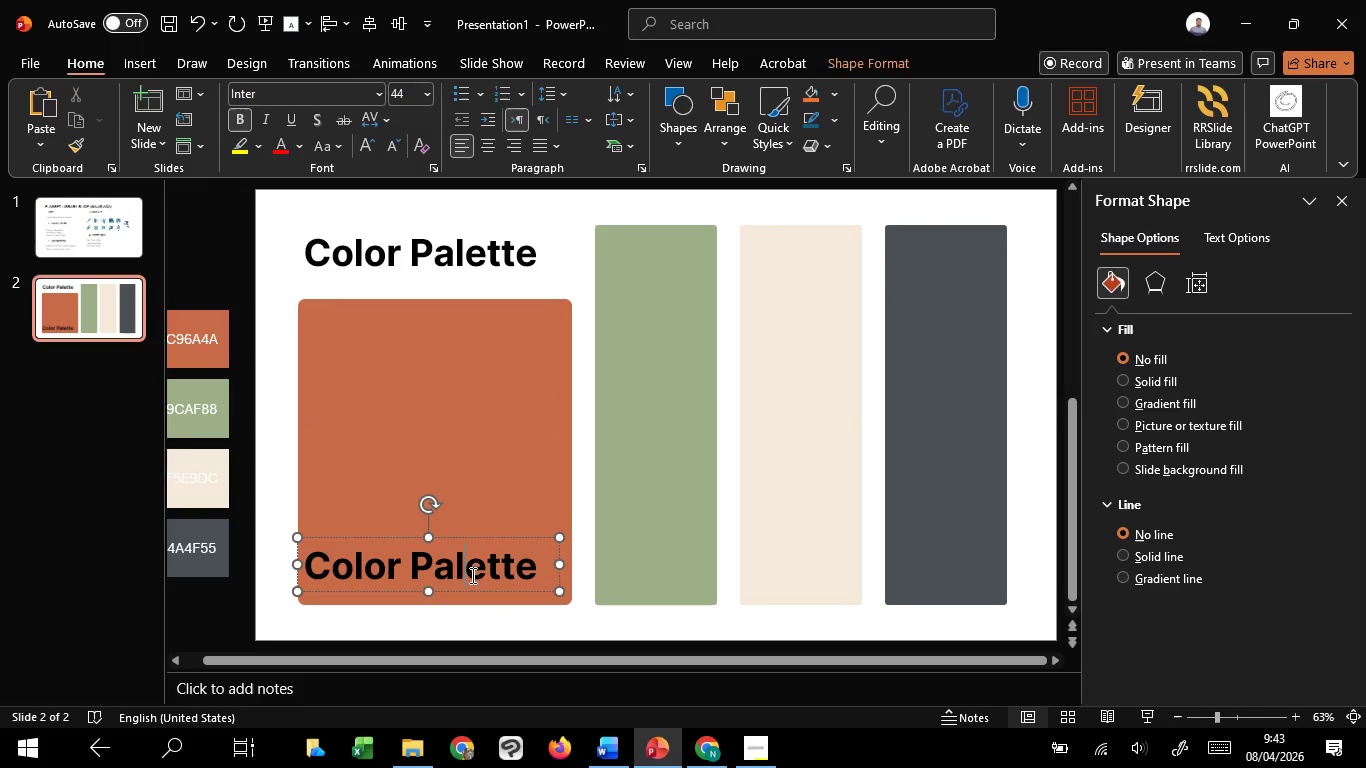 
key(Control+A)
 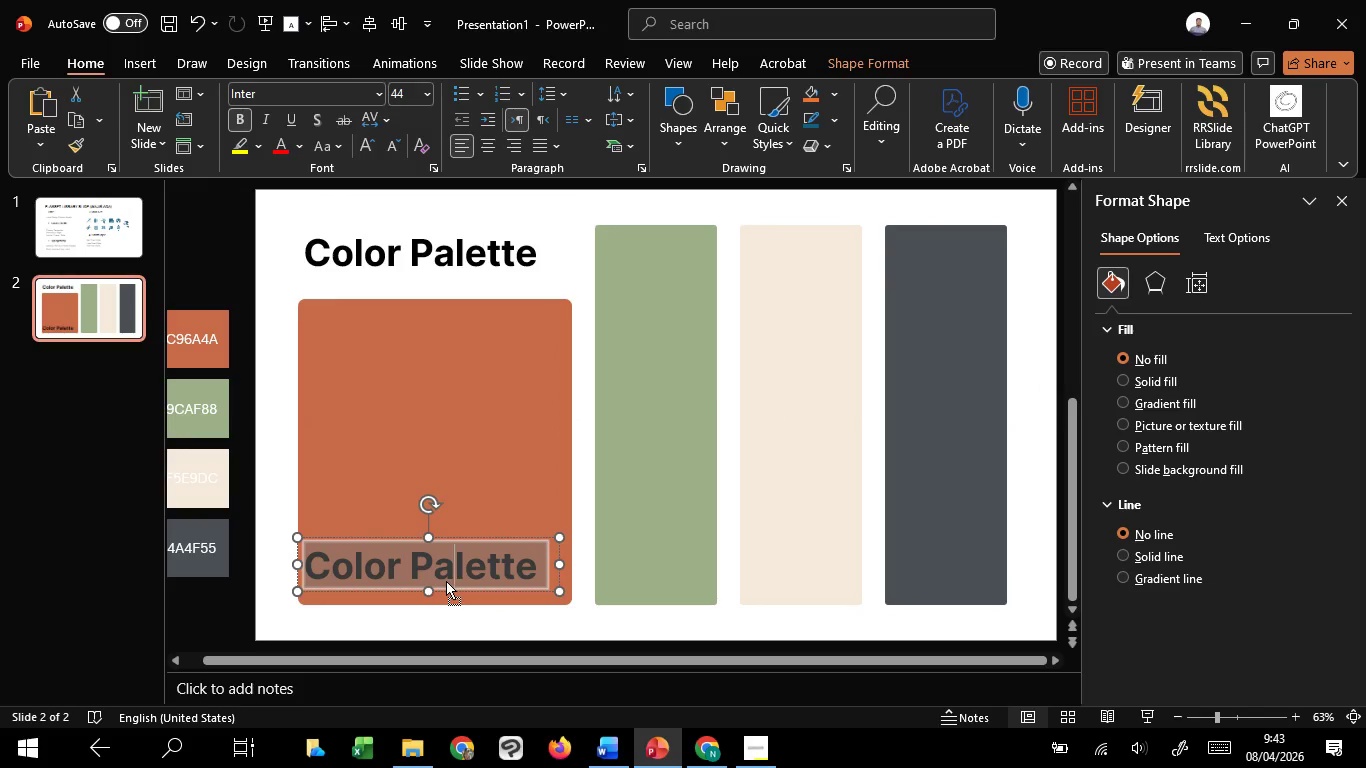 
right_click([446, 581])
 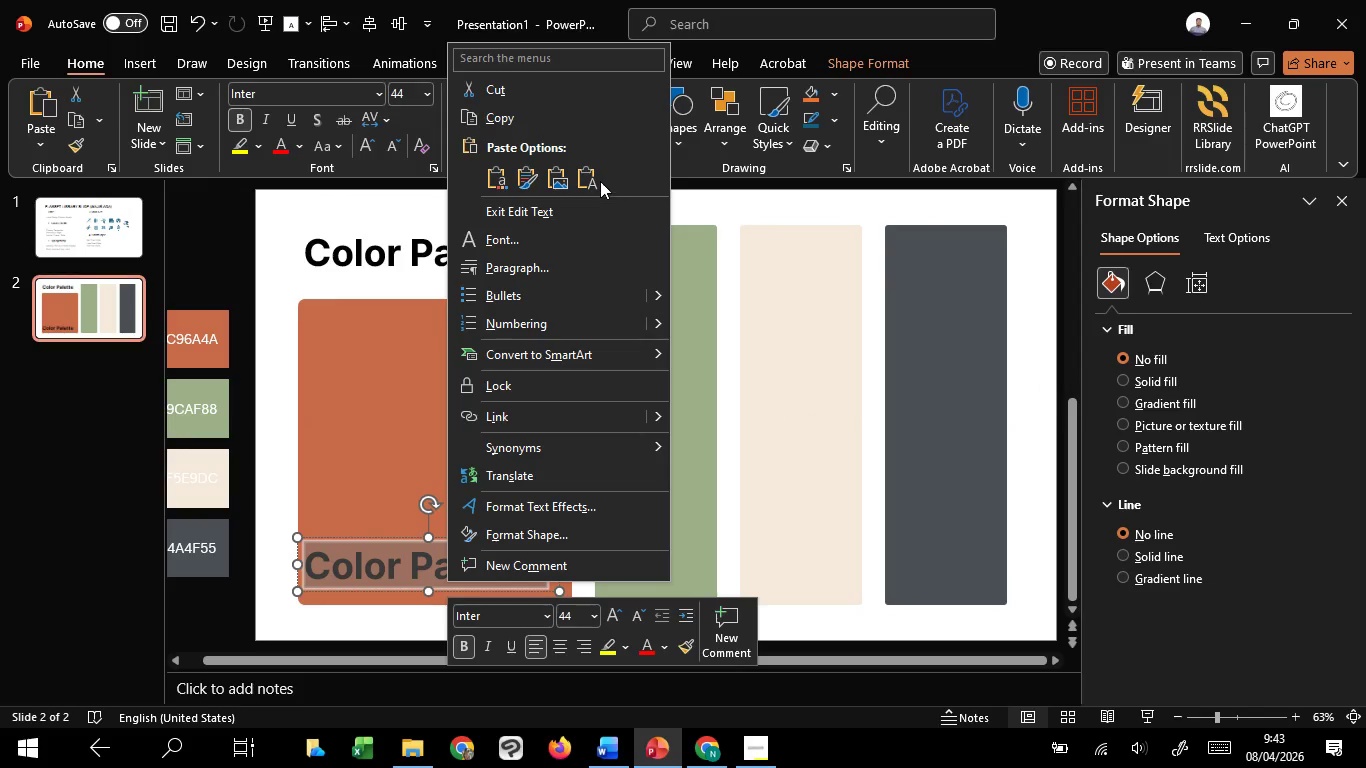 
left_click([593, 178])
 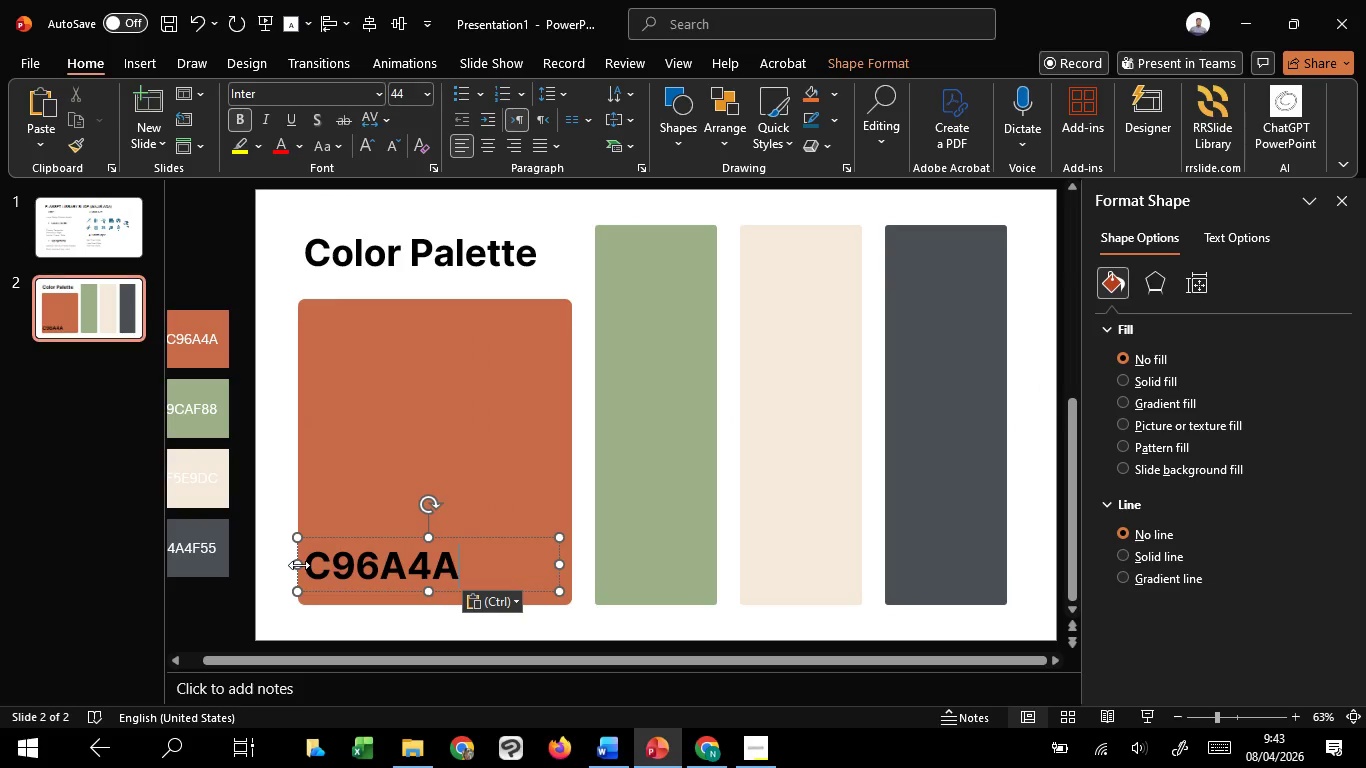 
left_click_drag(start_coordinate=[299, 565], to_coordinate=[327, 569])
 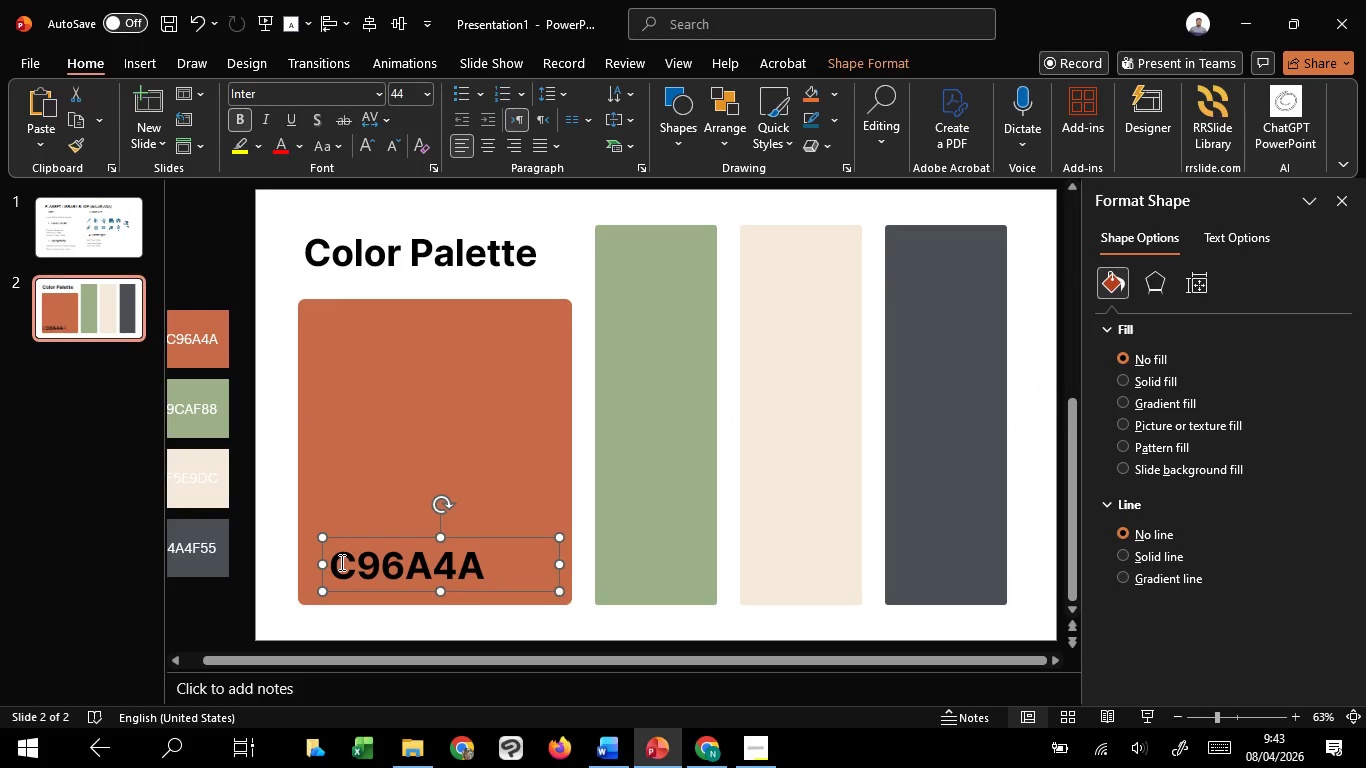 
left_click([340, 562])
 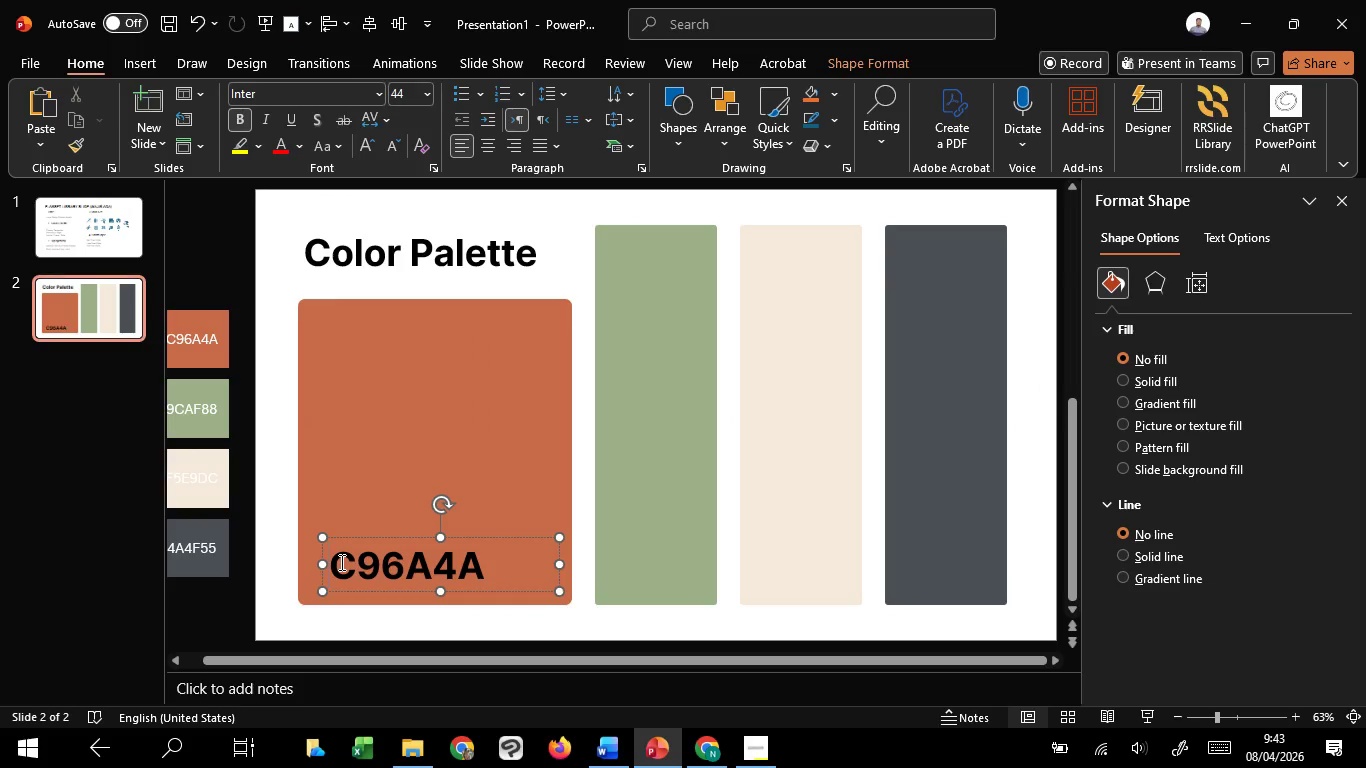 
key(Shift+3)
 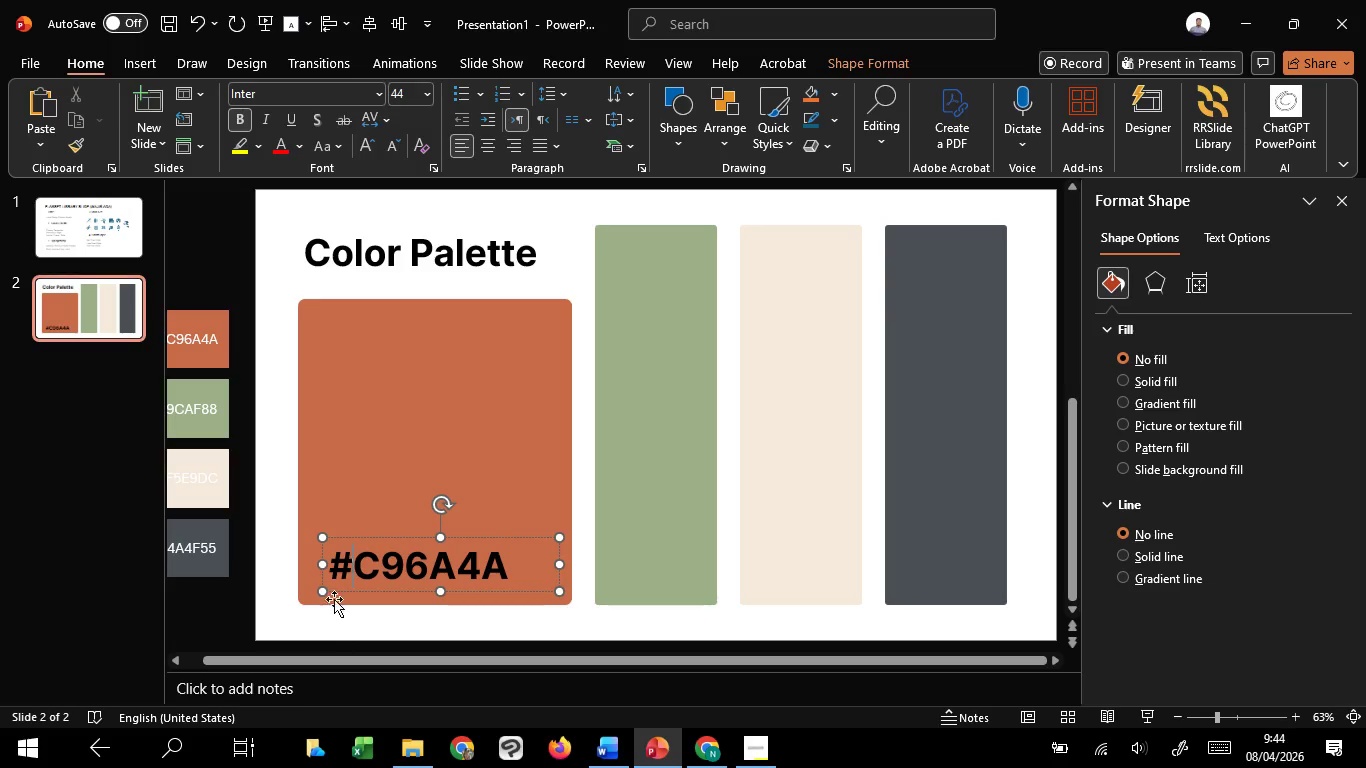 
key(Control+A)
 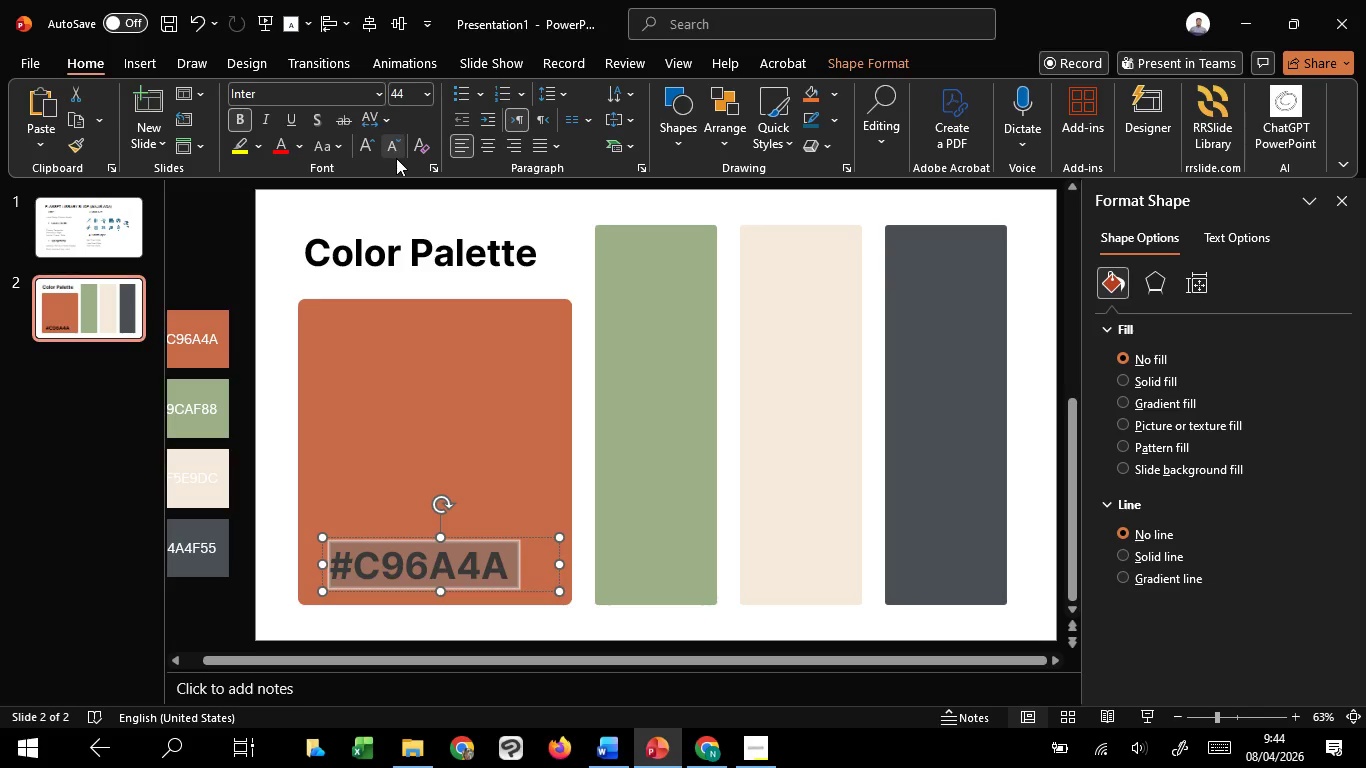 
left_click([396, 144])
 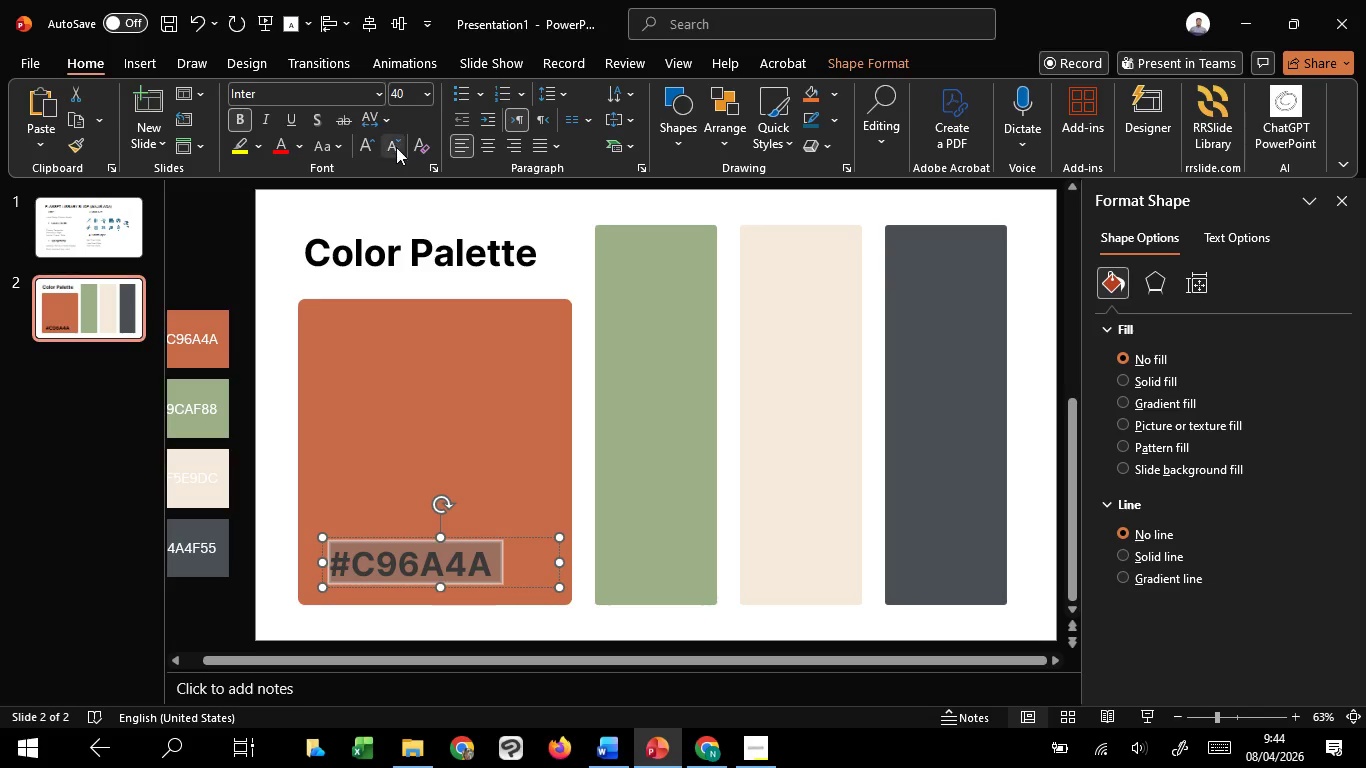 
triple_click([396, 147])
 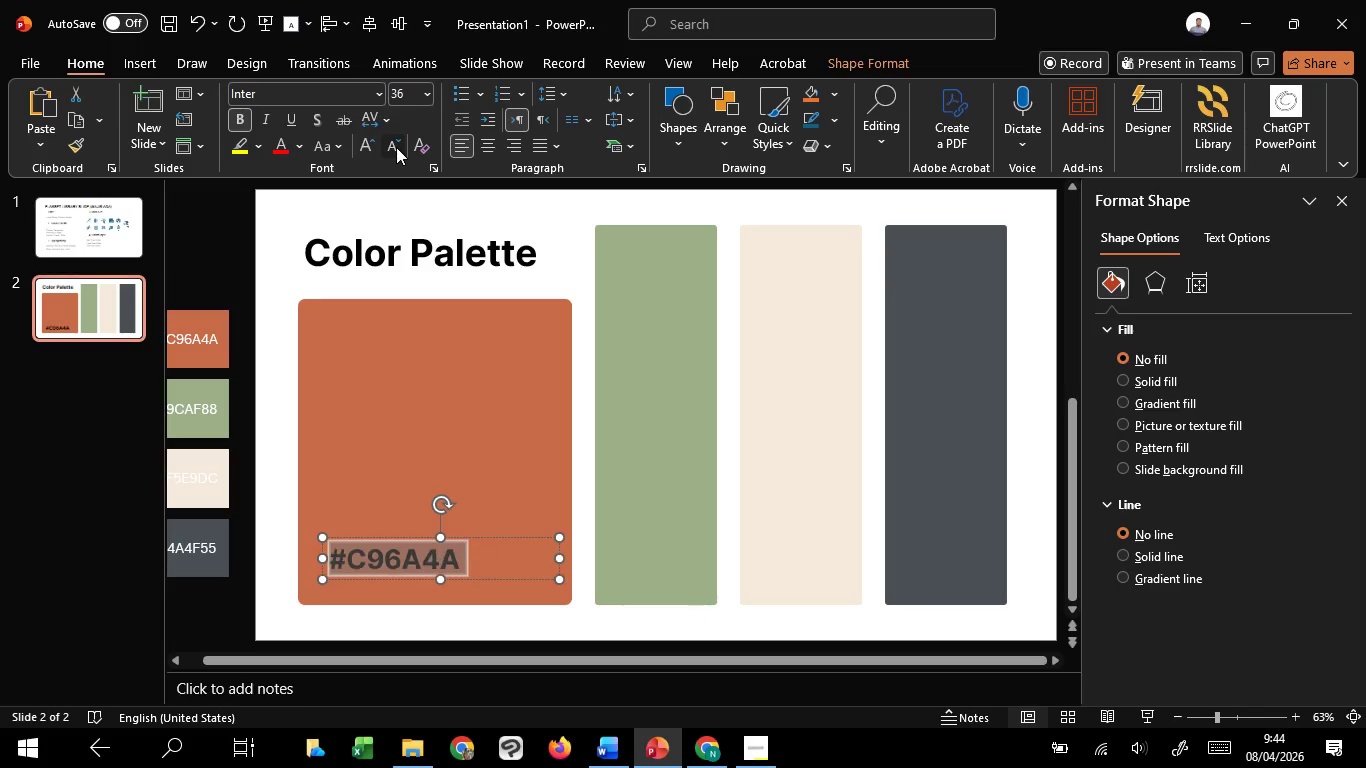 
triple_click([396, 147])
 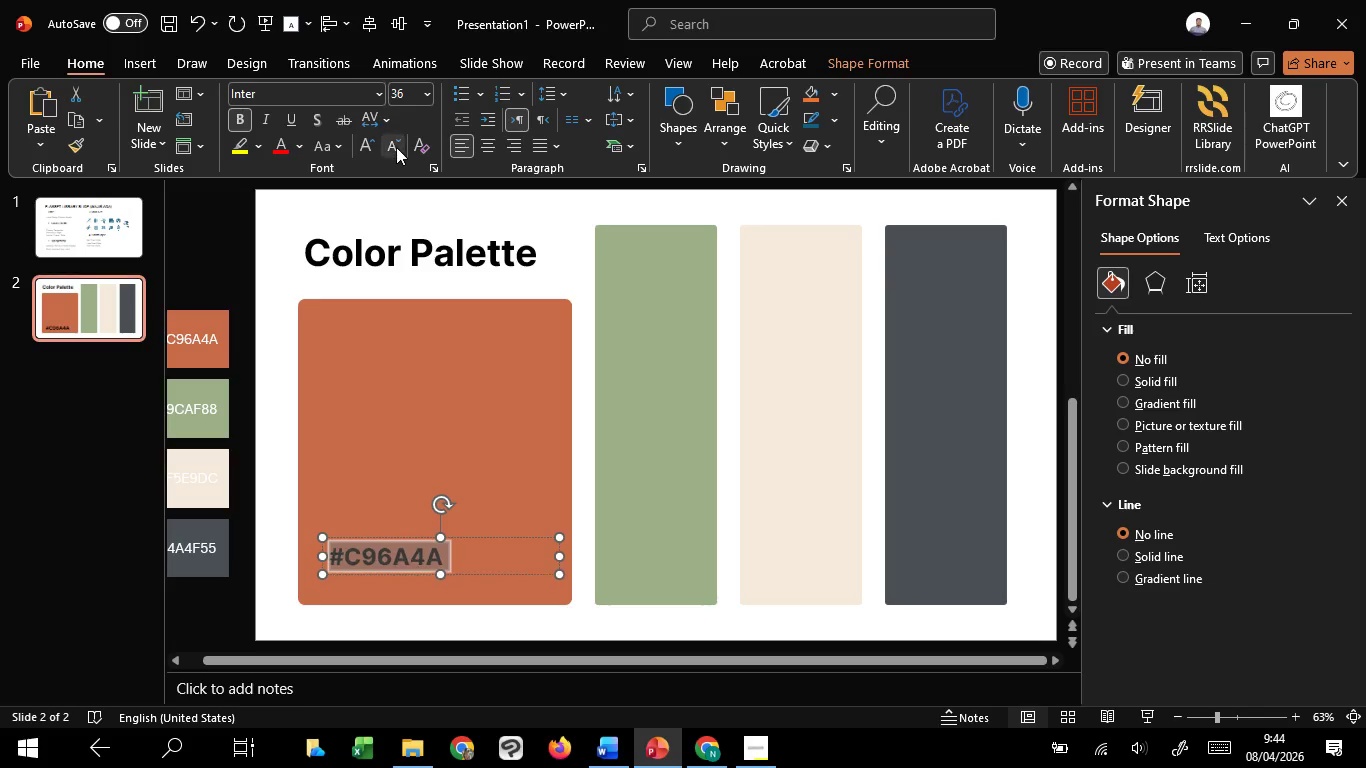 
triple_click([396, 147])
 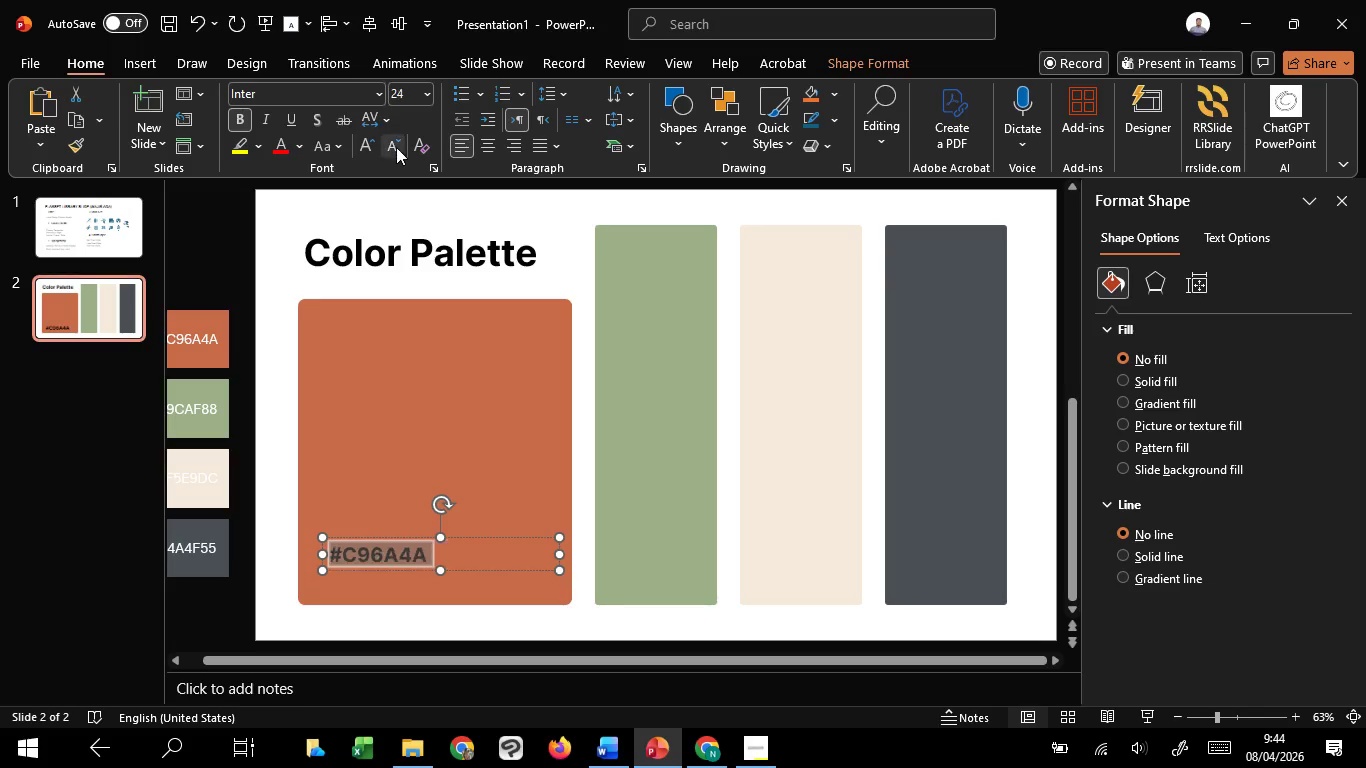 
triple_click([396, 147])
 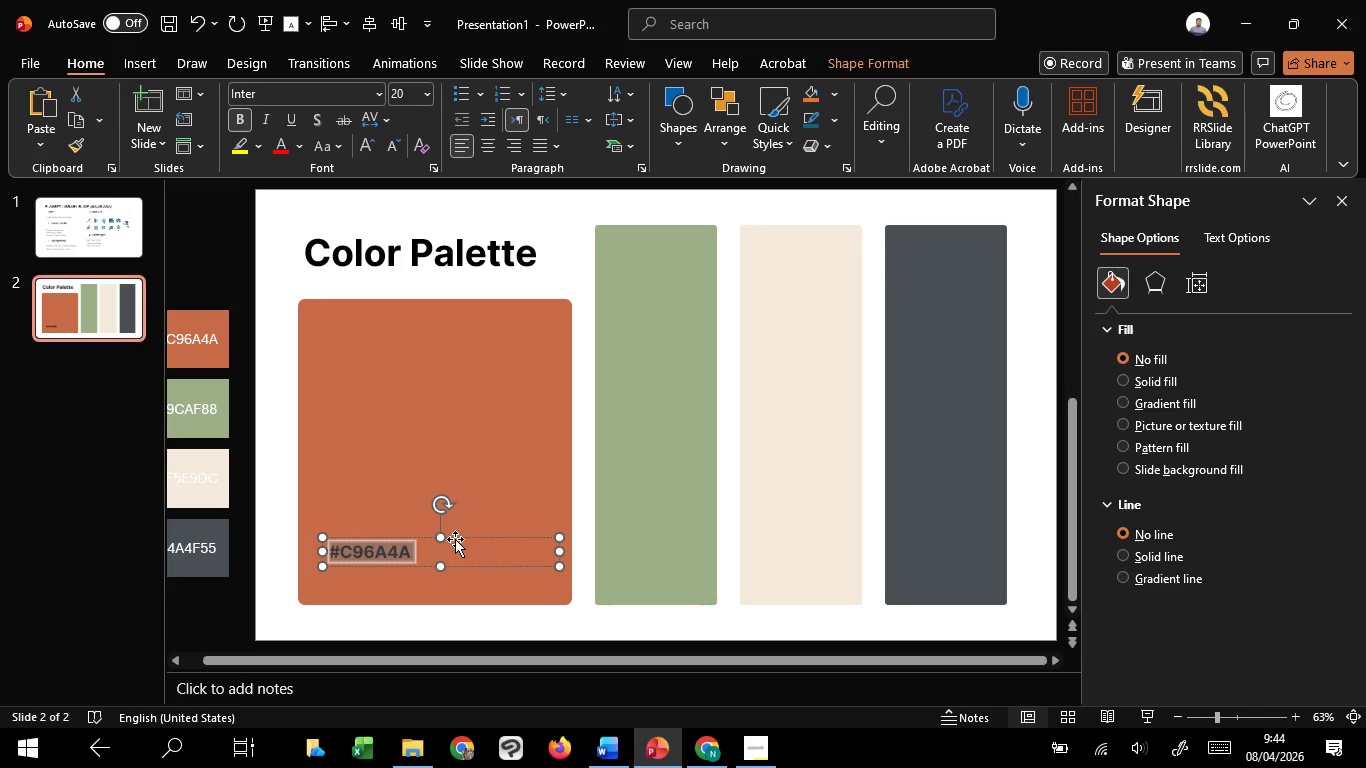 
left_click_drag(start_coordinate=[455, 539], to_coordinate=[440, 540])
 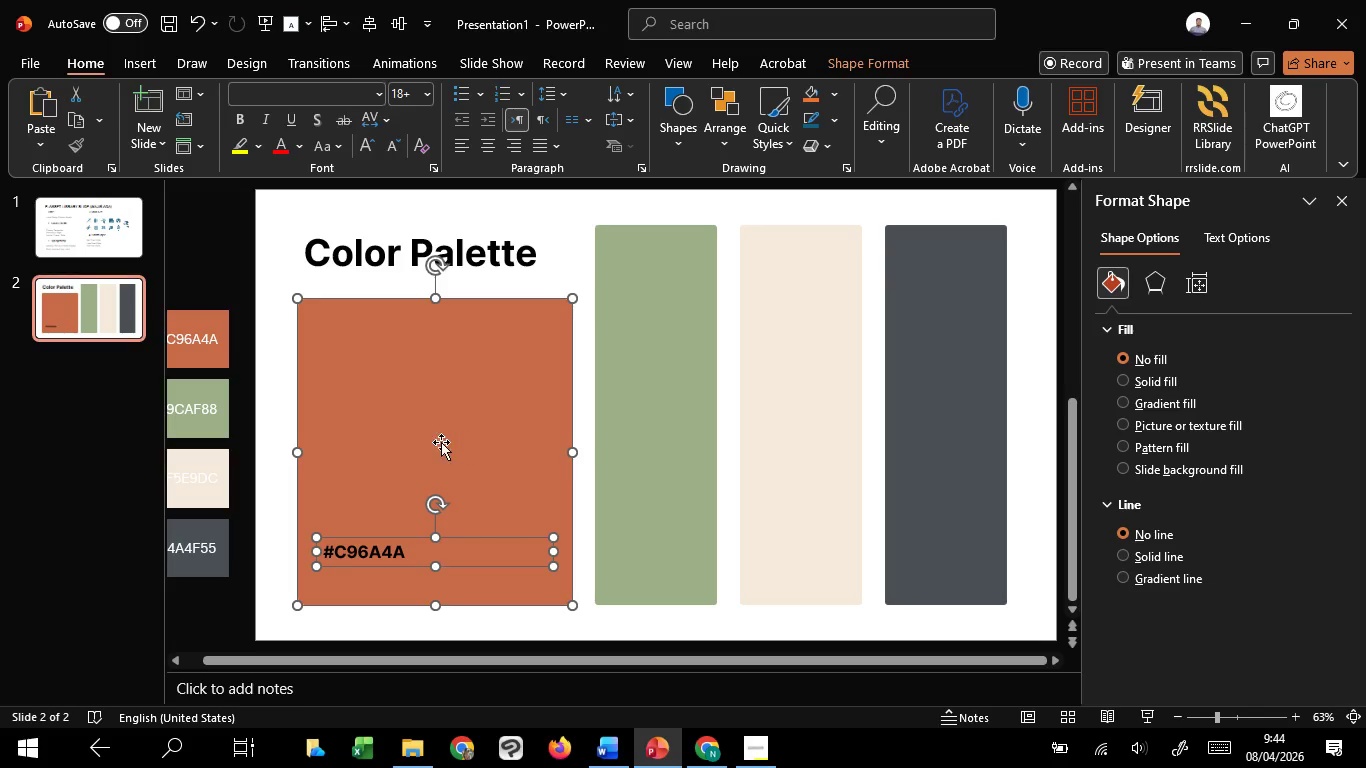 
hold_key(key=ShiftLeft, duration=1.52)
left_click([461, 442])
 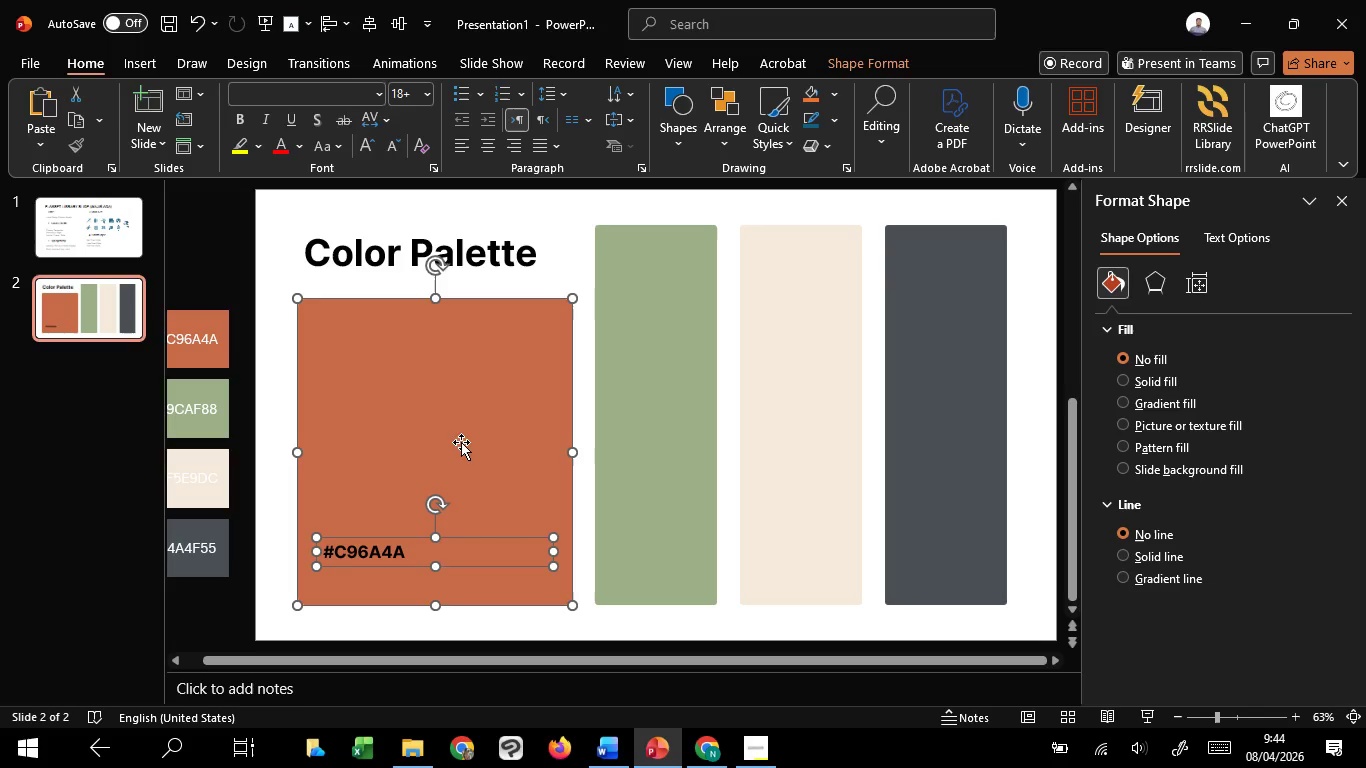 
hold_key(key=ShiftLeft, duration=0.59)
 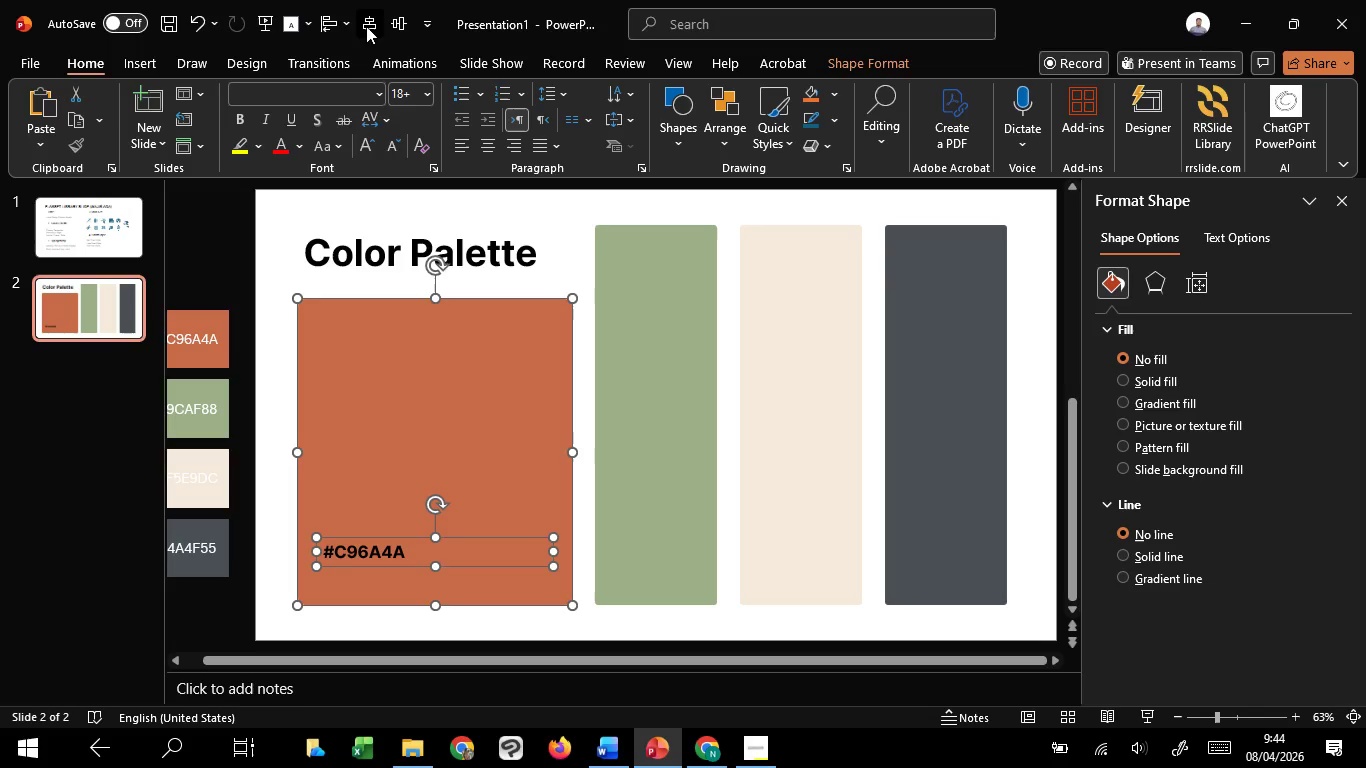 
left_click([366, 26])
 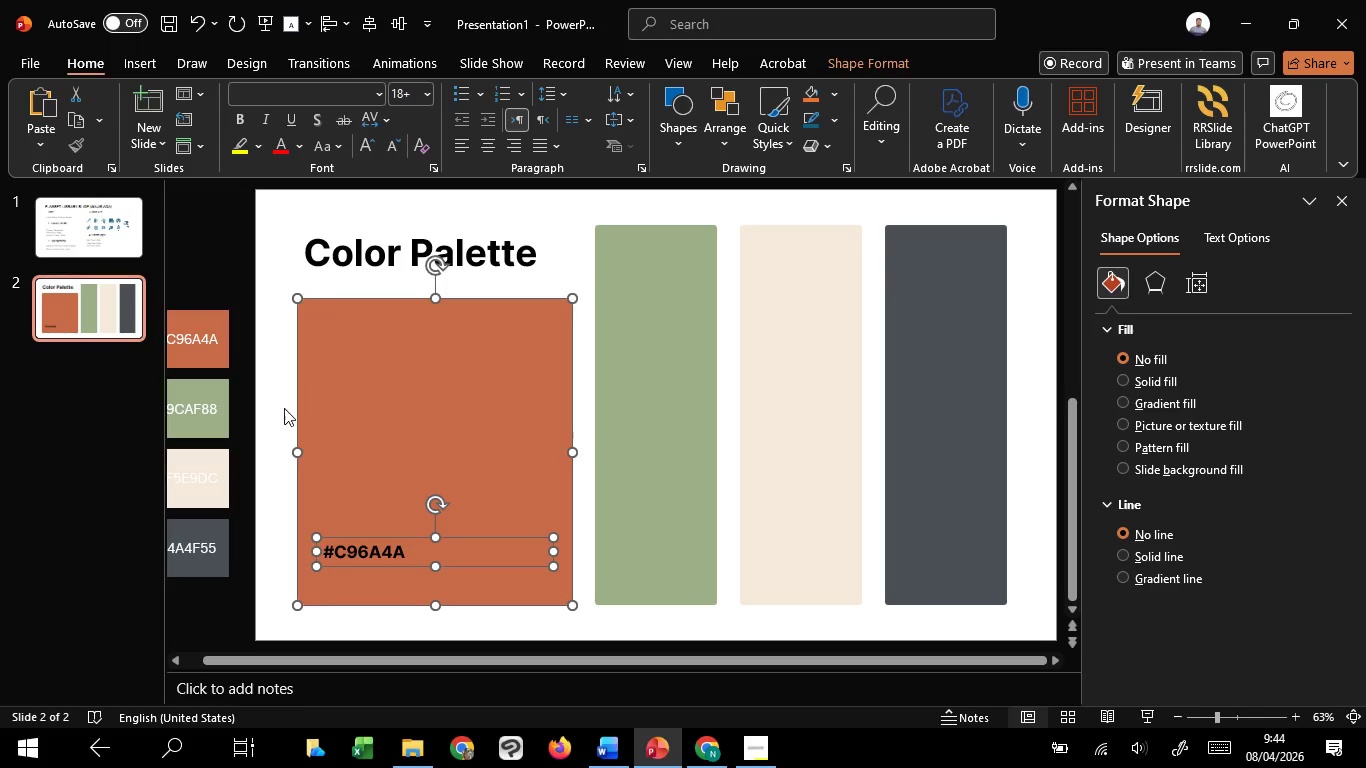 
left_click([285, 408])
 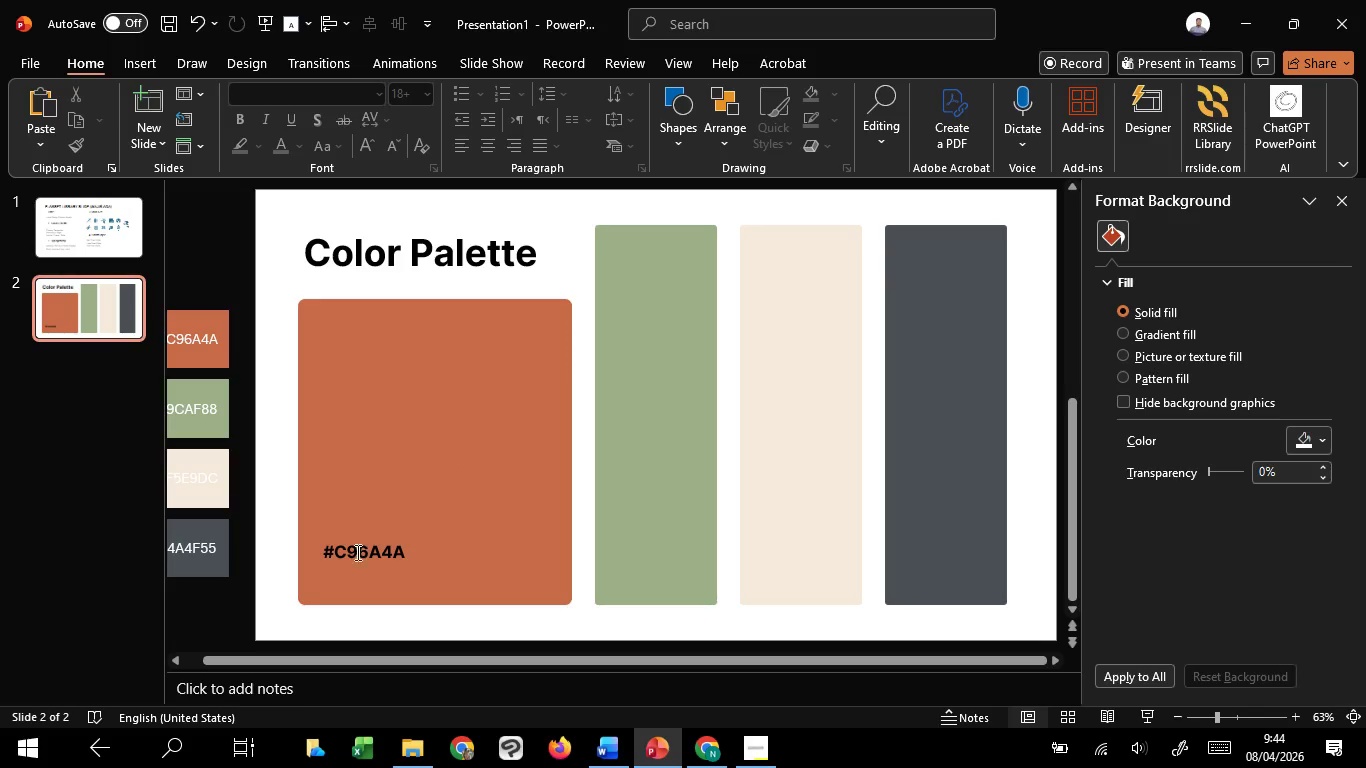 
left_click([356, 555])
 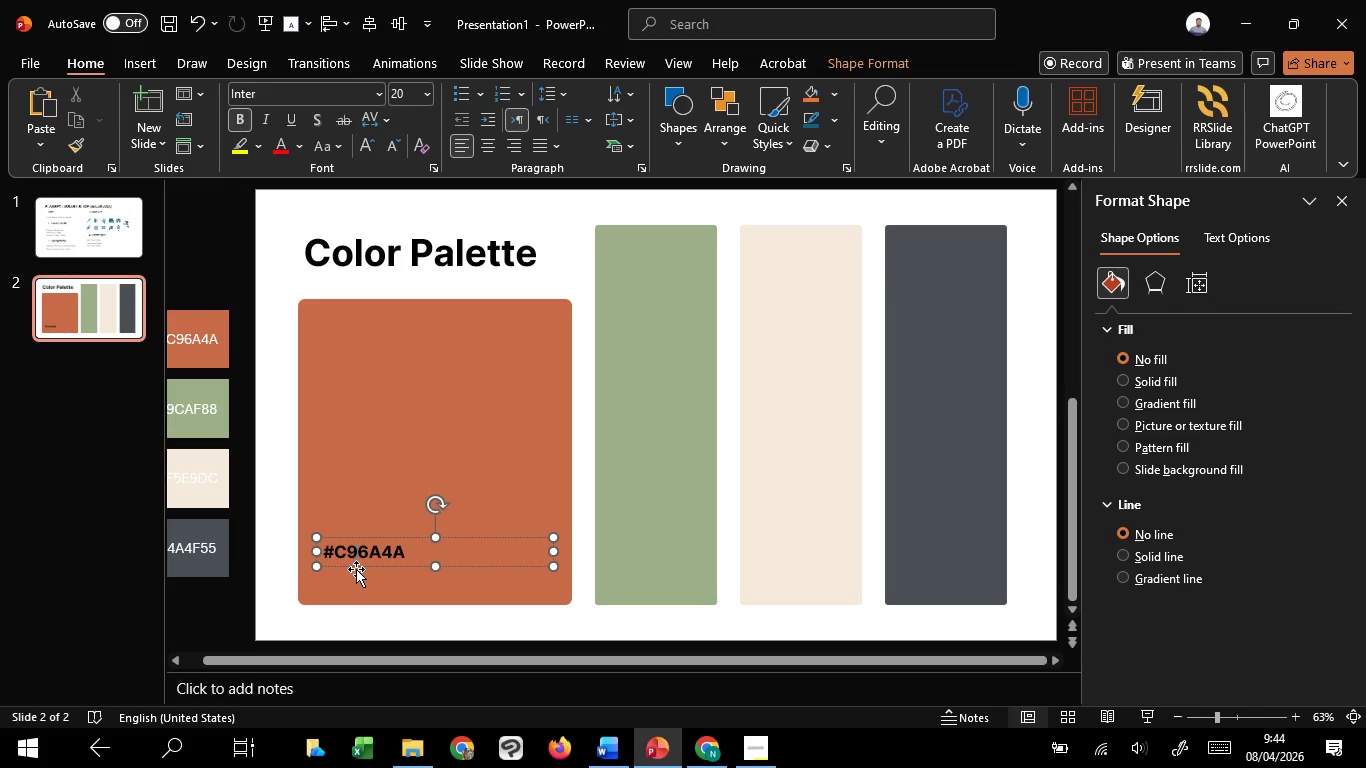 
left_click_drag(start_coordinate=[356, 569], to_coordinate=[362, 604])
 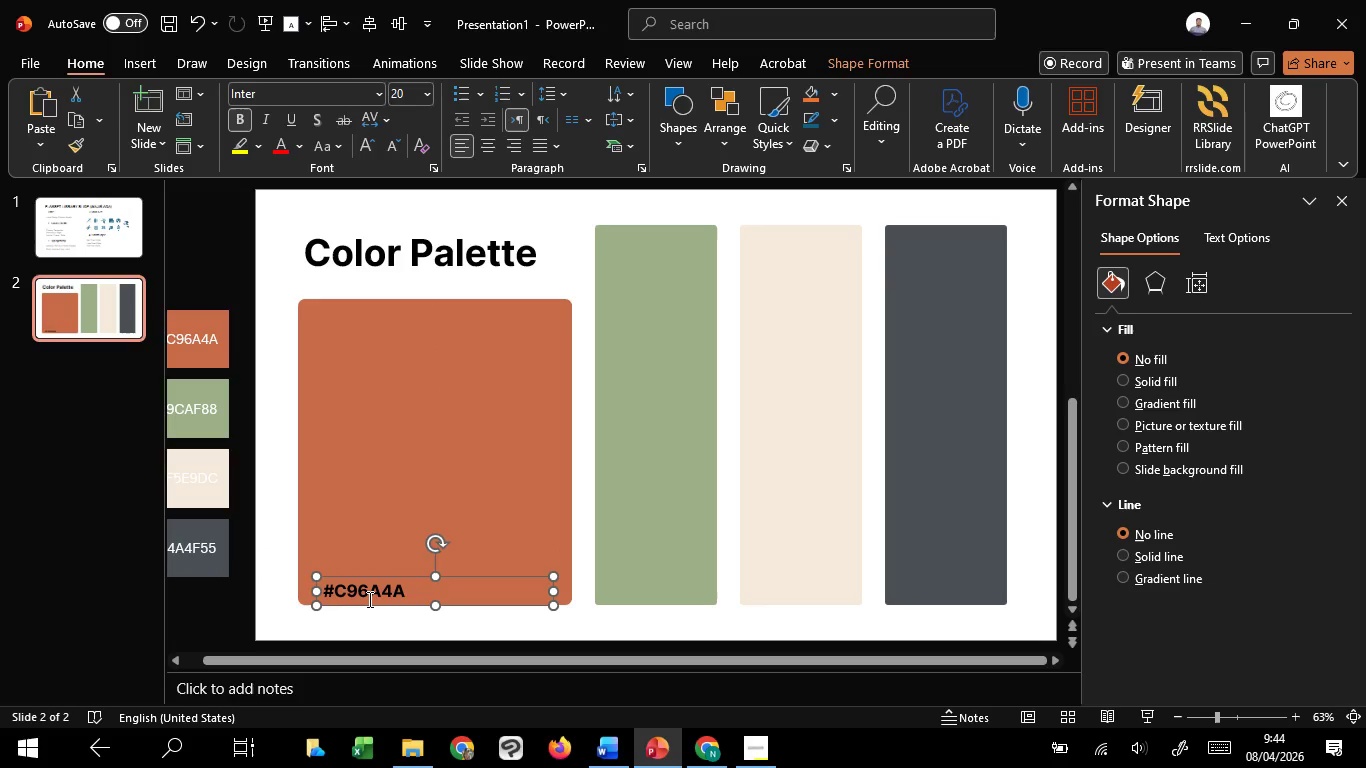 
hold_key(key=ShiftLeft, duration=1.52)
 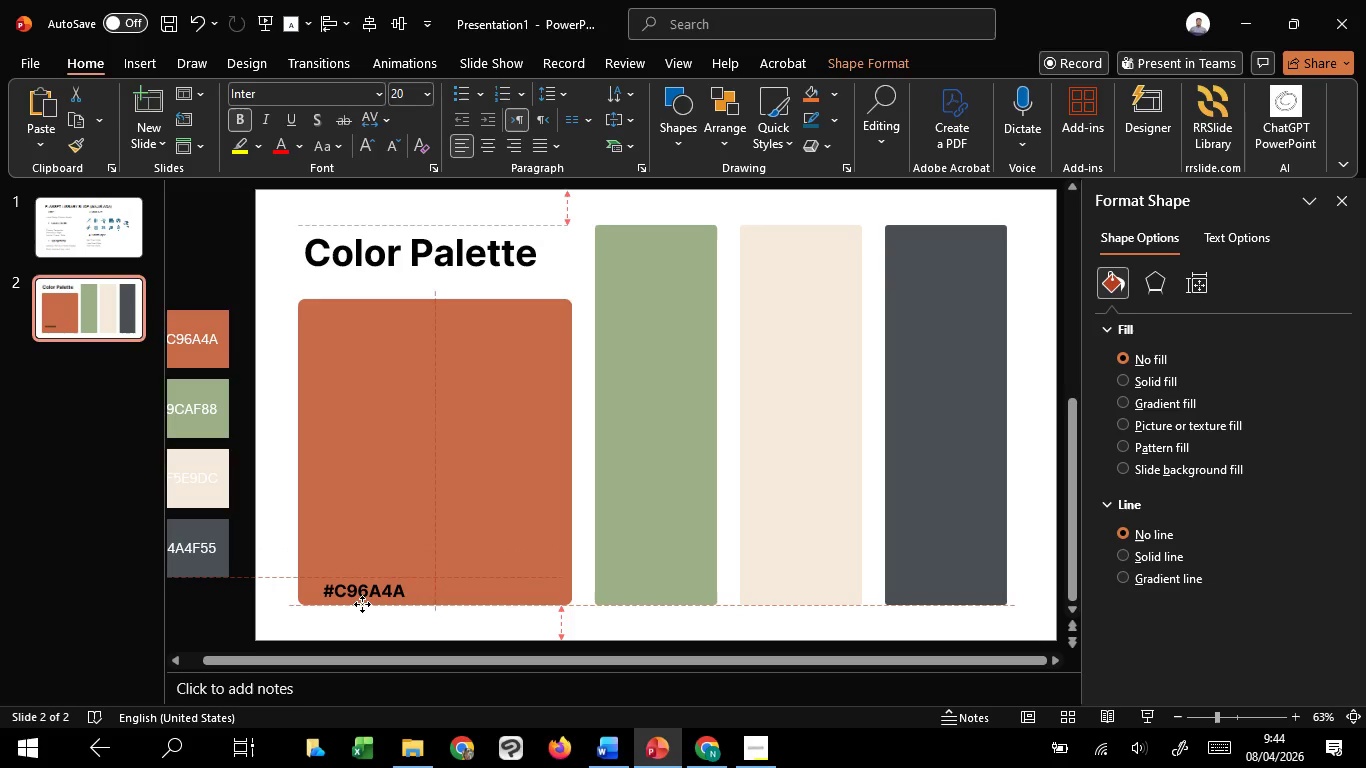 
hold_key(key=ShiftLeft, duration=1.26)
 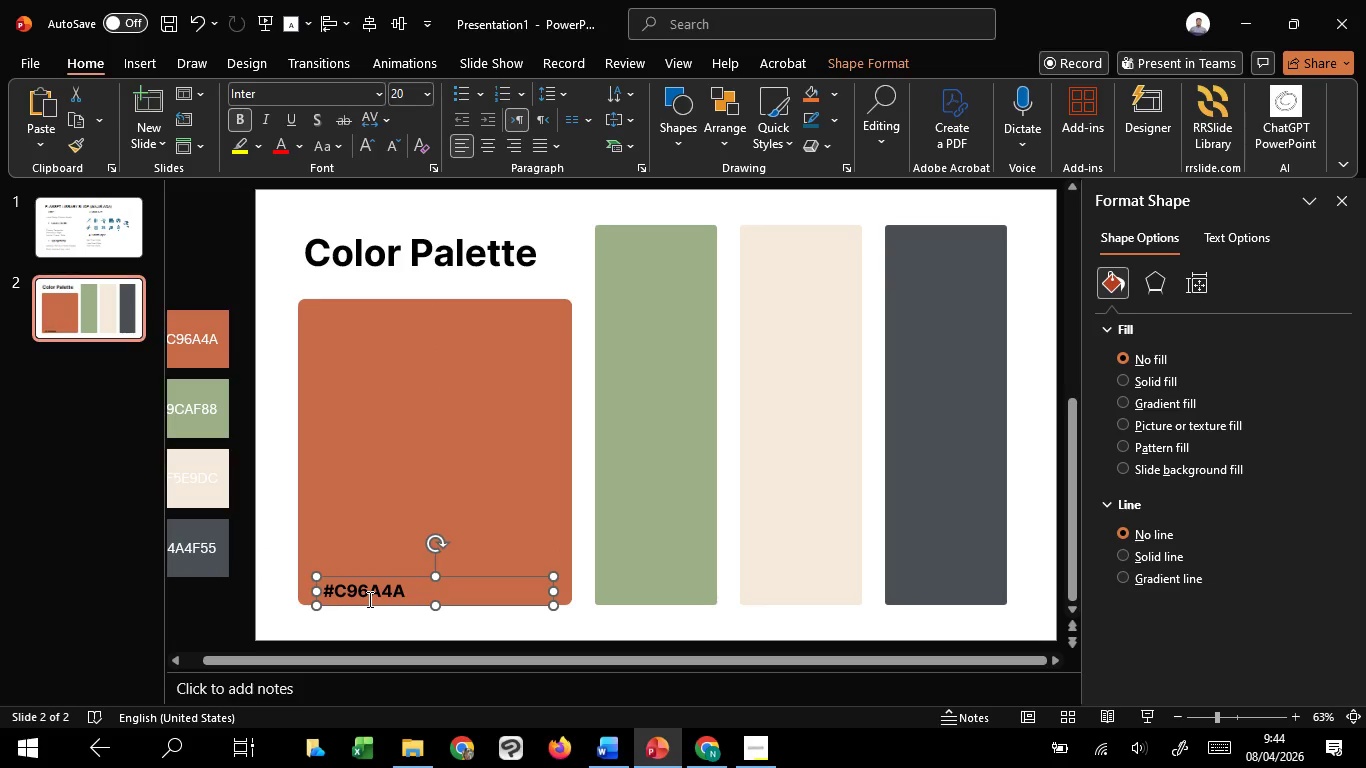 
key(ArrowUp)
 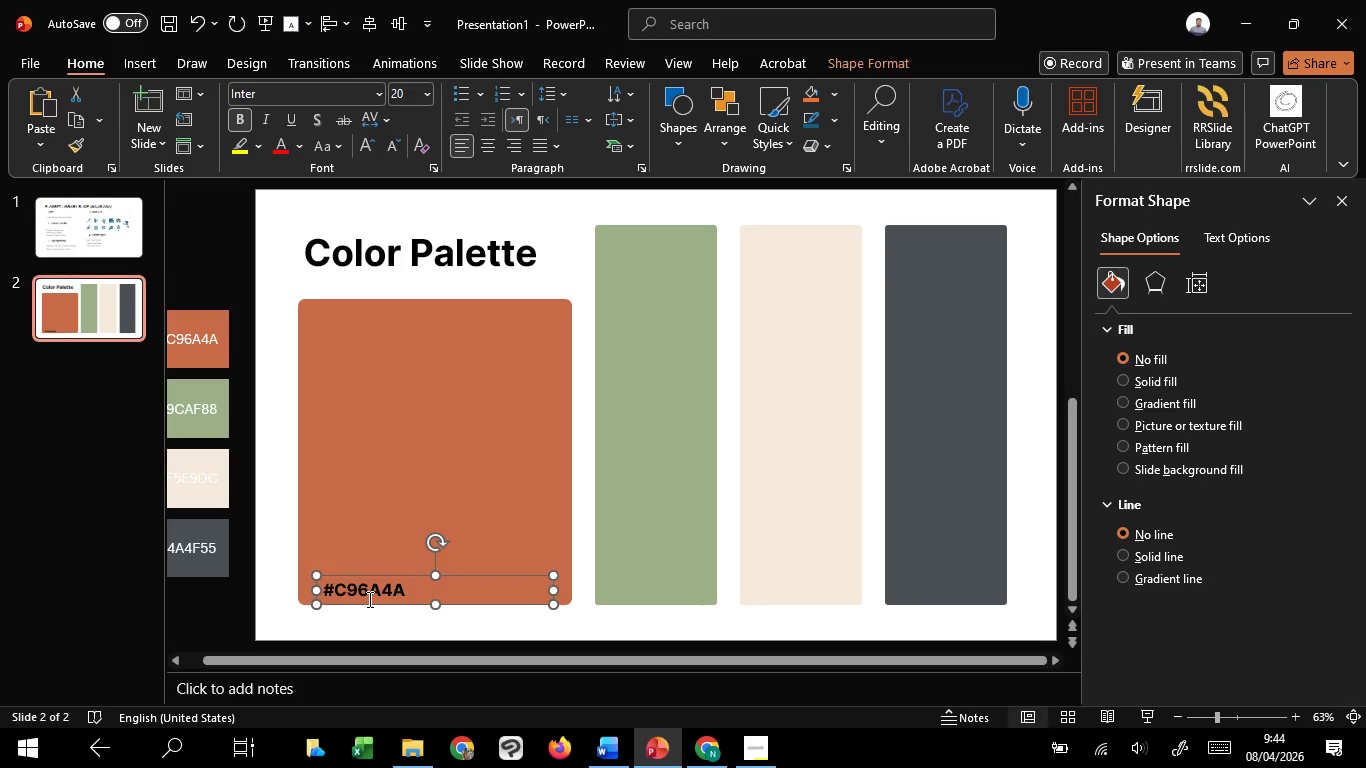 
key(ArrowUp)
 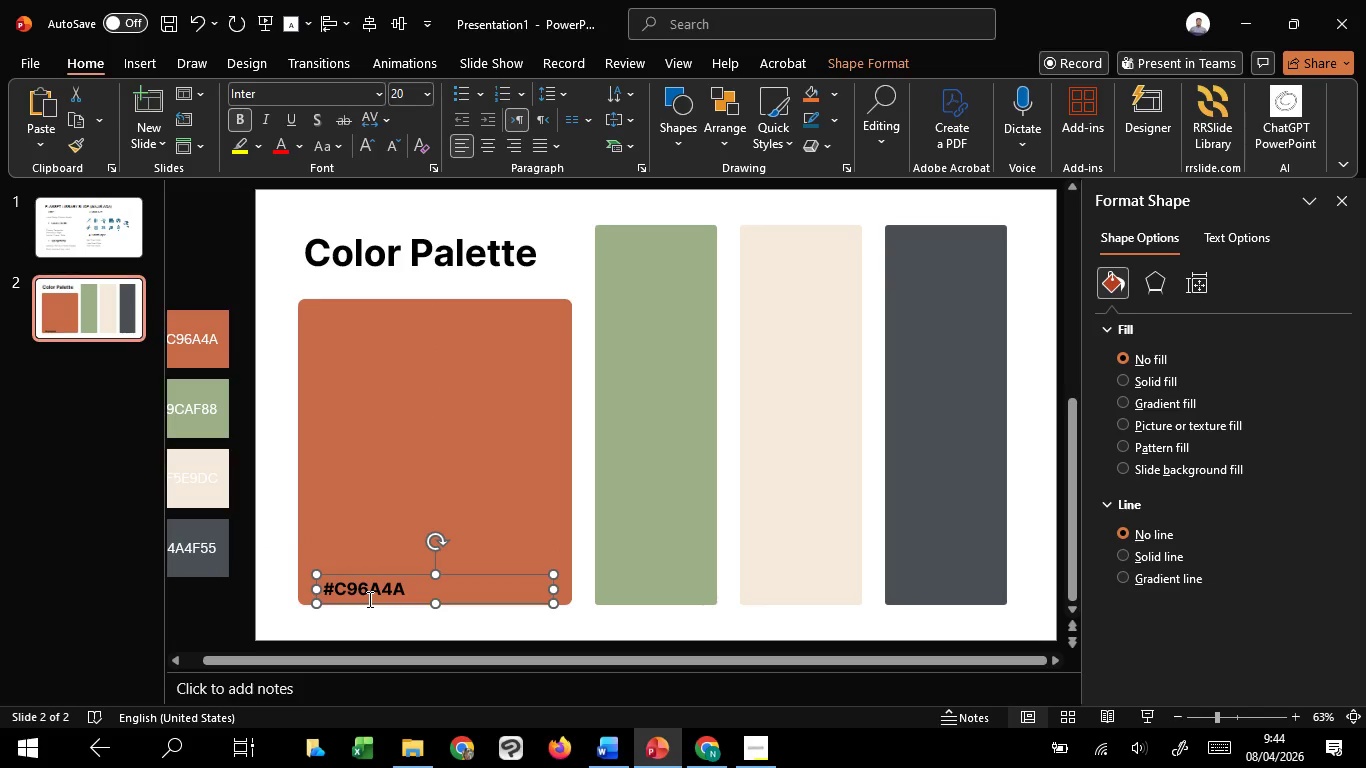 
key(ArrowUp)
 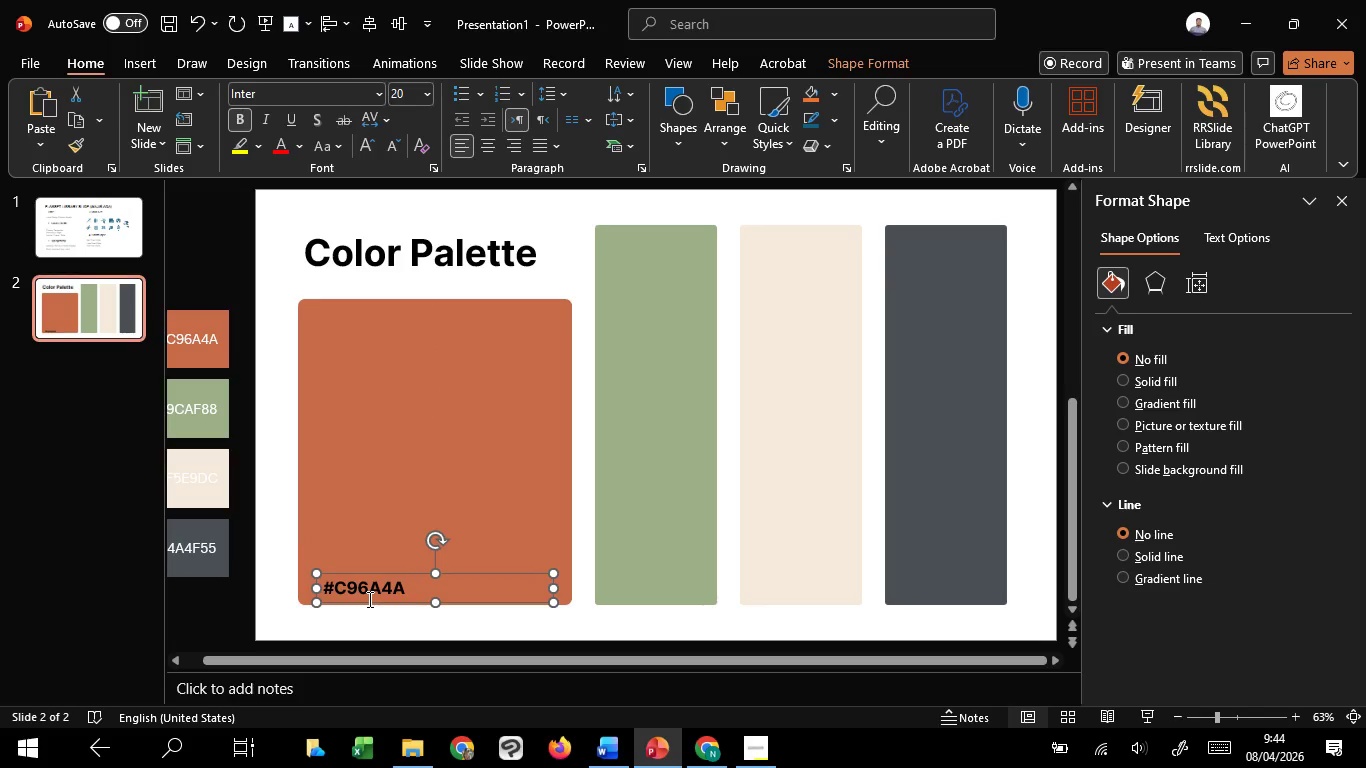 
key(ArrowDown)
 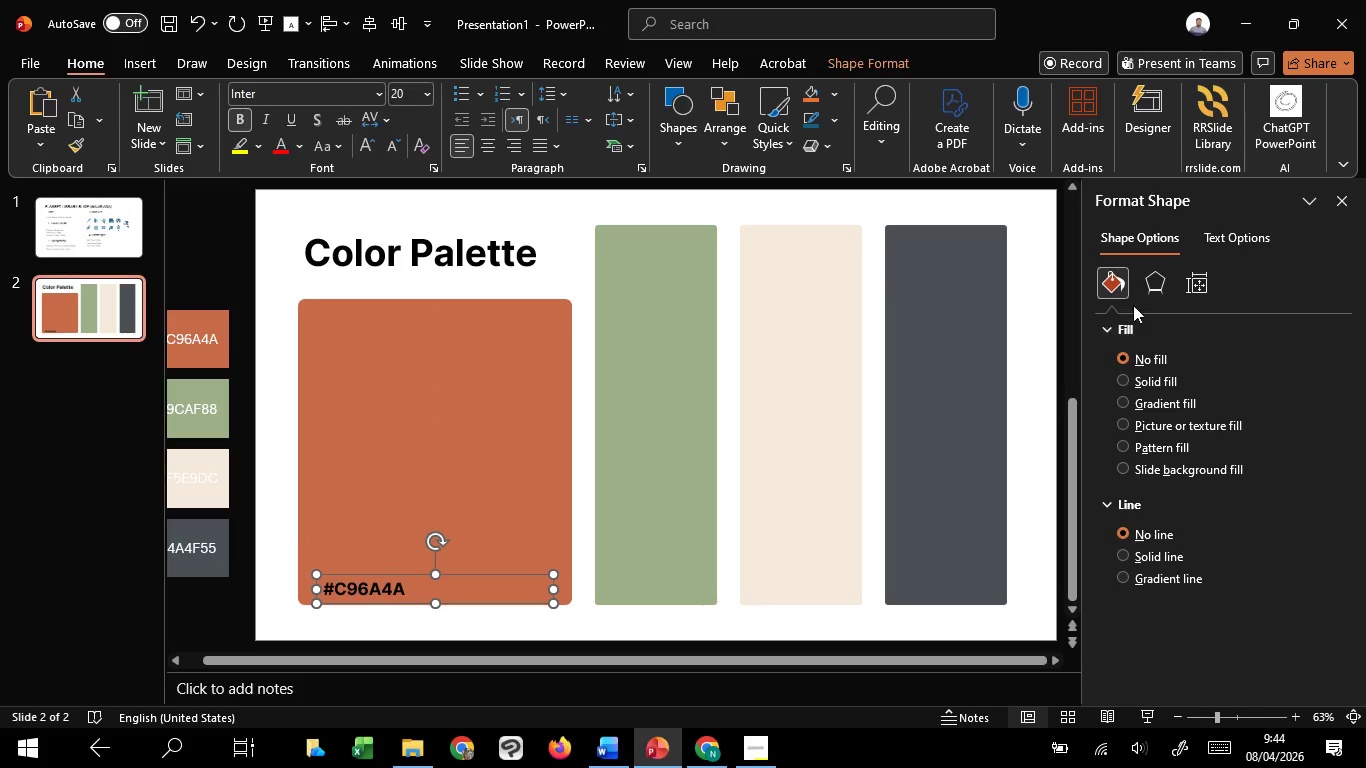 
left_click([1245, 241])
 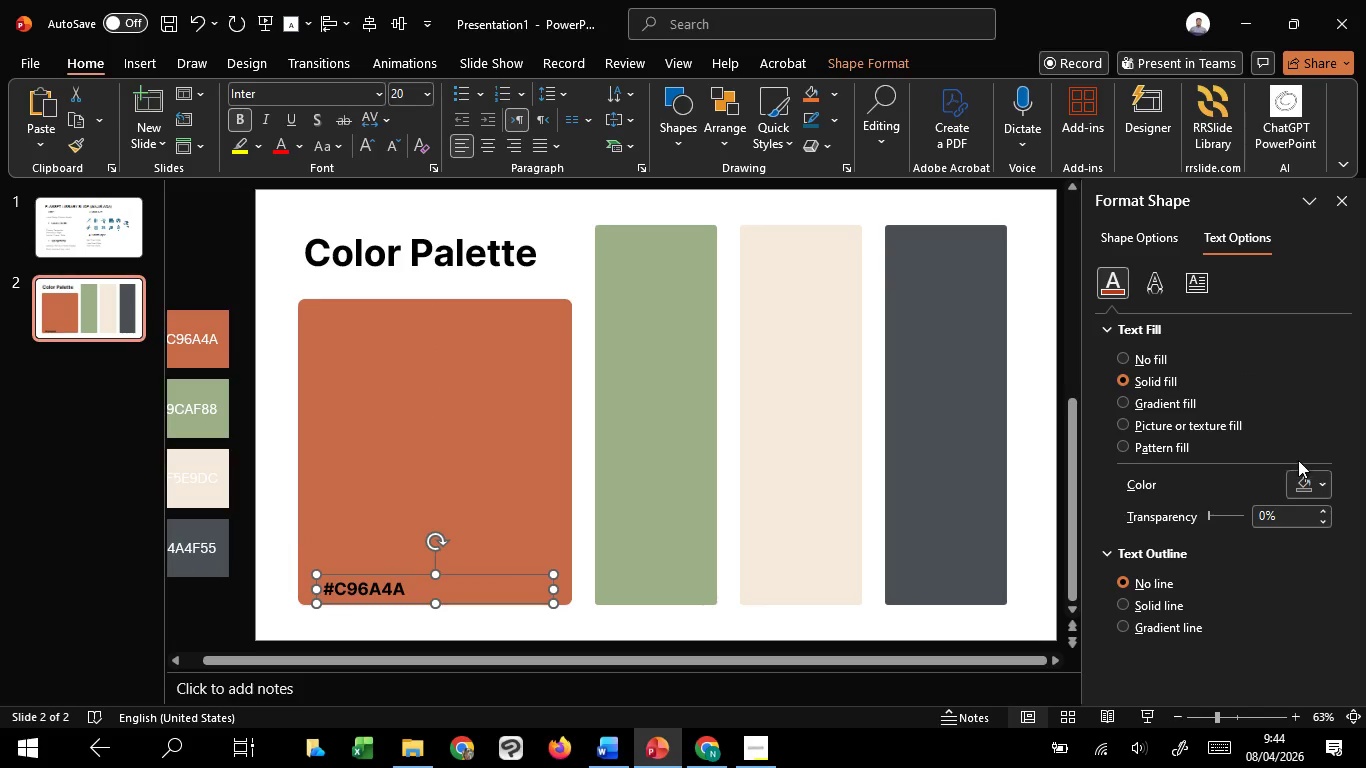 
left_click([1303, 483])
 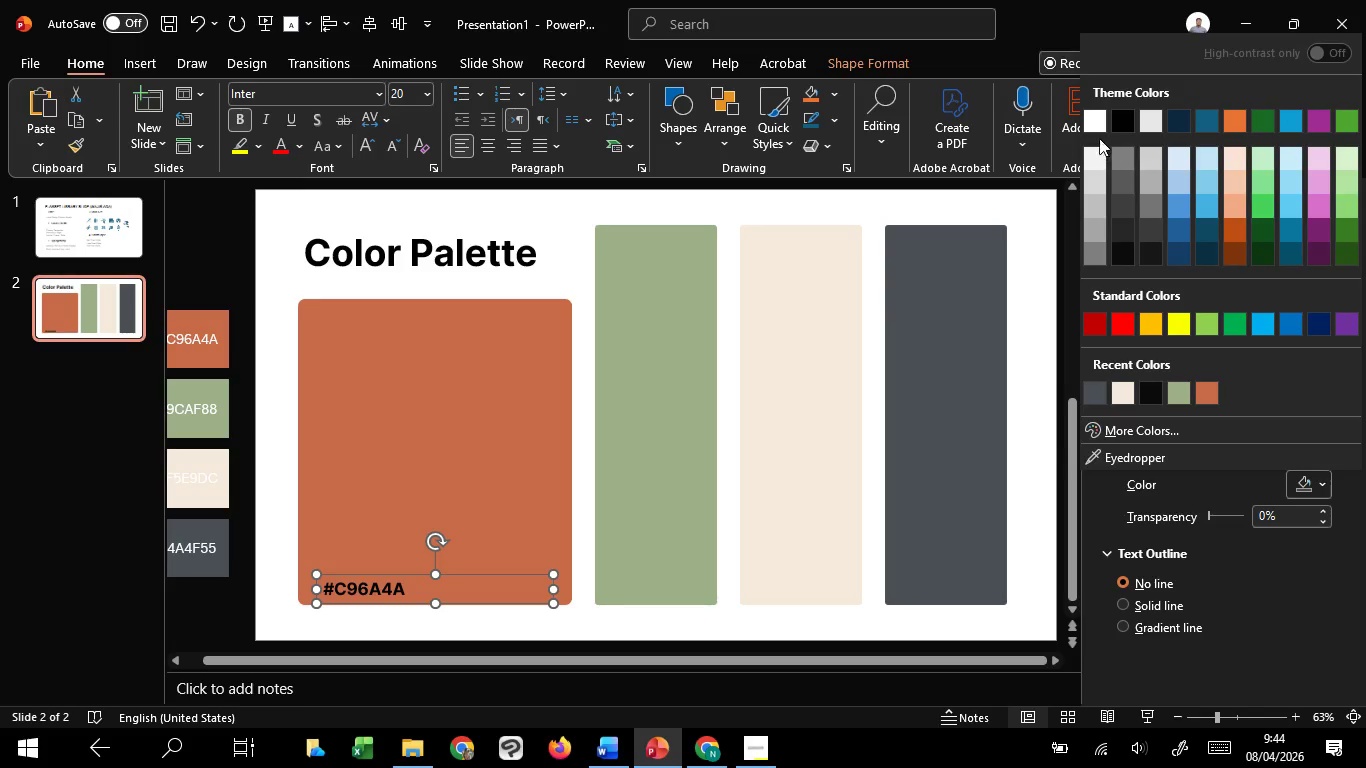 
left_click([1096, 127])
 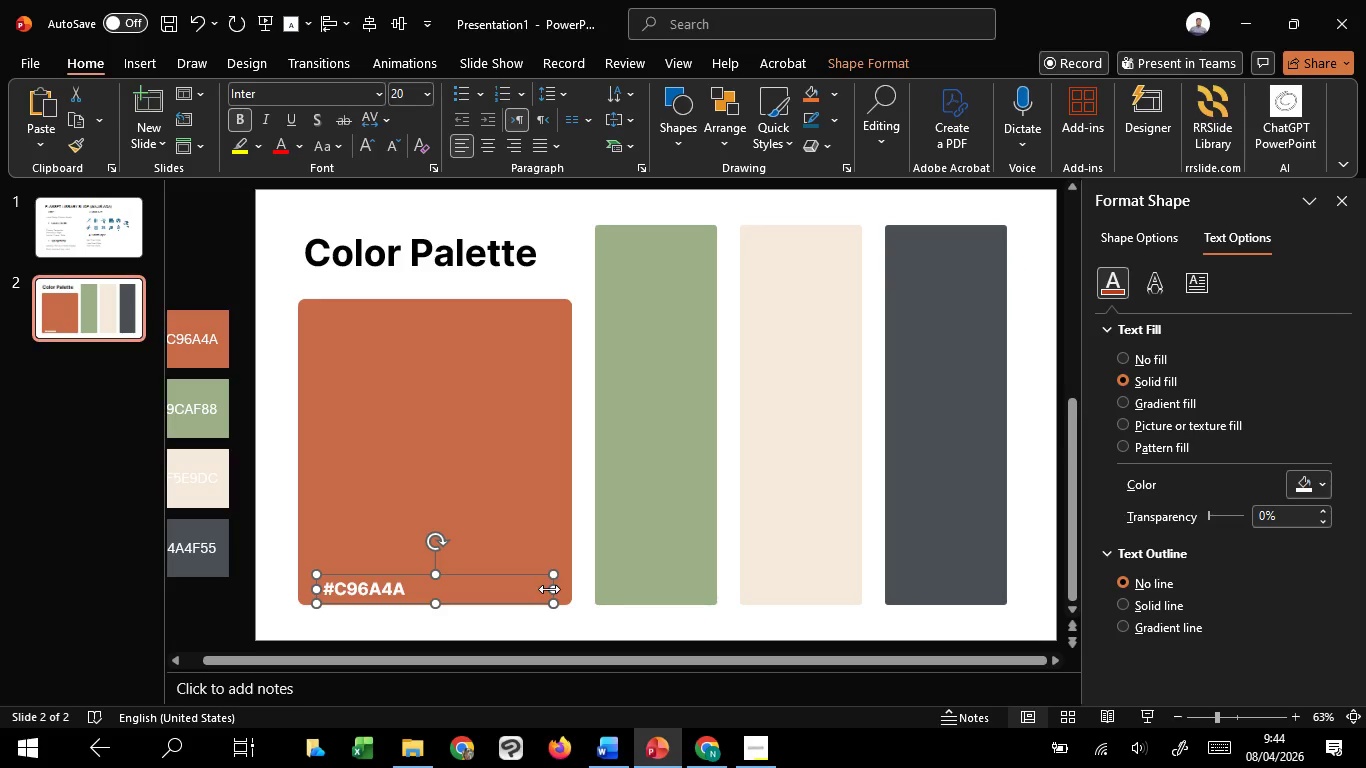 
left_click([570, 619])
 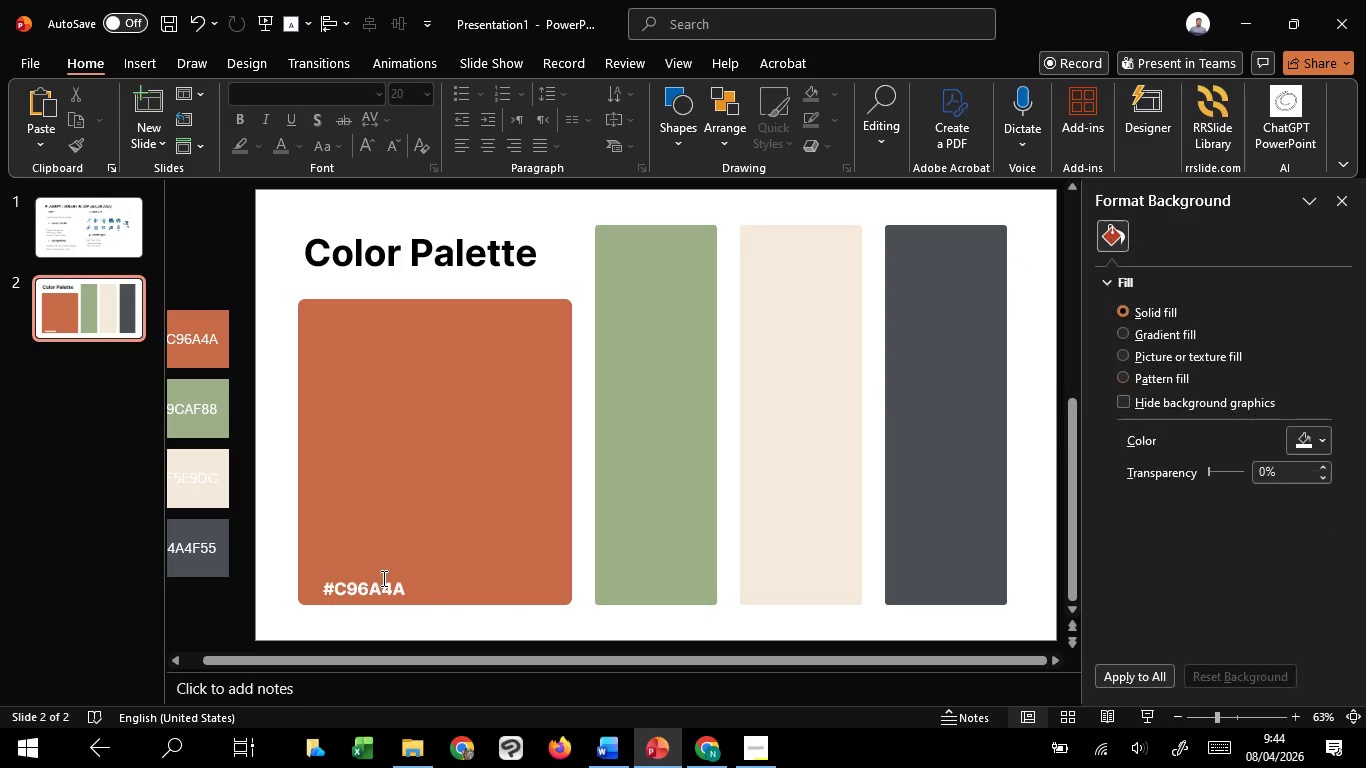 
left_click([382, 578])
 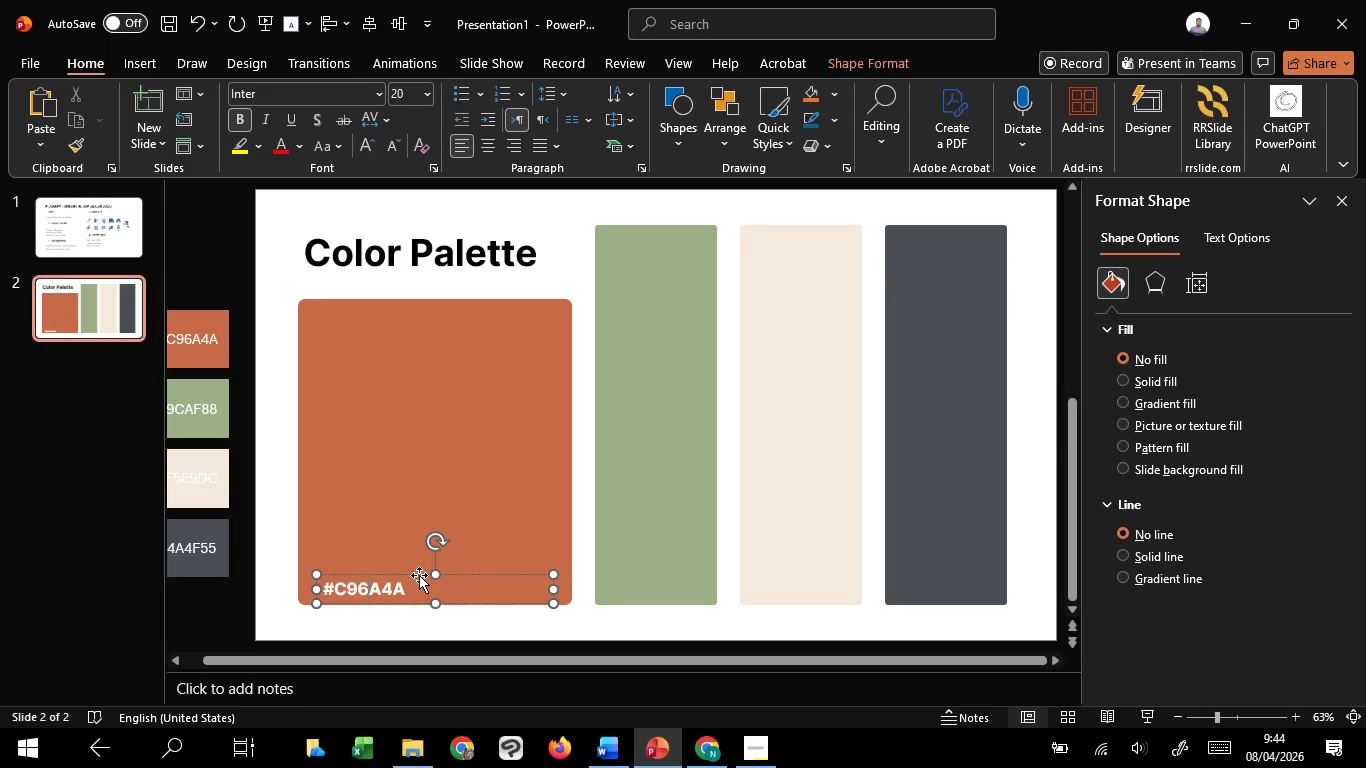 
left_click([419, 575])
 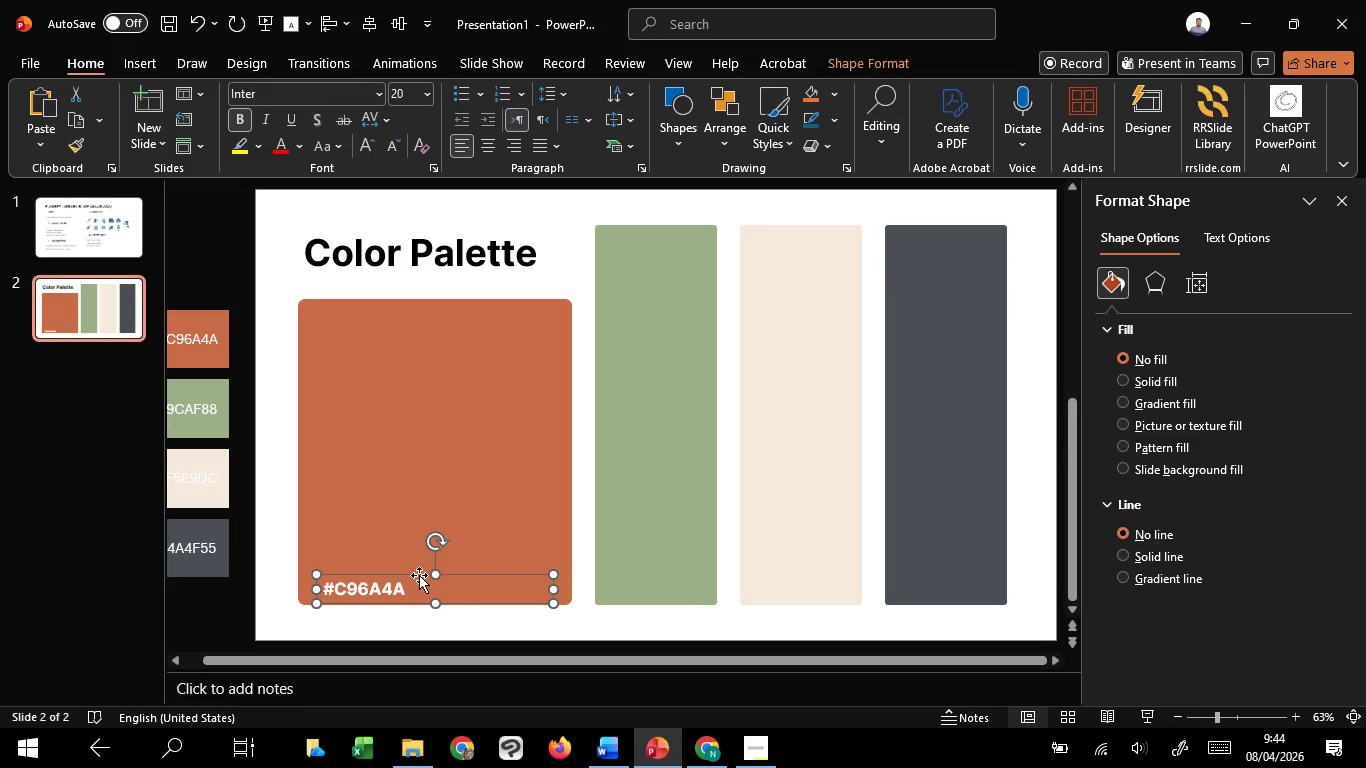 
hold_key(key=ControlLeft, duration=3.06)
hold_key(key=ShiftLeft, duration=2.53)
left_click_drag(start_coordinate=[418, 578], to_coordinate=[431, 559])
 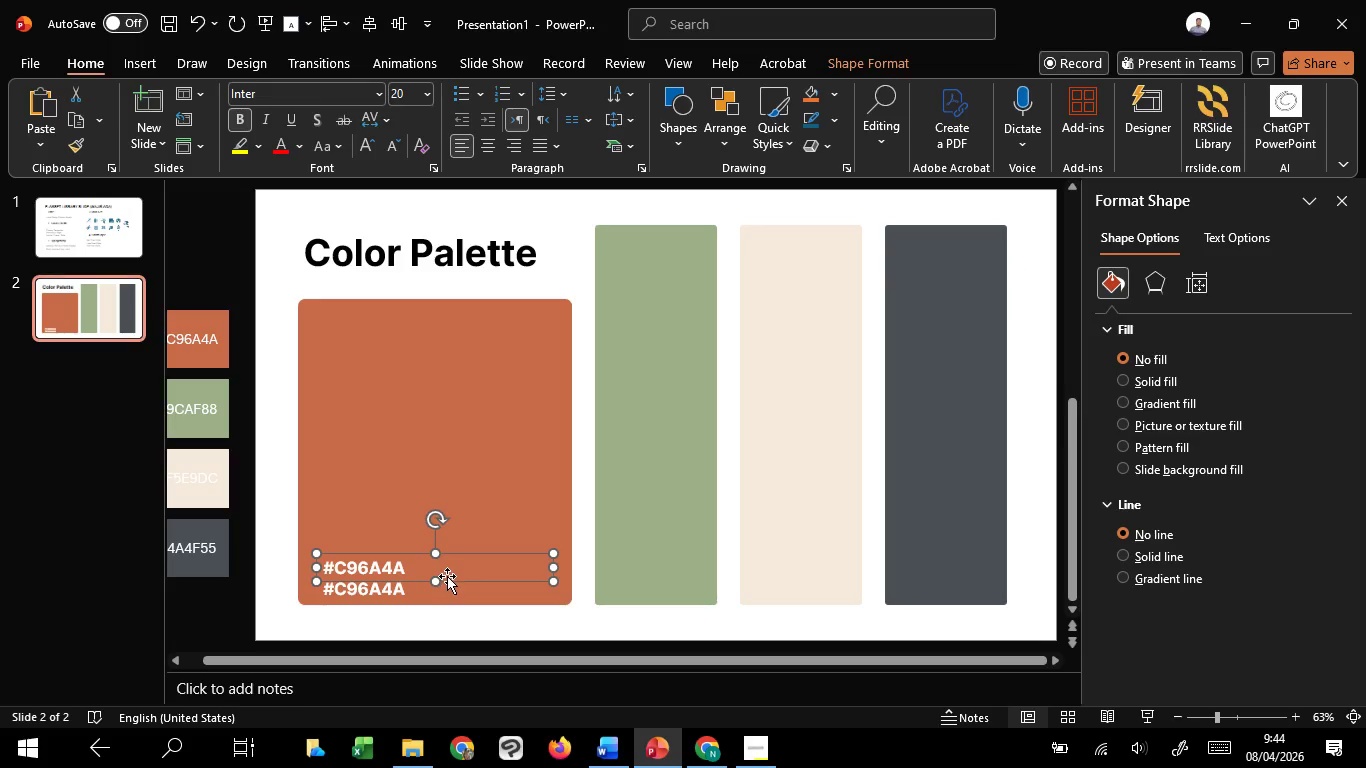 
hold_key(key=C, duration=1.5)
 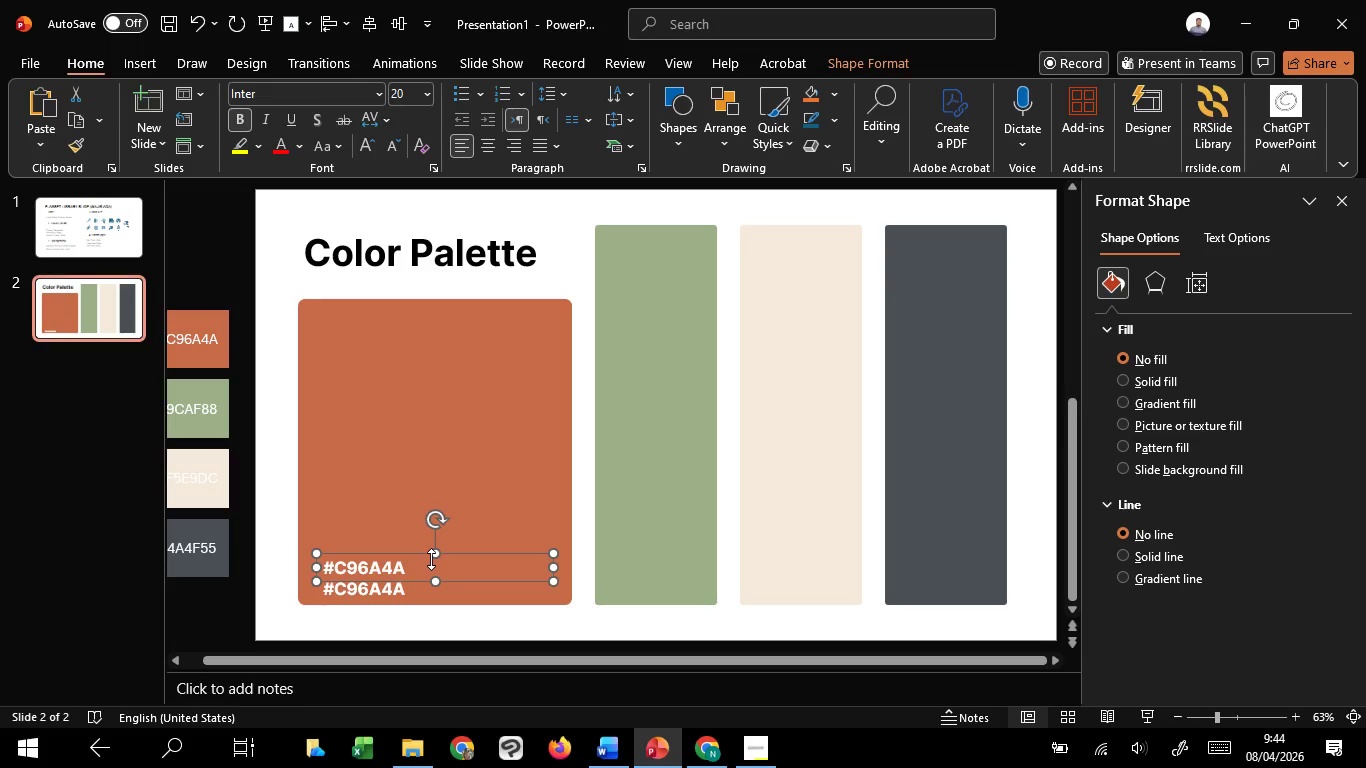 
hold_key(key=C, duration=0.45)
 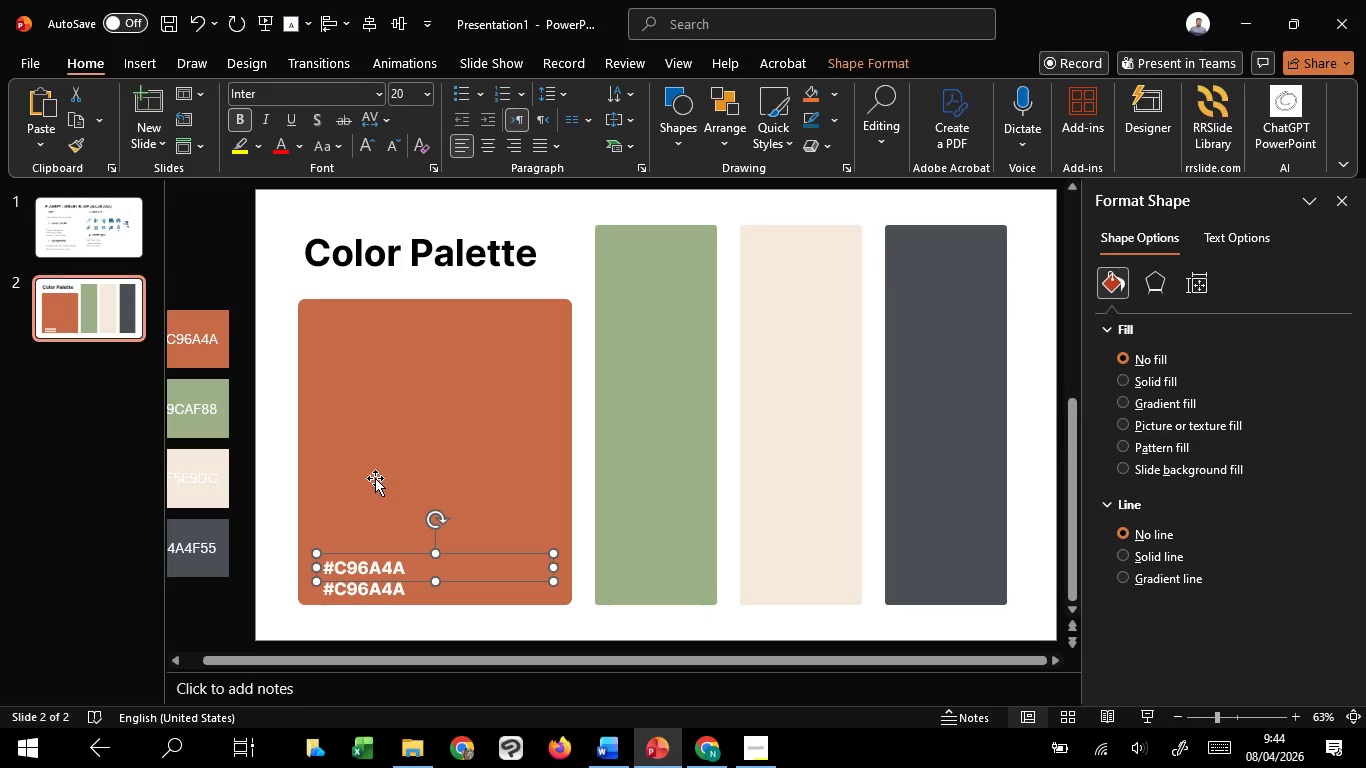 
scroll: coordinate [375, 478], scroll_direction: up, amount: 1.0
 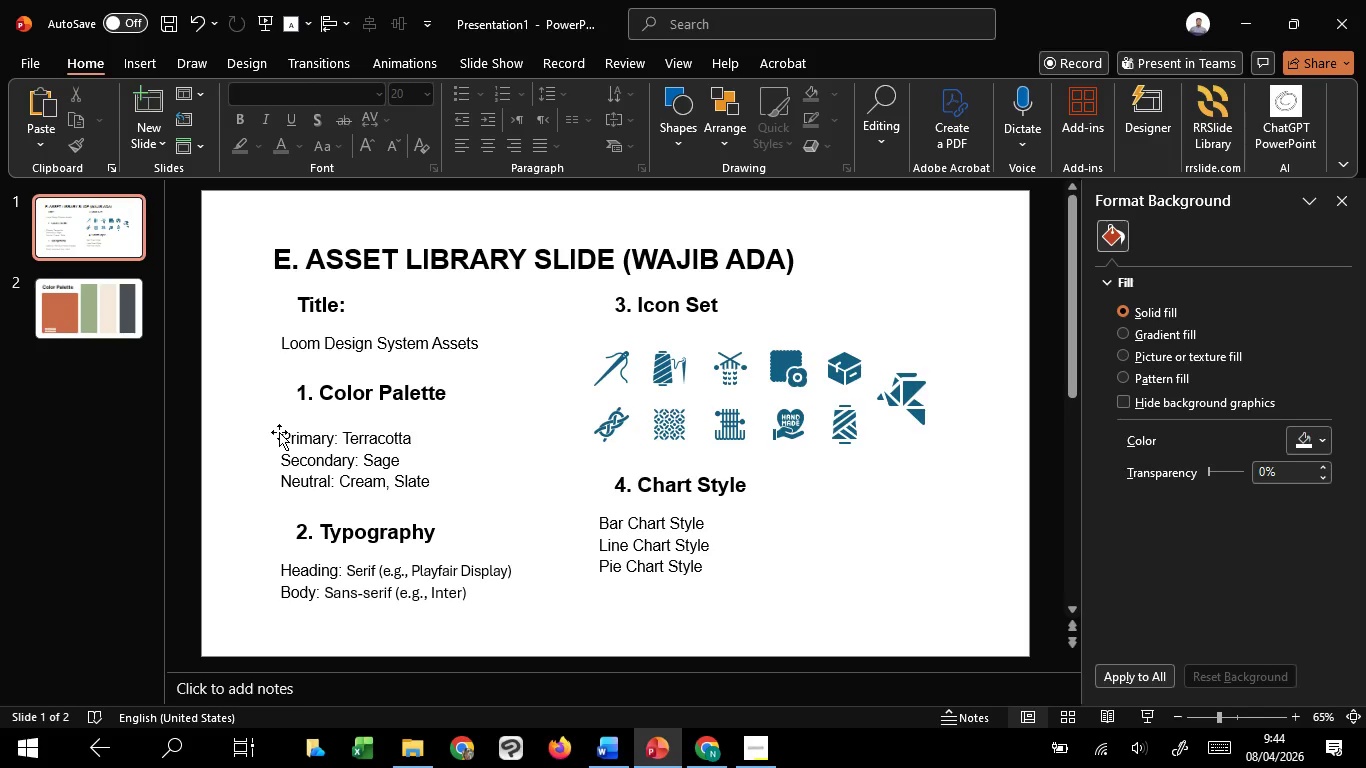 
left_click_drag(start_coordinate=[284, 439], to_coordinate=[405, 441])
 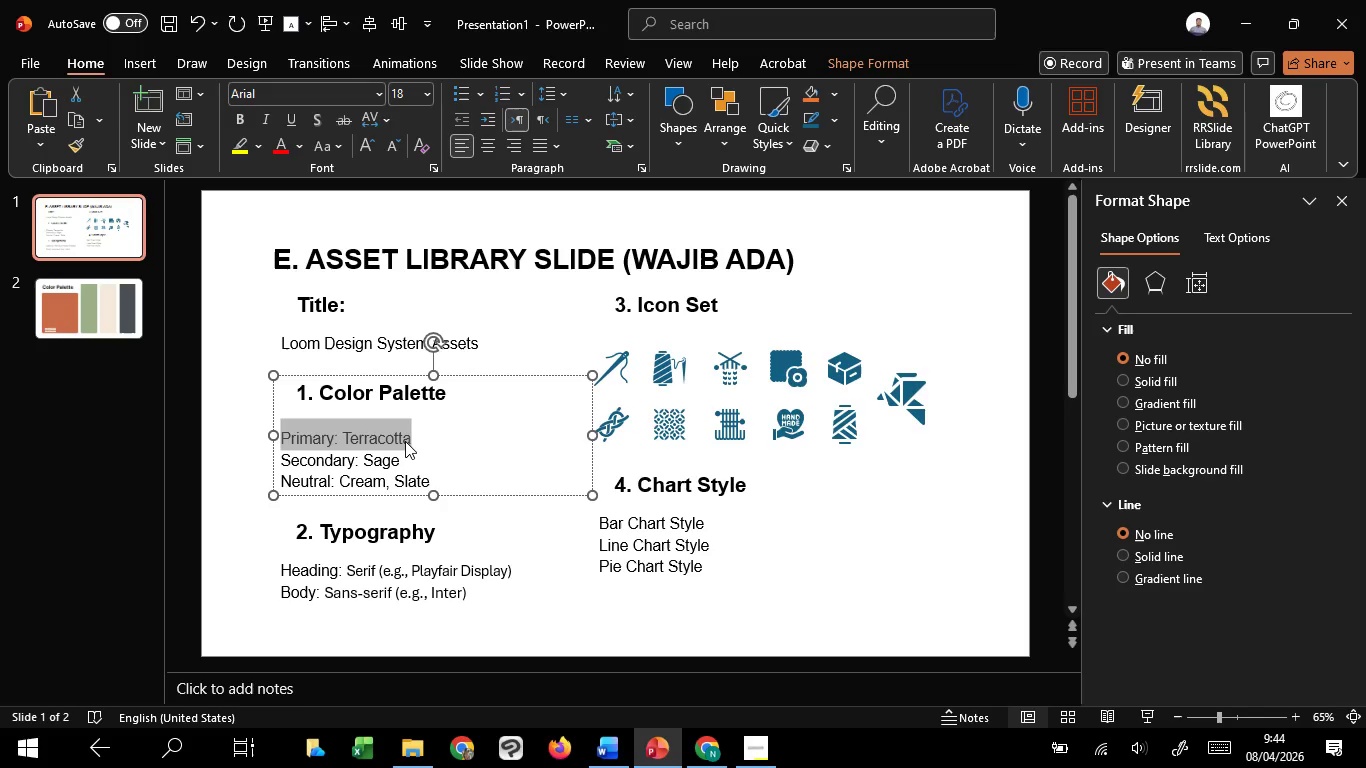 
key(Control+C)
 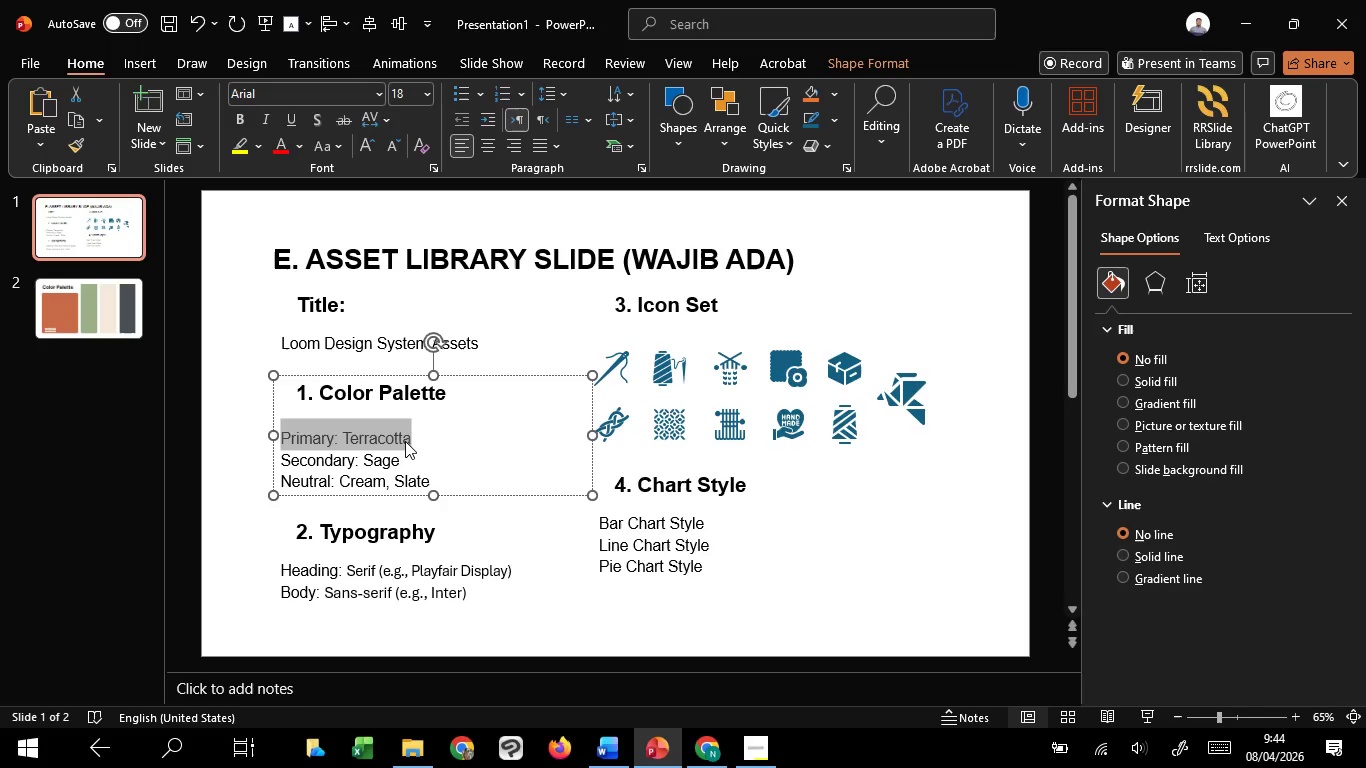 
key(Control+C)
 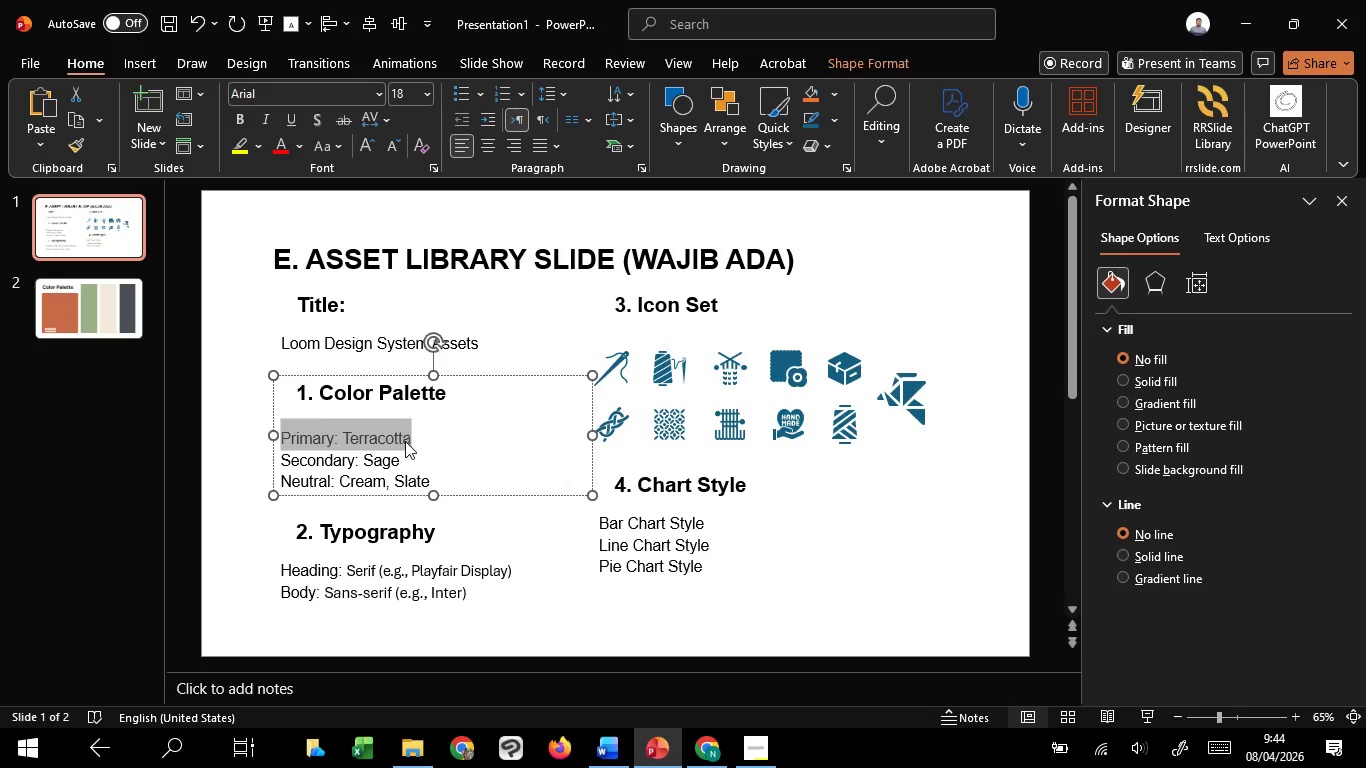 
scroll: coordinate [405, 441], scroll_direction: down, amount: 1.0
 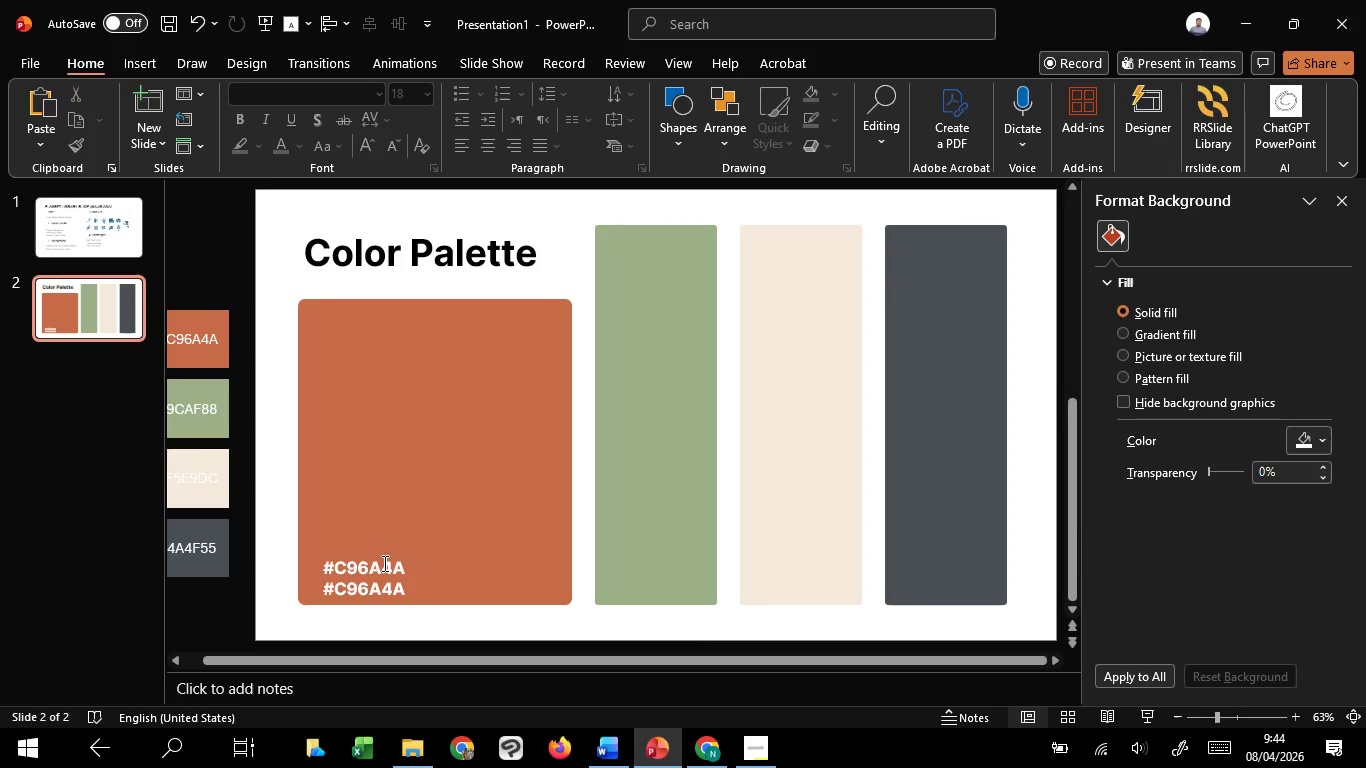 
left_click([383, 563])
 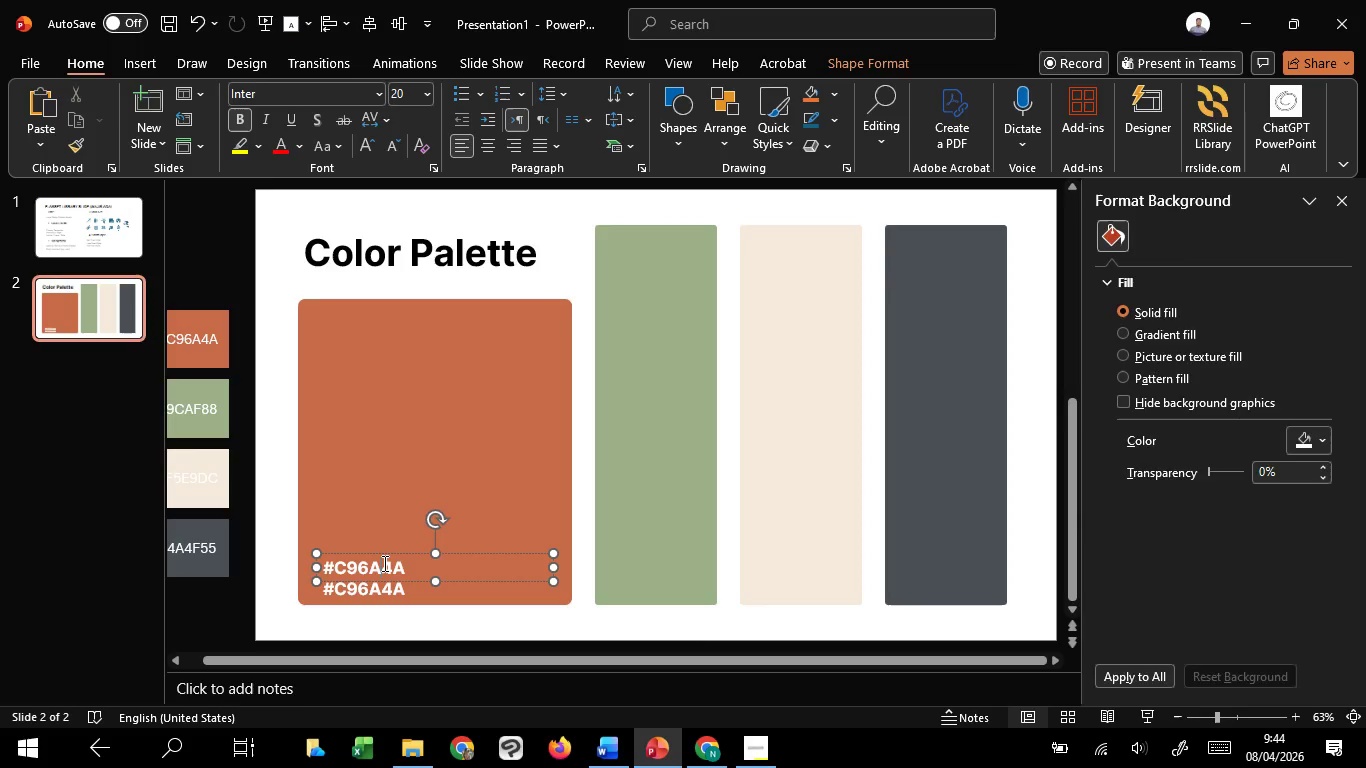 
key(Control+A)
 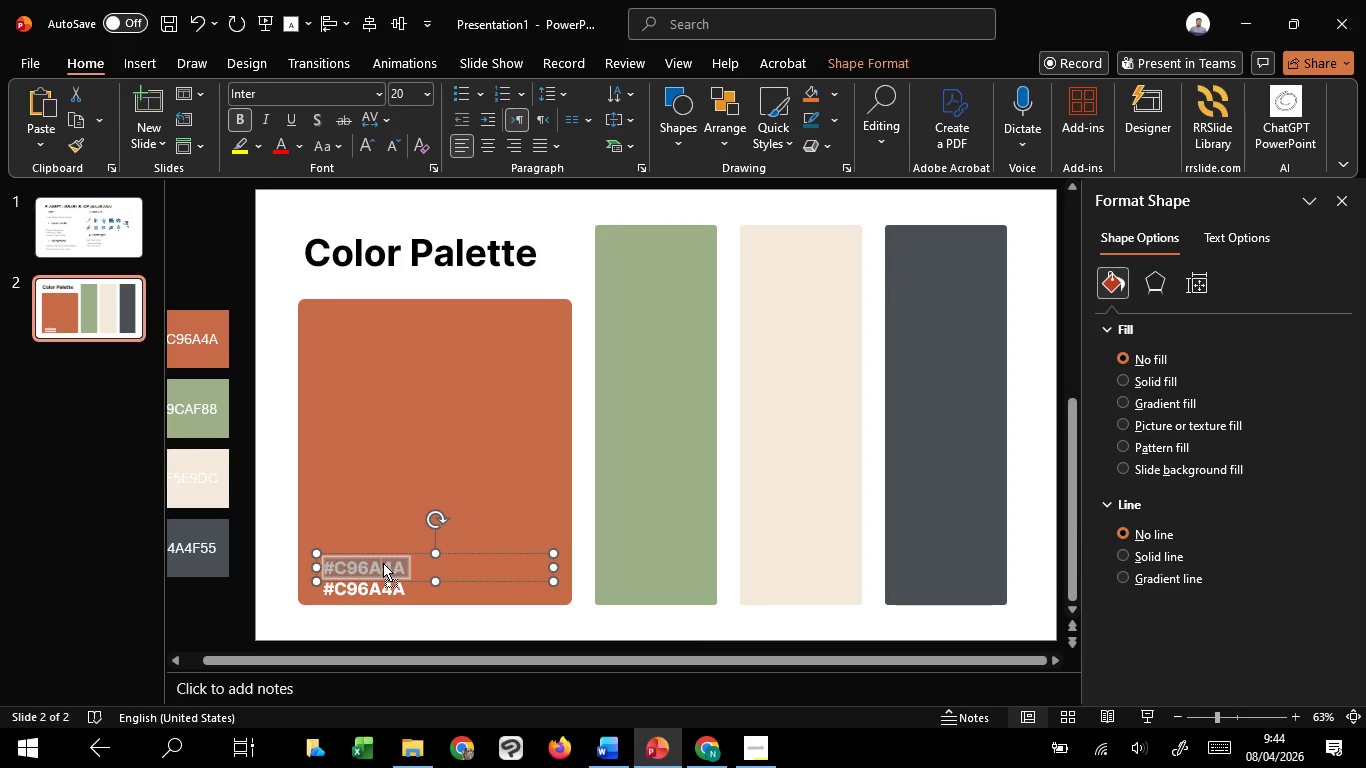 
right_click([383, 563])
 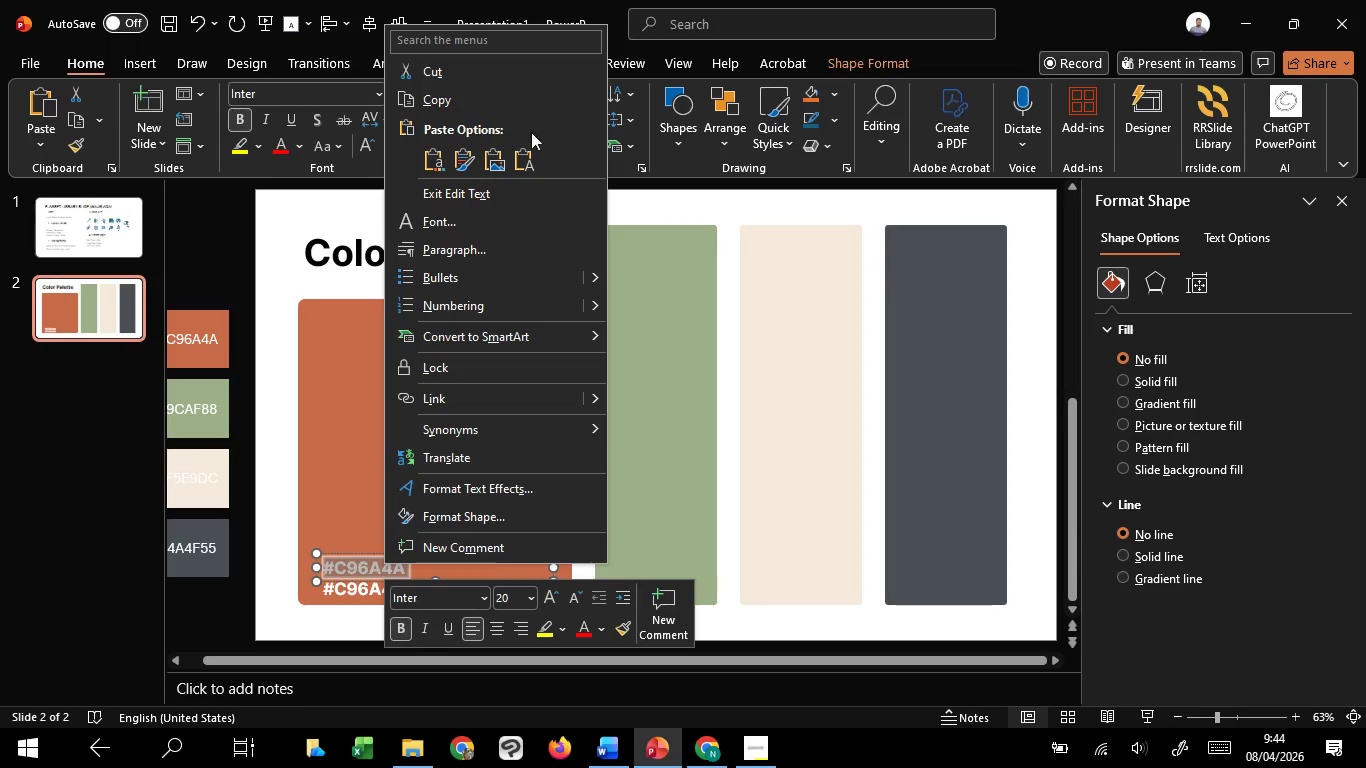 
left_click([521, 150])
 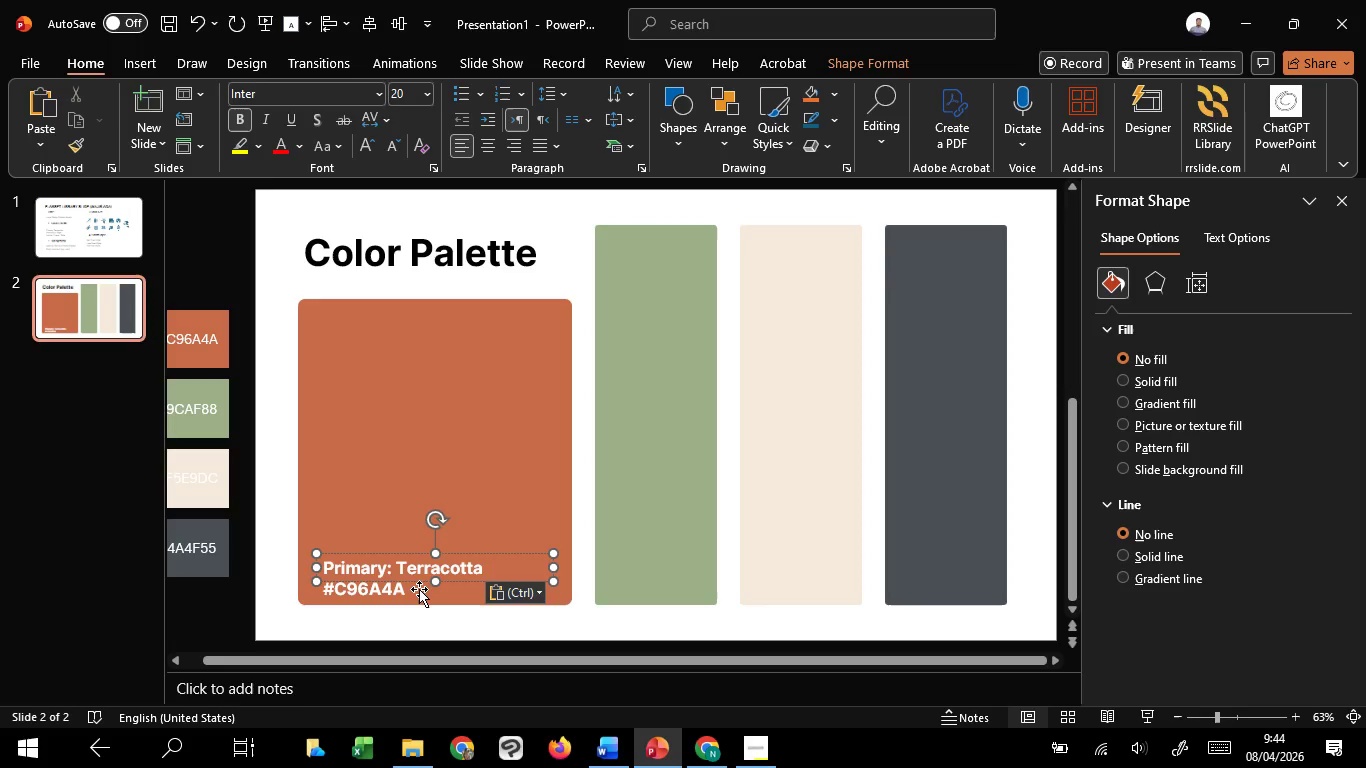 
key(Control+ControlLeft)
 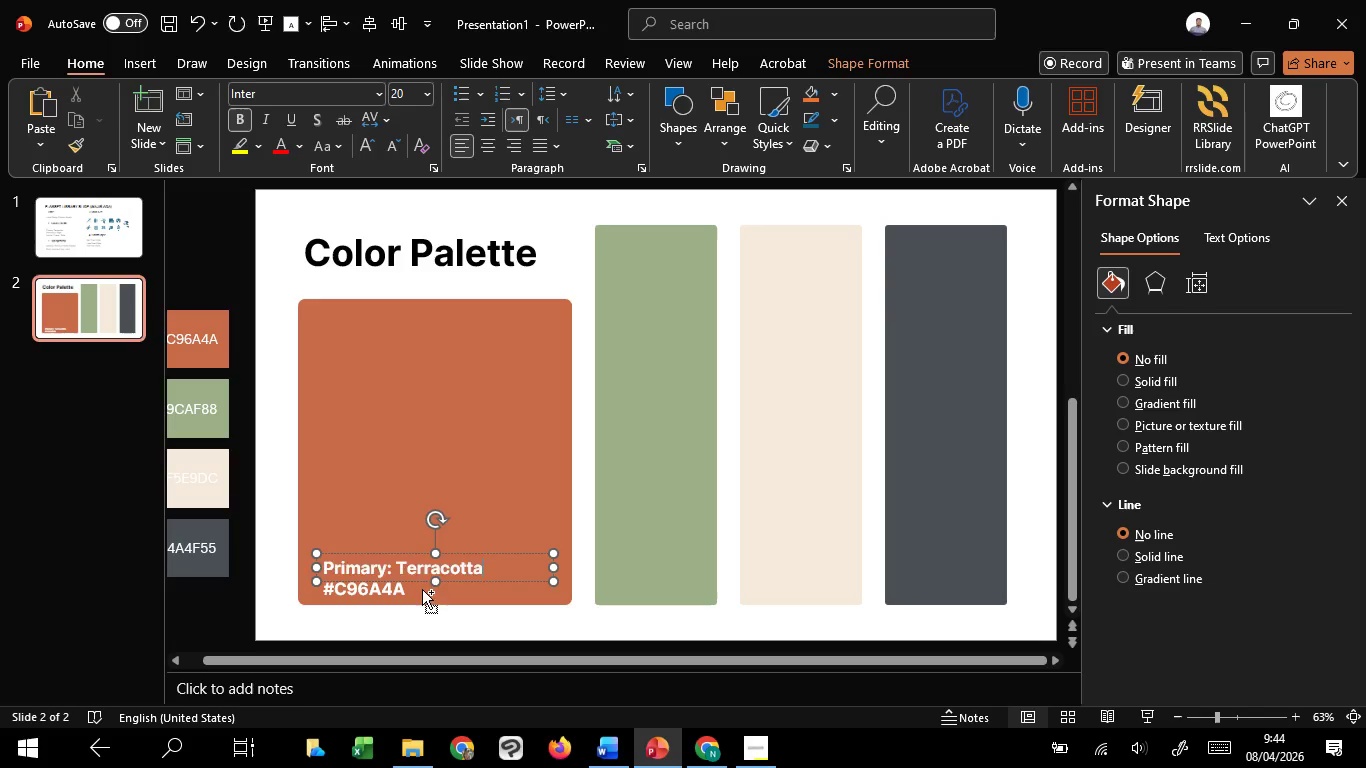 
key(Control+A)
 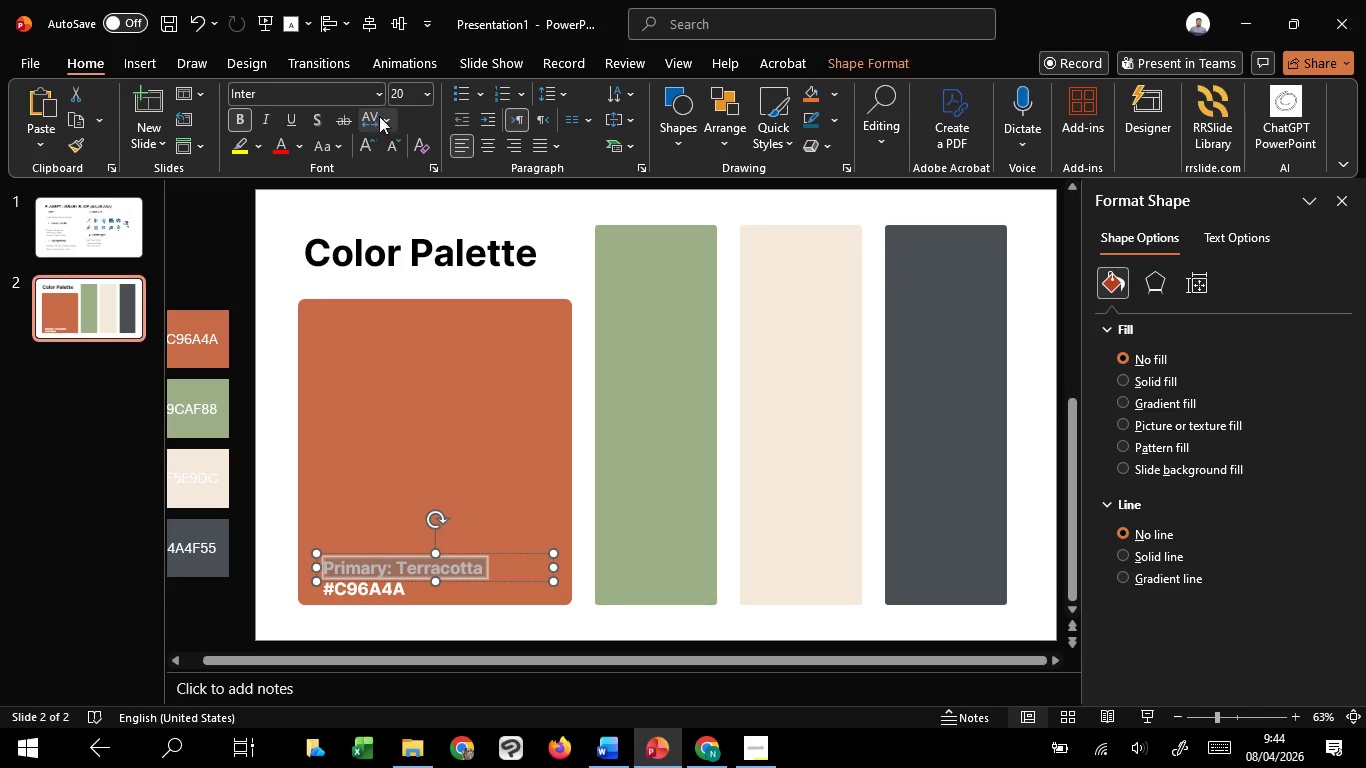 
left_click([376, 95])
 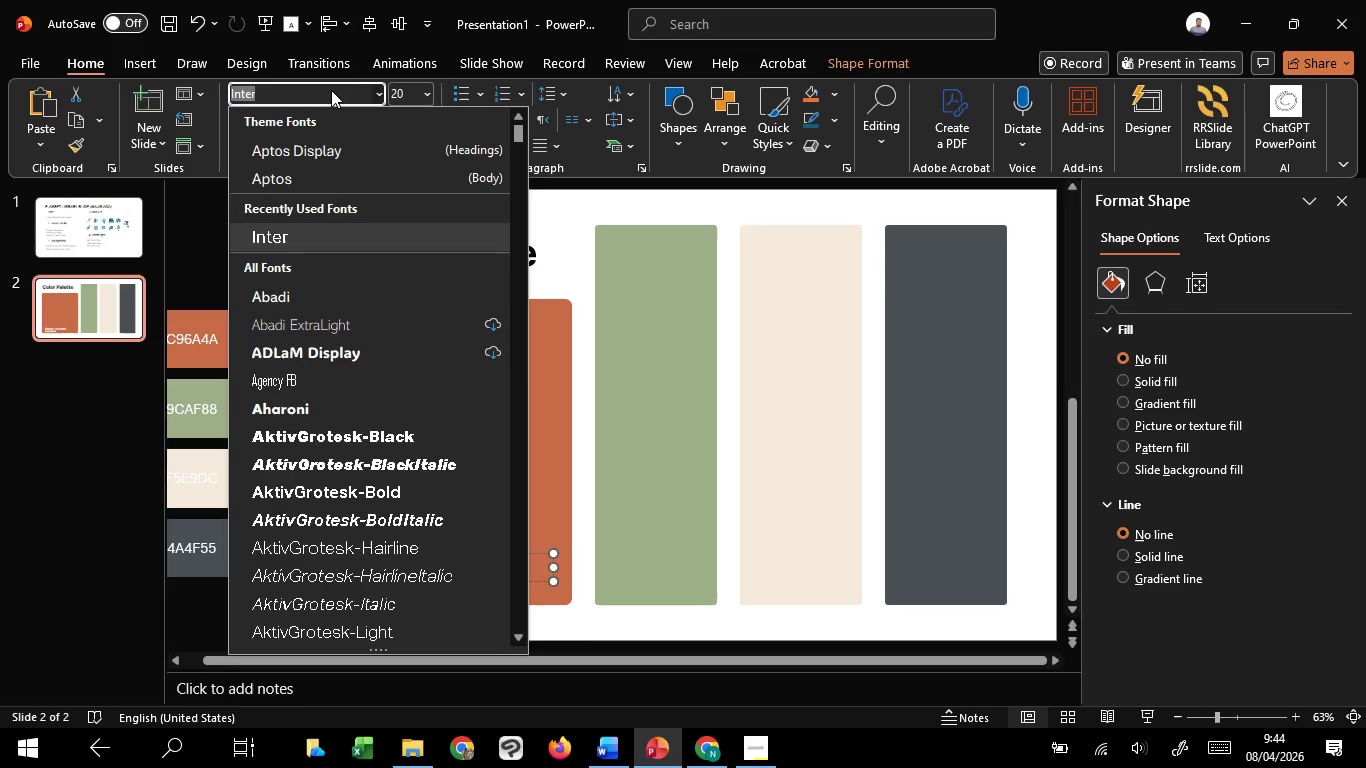 
type(playf)
 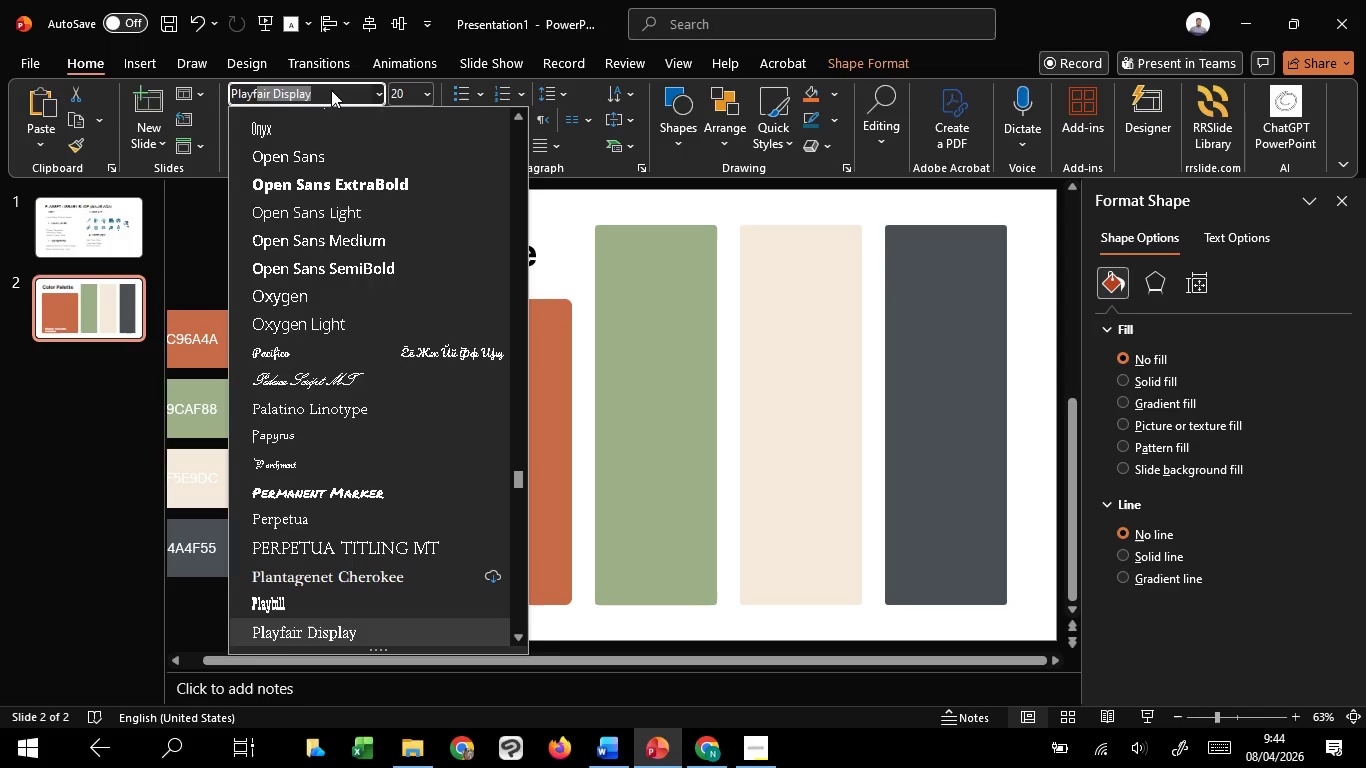 
key(Enter)
 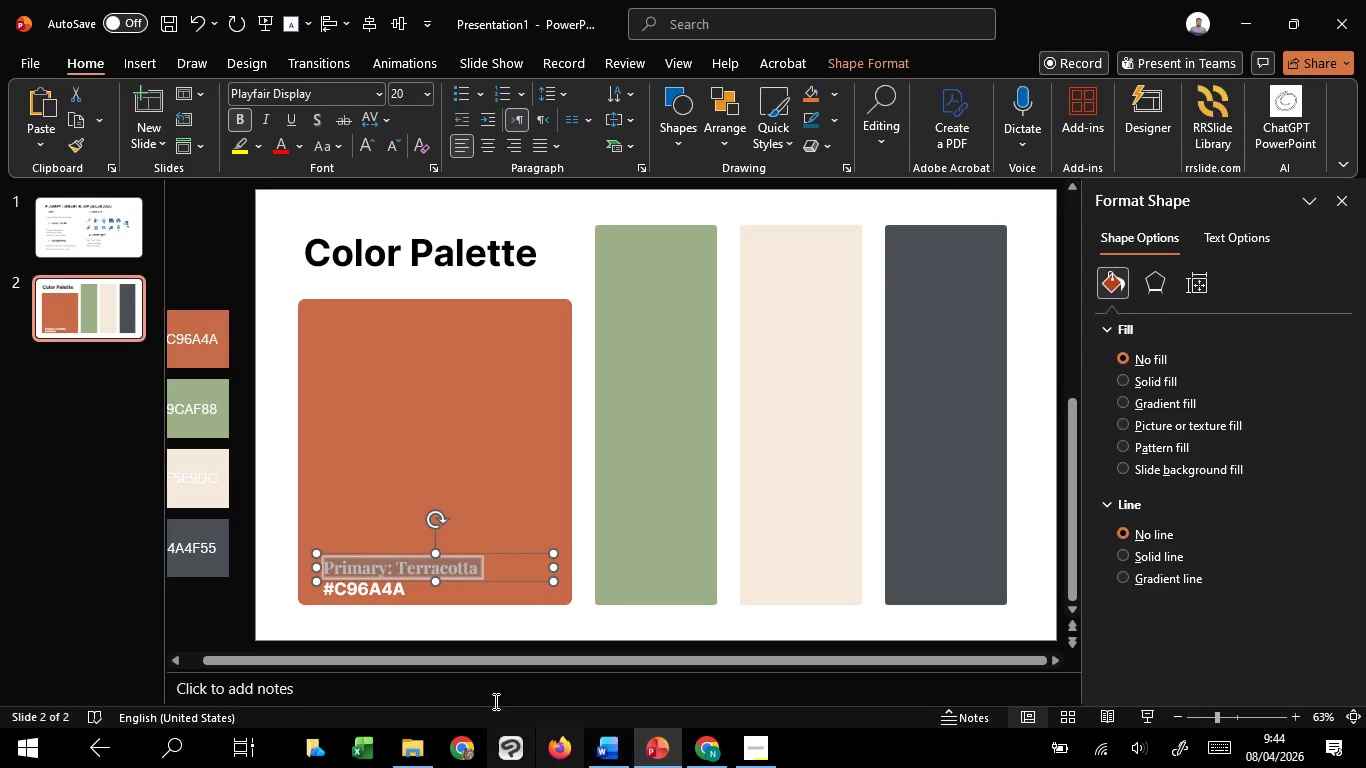 
left_click([578, 629])
 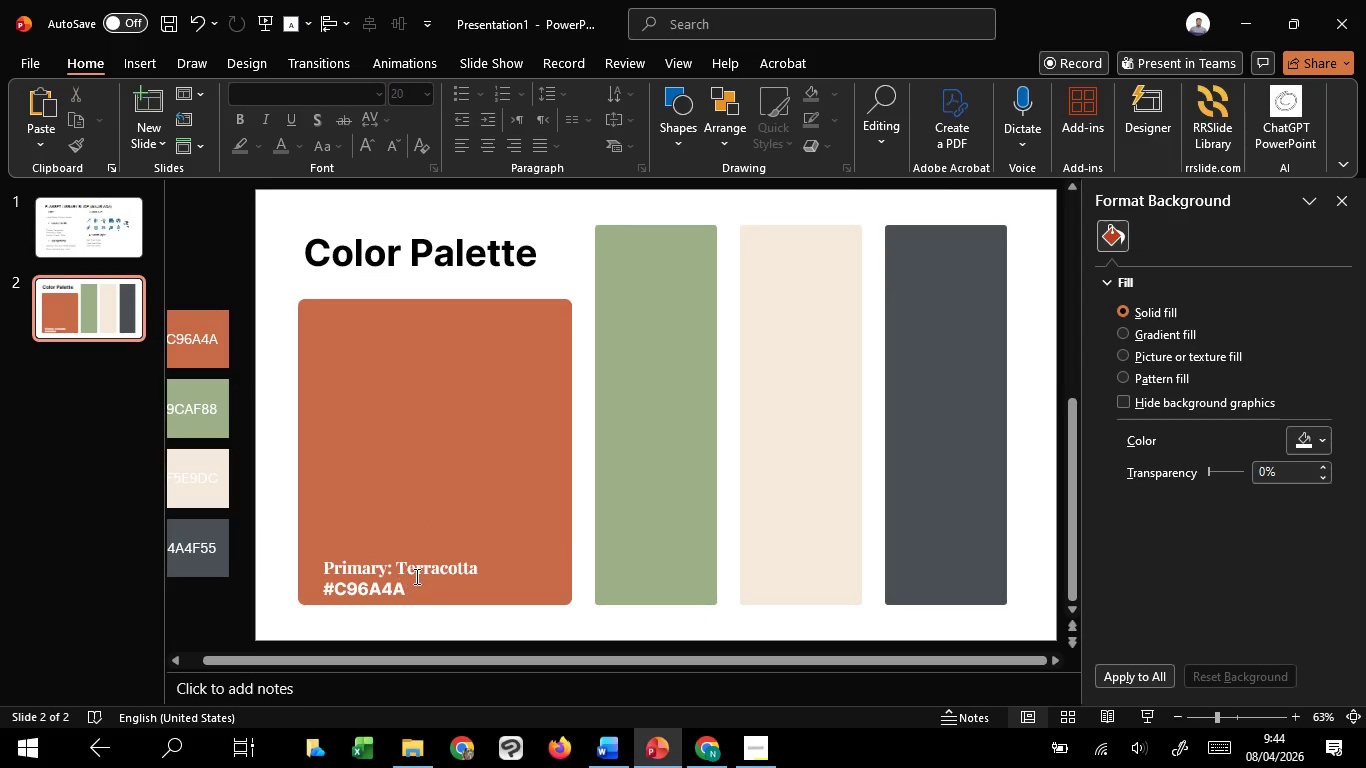 
left_click([423, 573])
 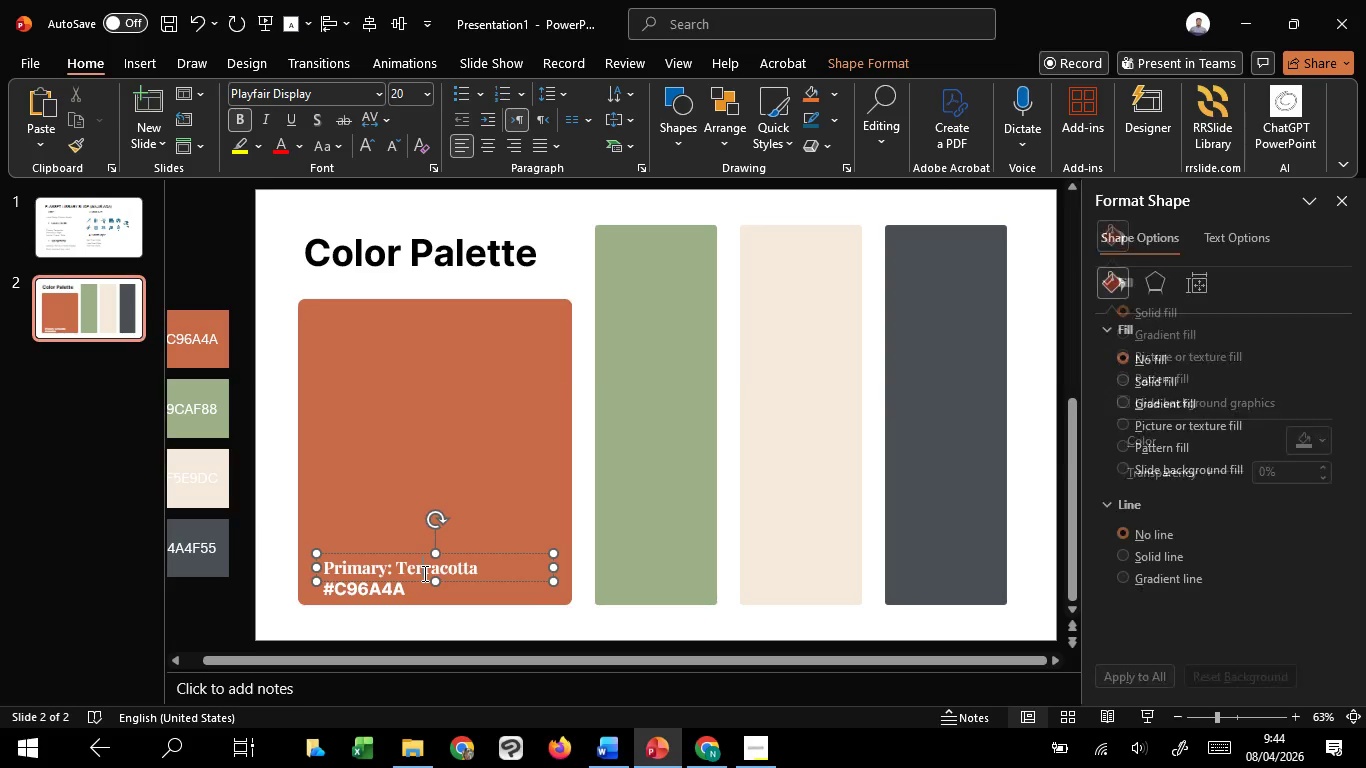 
key(Control+A)
 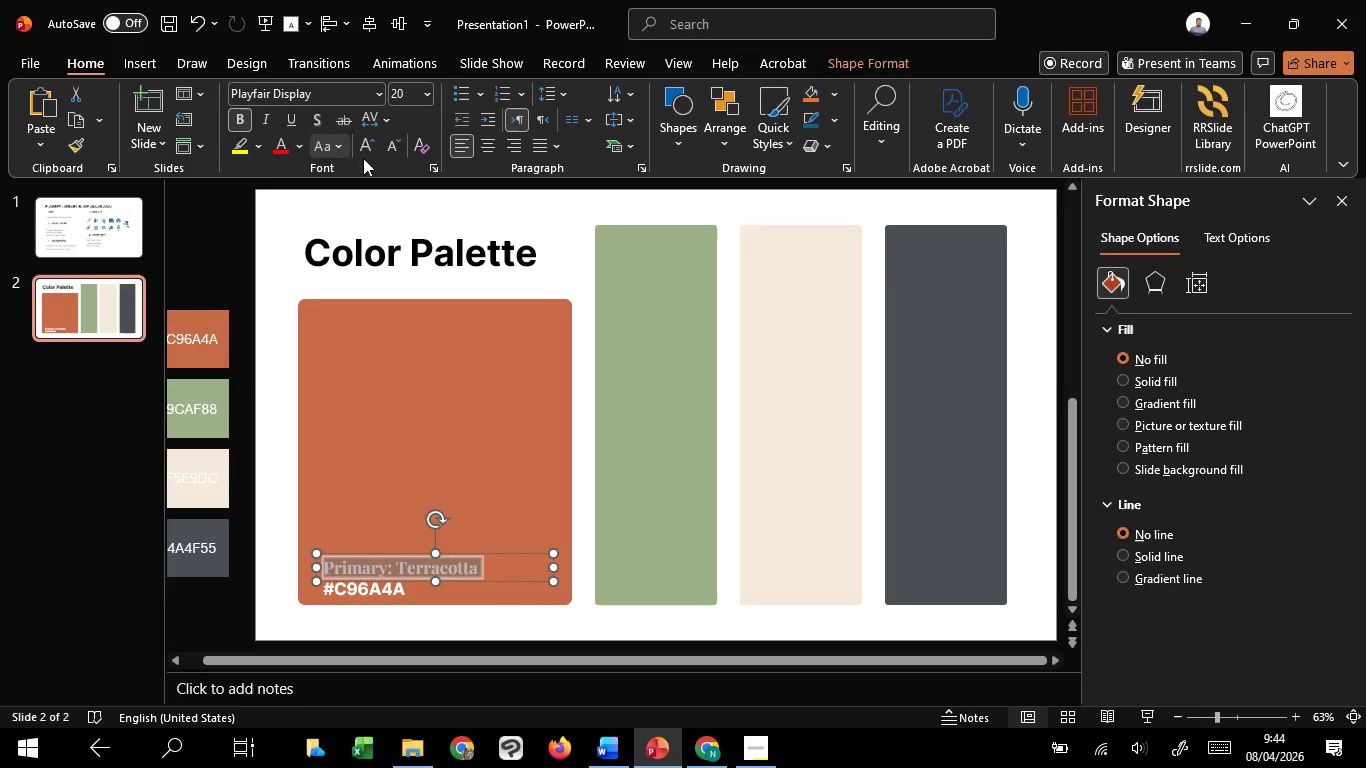 
left_click([373, 144])
 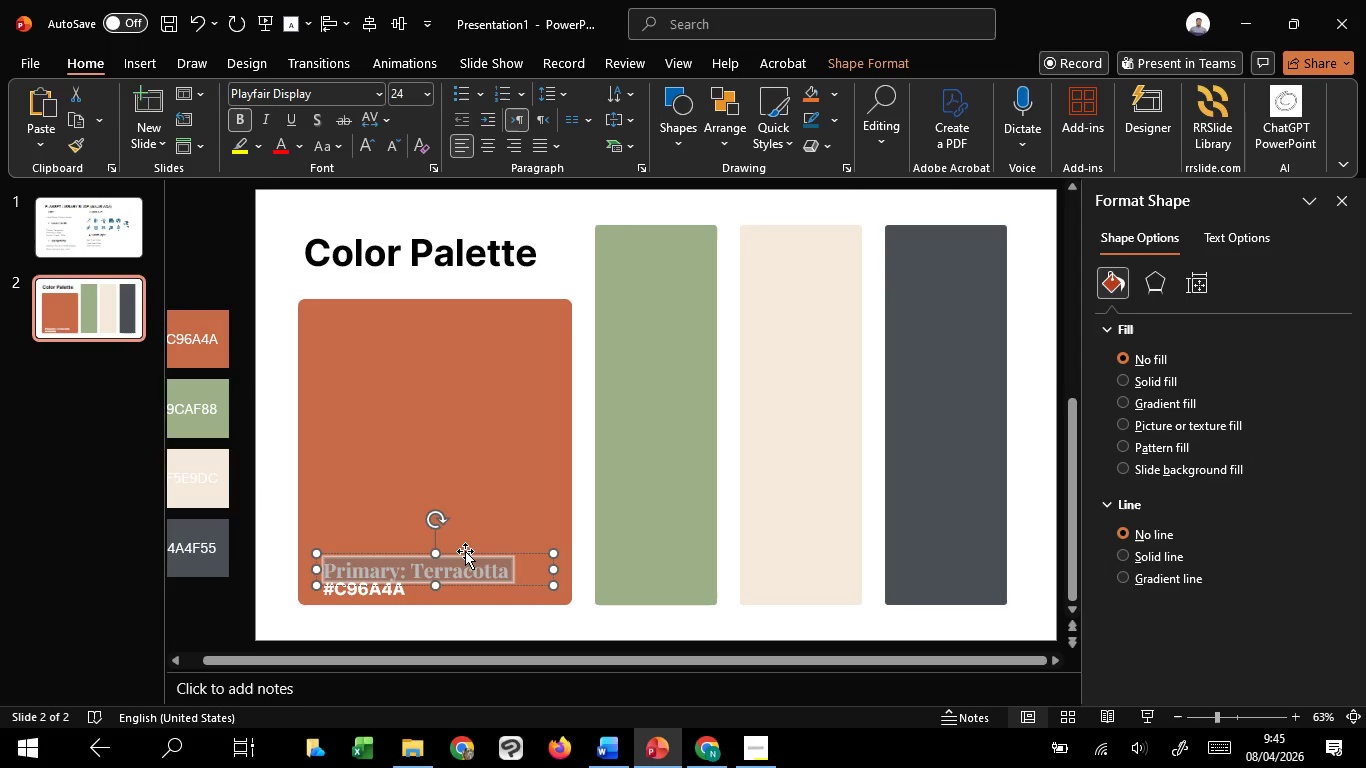 
left_click_drag(start_coordinate=[466, 556], to_coordinate=[465, 548])
 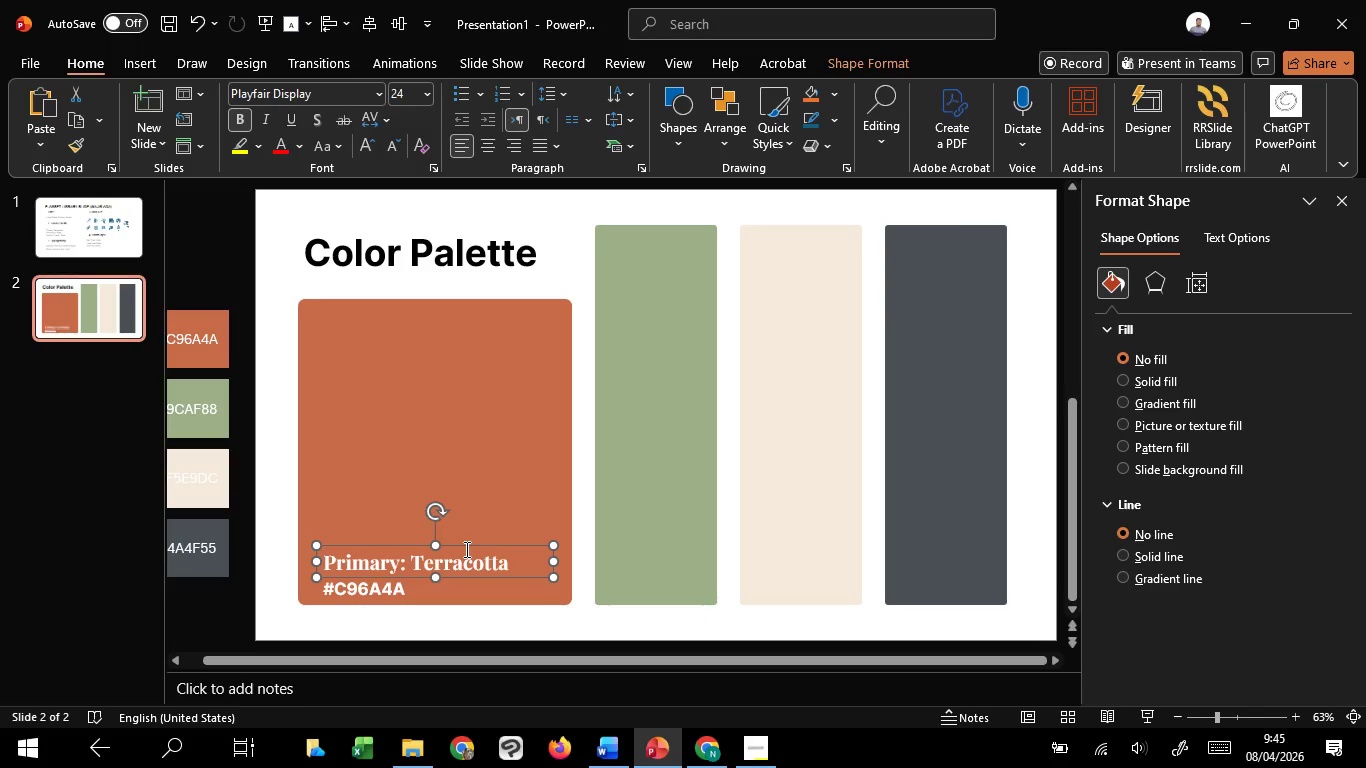 
hold_key(key=ShiftLeft, duration=1.52)
 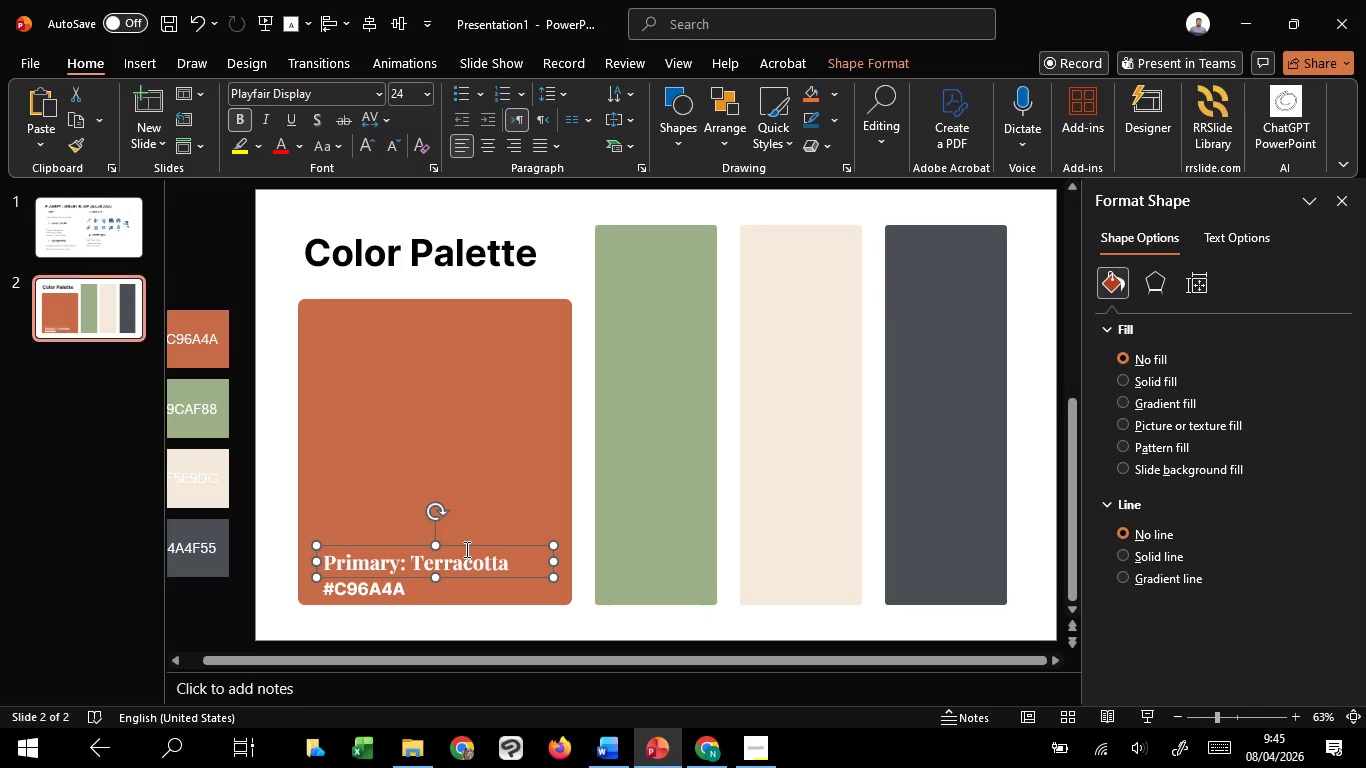 
hold_key(key=ShiftLeft, duration=0.47)
 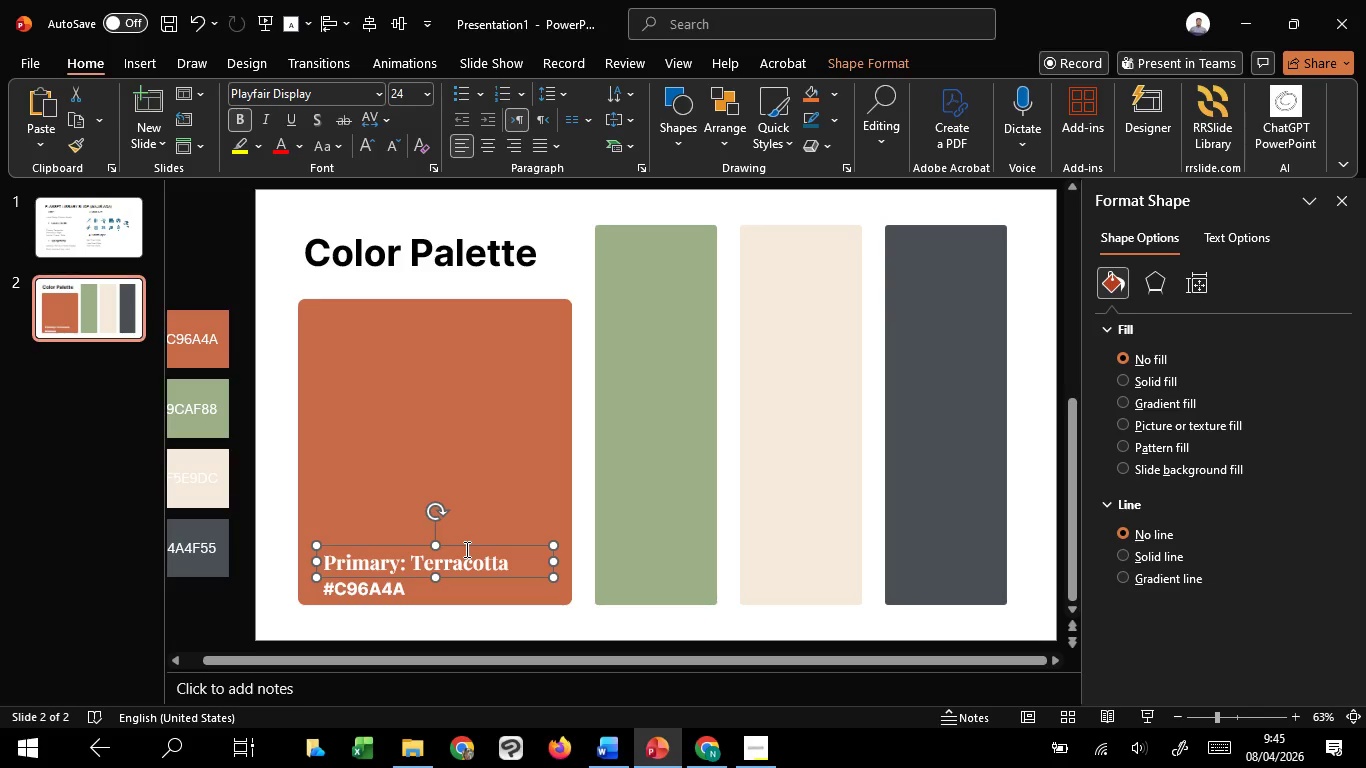 
key(ArrowDown)
 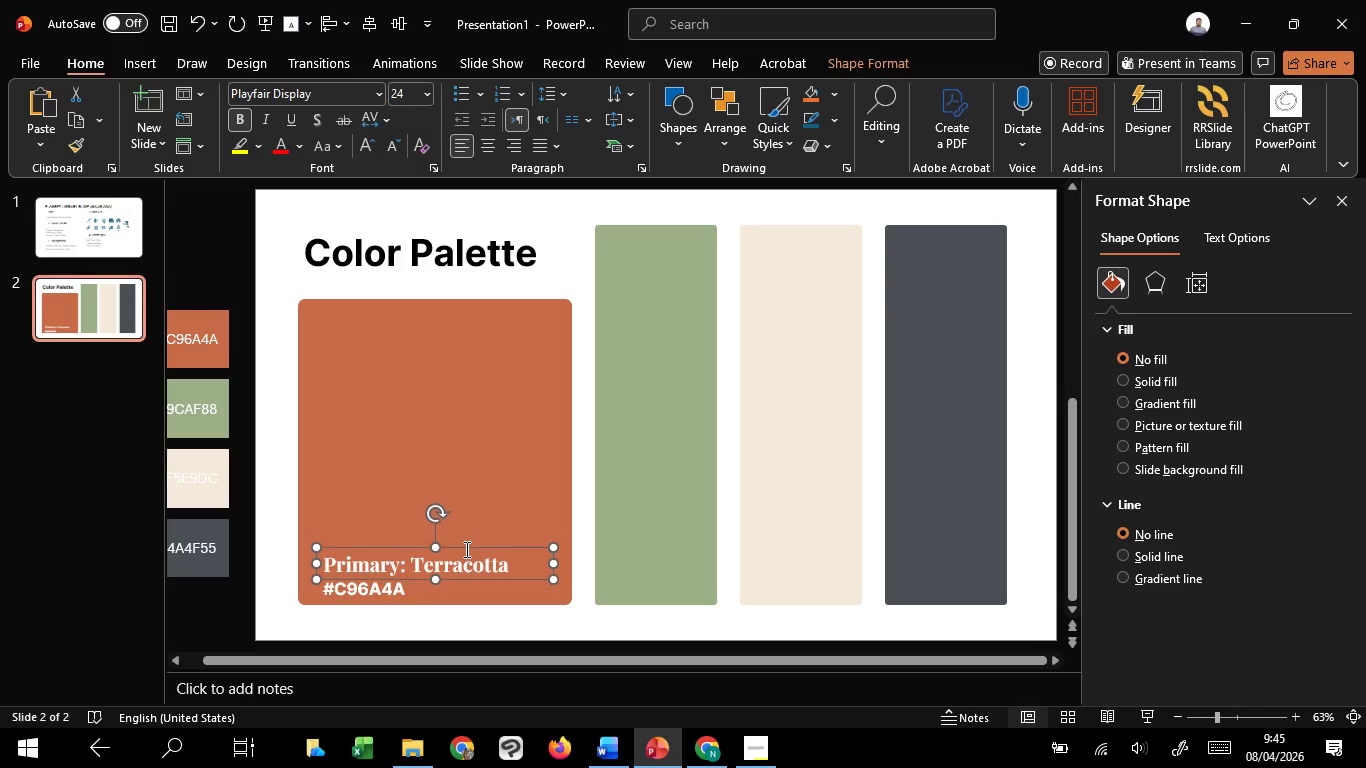 
key(ArrowDown)
 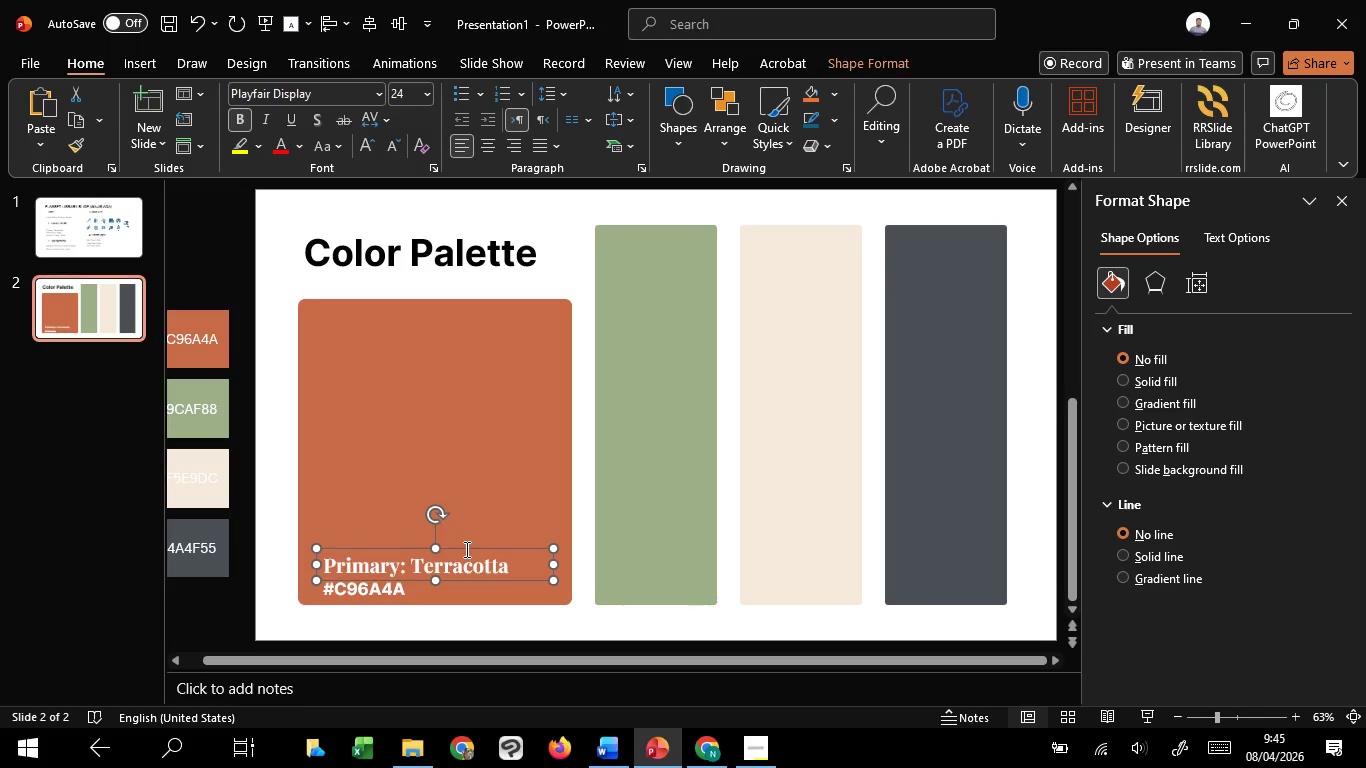 
key(ArrowDown)
 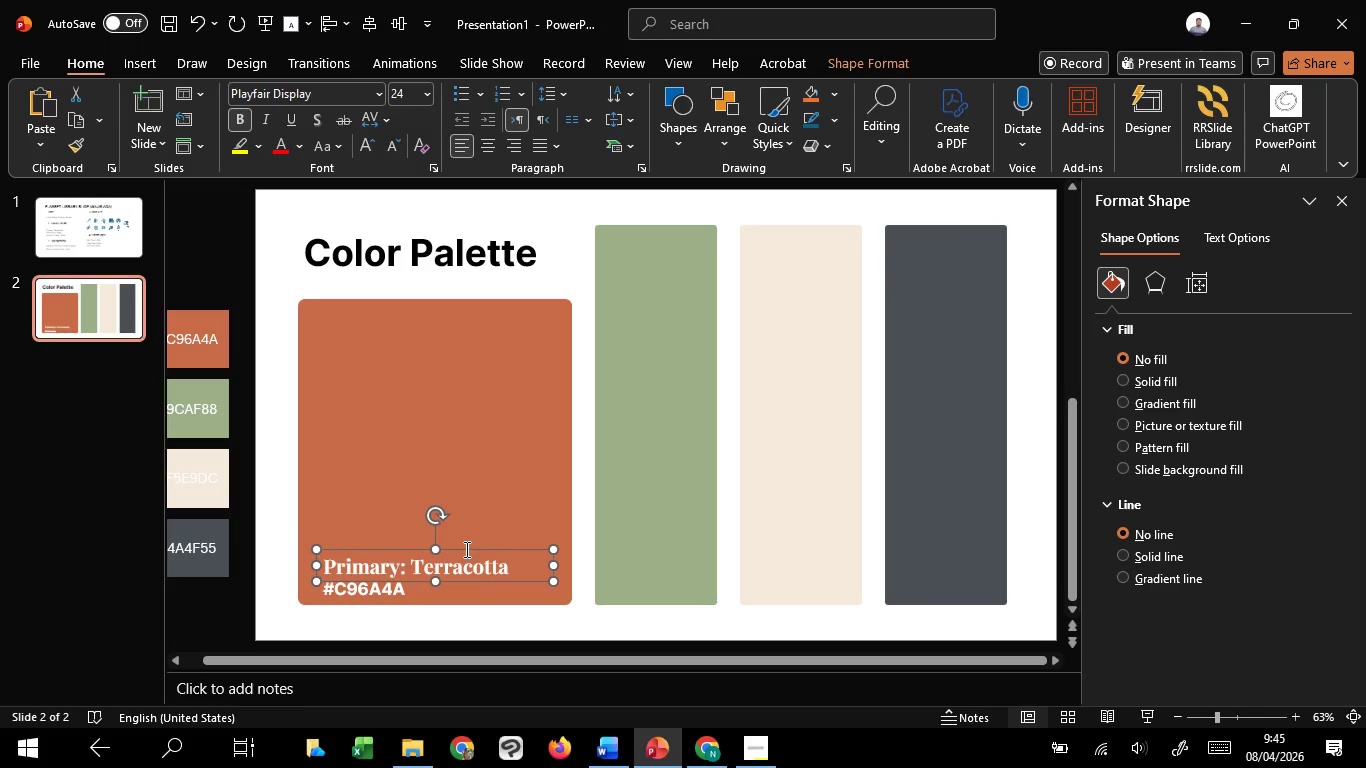 
key(ArrowDown)
 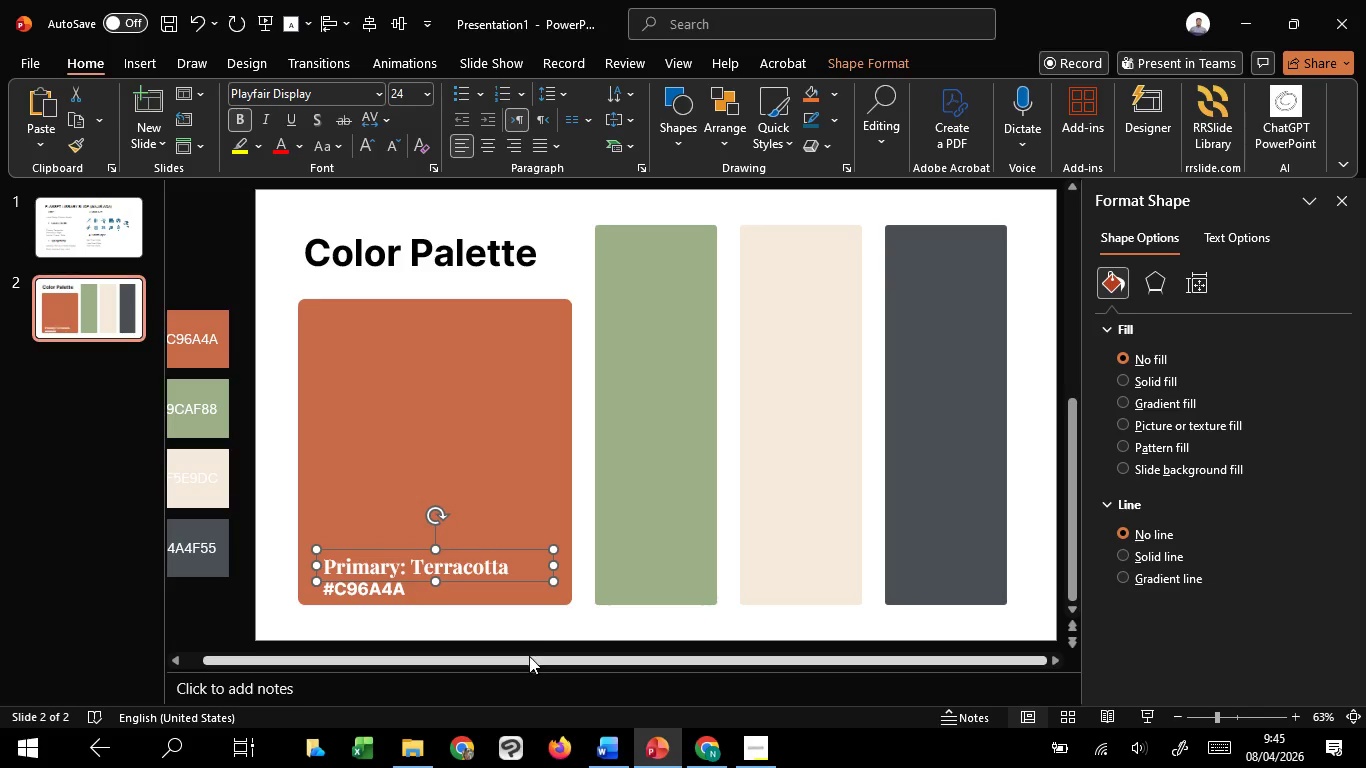 
left_click([533, 628])
 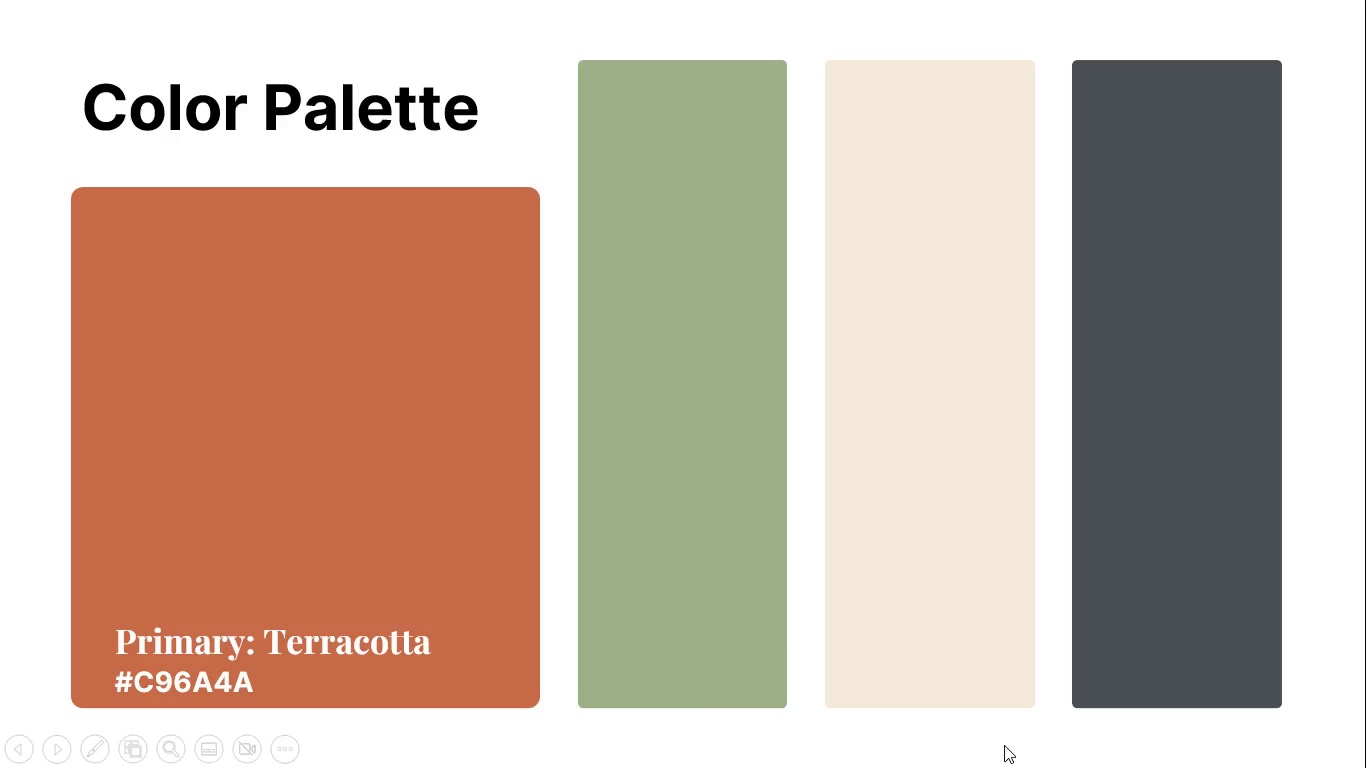 
wait(10.31)
 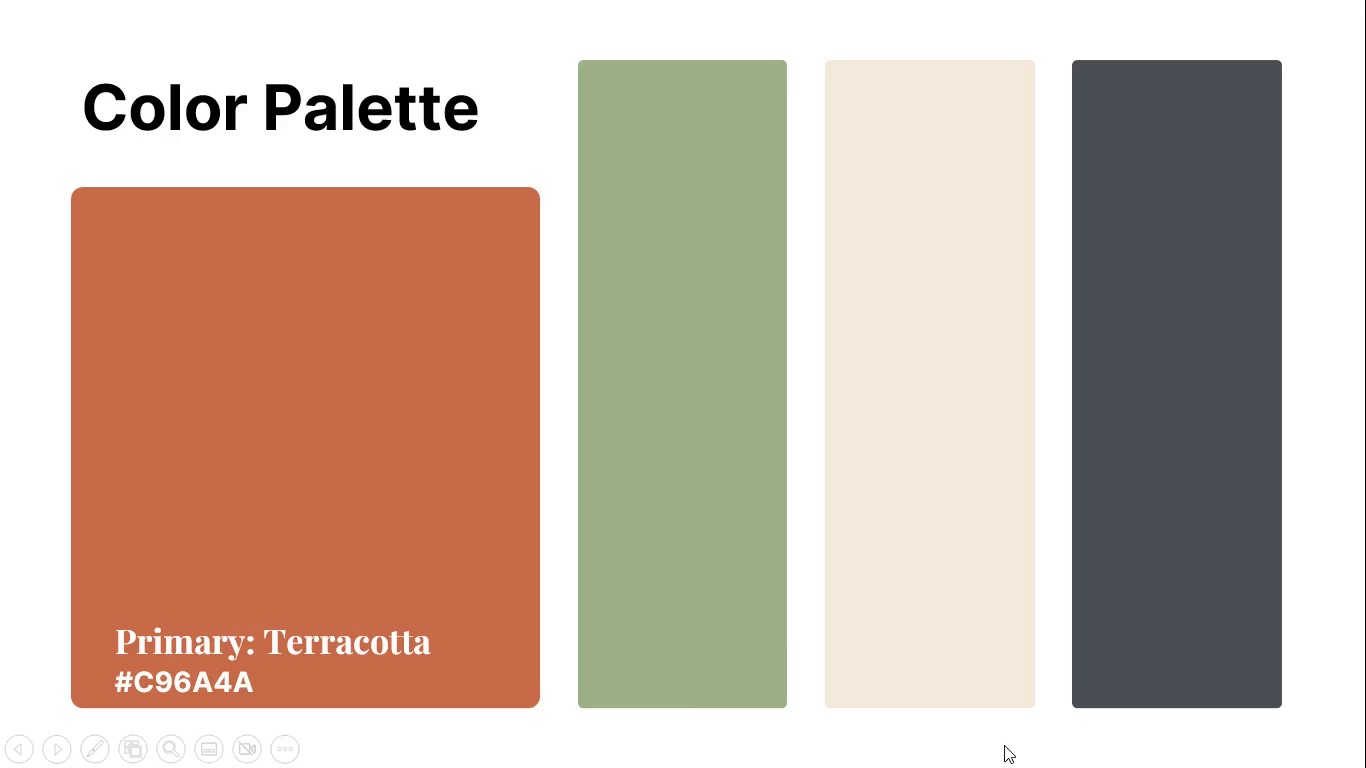 
key(Escape)
 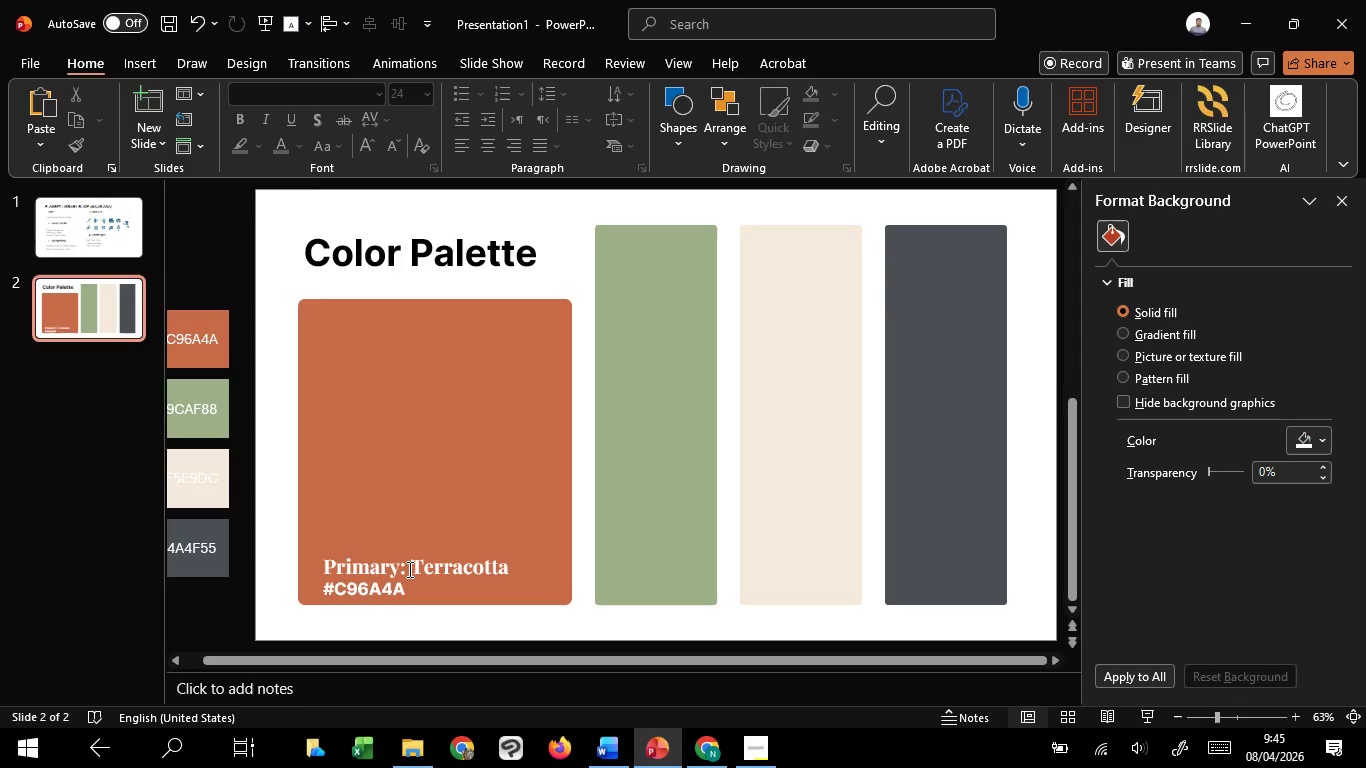 
left_click([408, 569])
 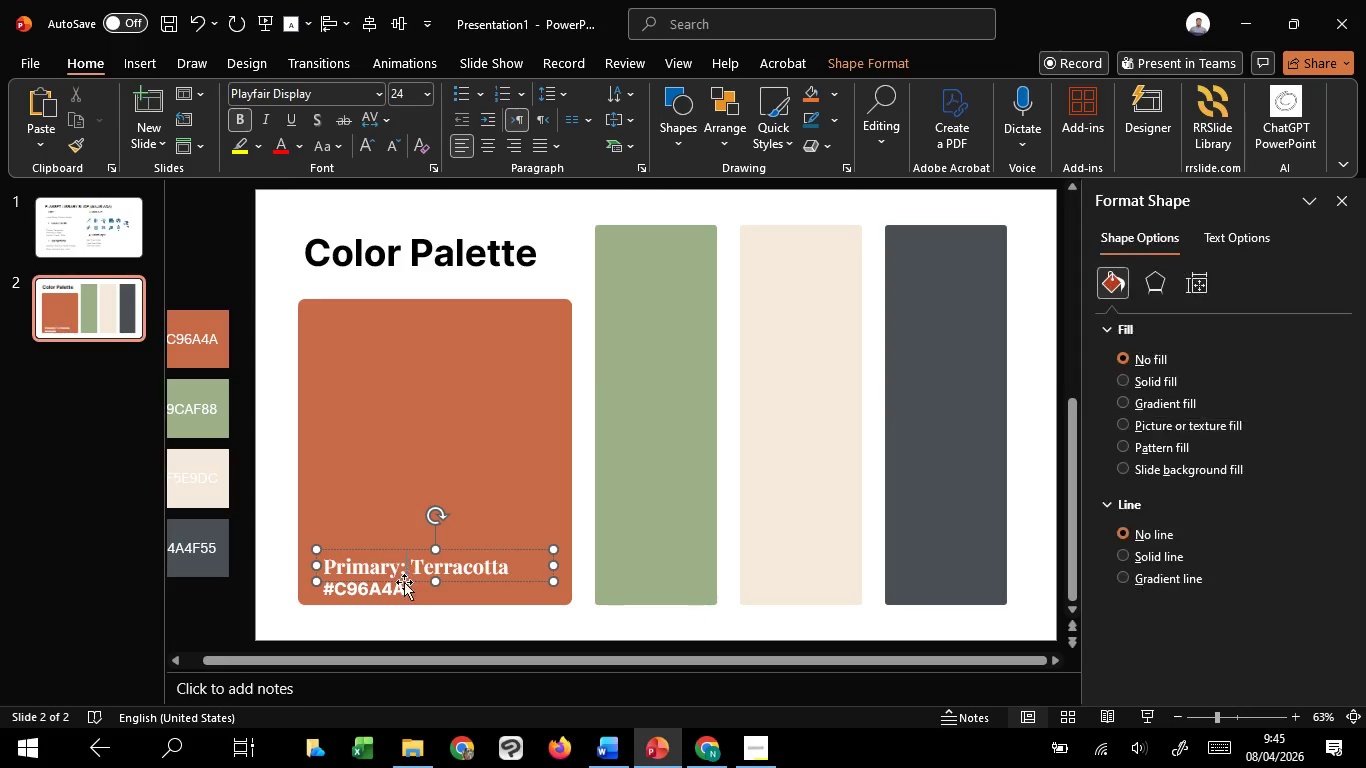 
hold_key(key=ShiftLeft, duration=0.92)
left_click([394, 586])
 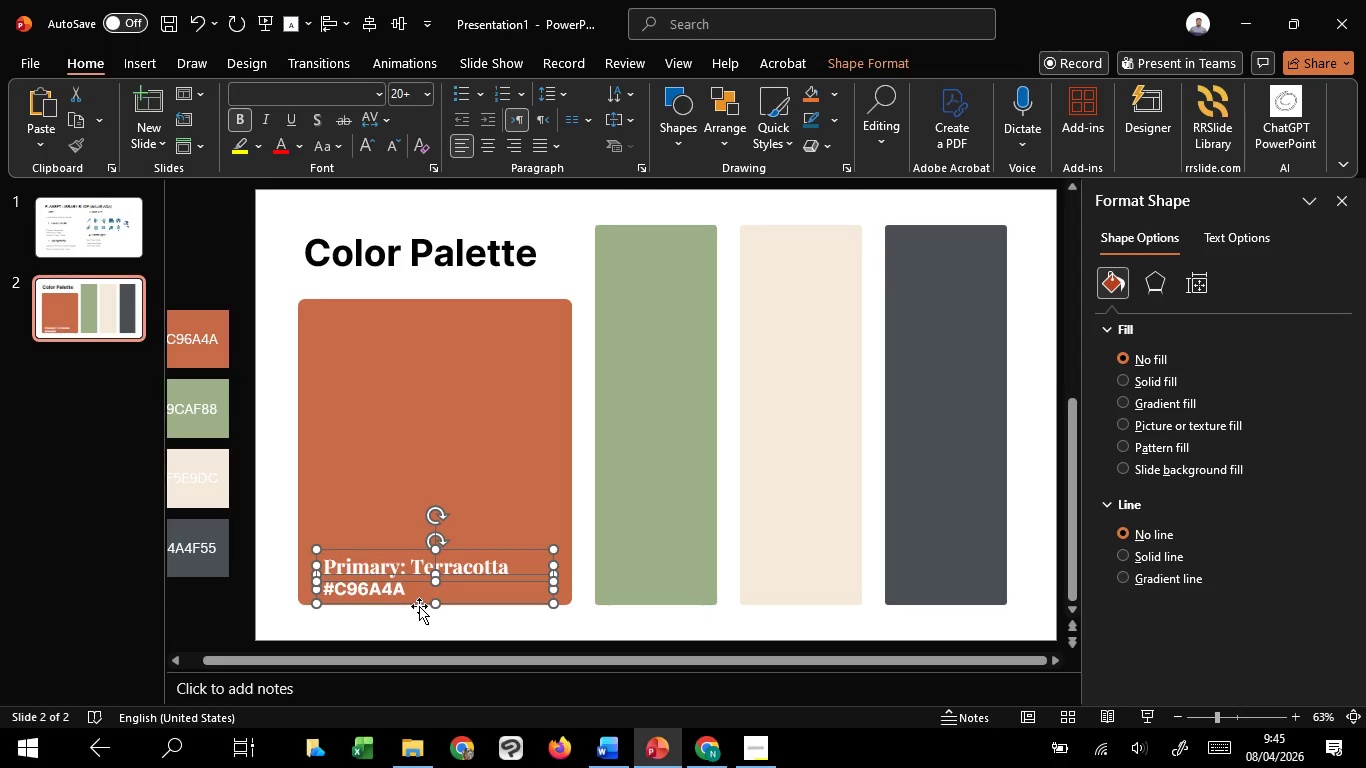 
hold_key(key=ControlLeft, duration=4.28)
hold_key(key=ShiftLeft, duration=1.52)
left_click_drag(start_coordinate=[451, 599], to_coordinate=[738, 578])
 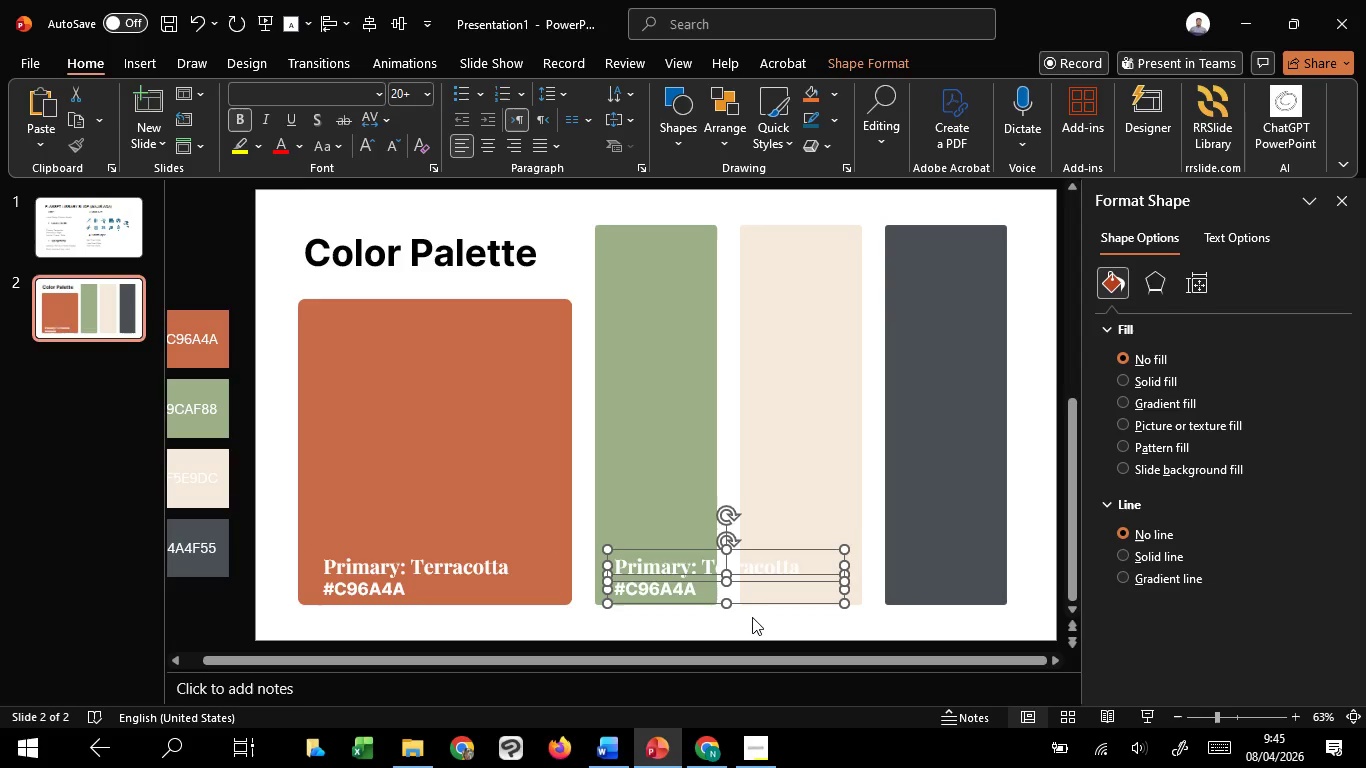 
hold_key(key=ShiftLeft, duration=1.51)
 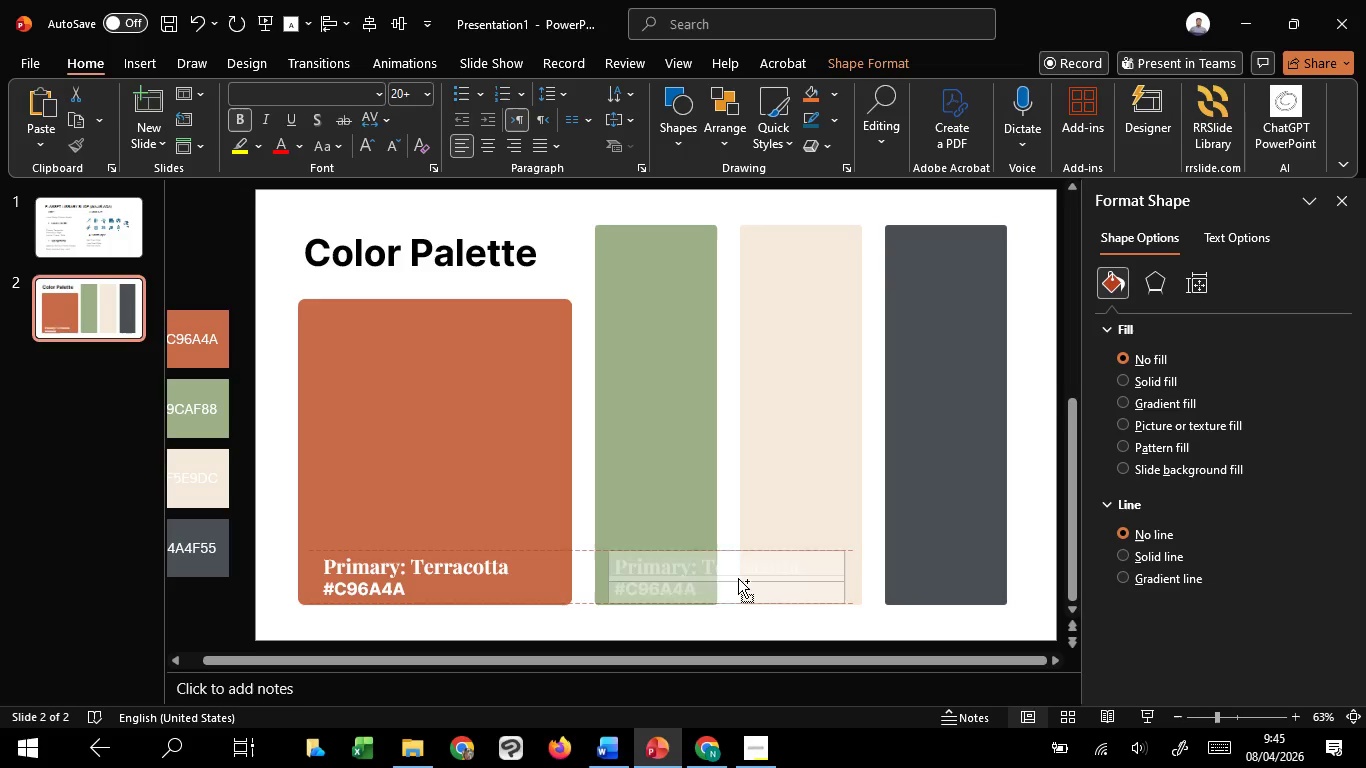 
hold_key(key=ShiftLeft, duration=0.88)
 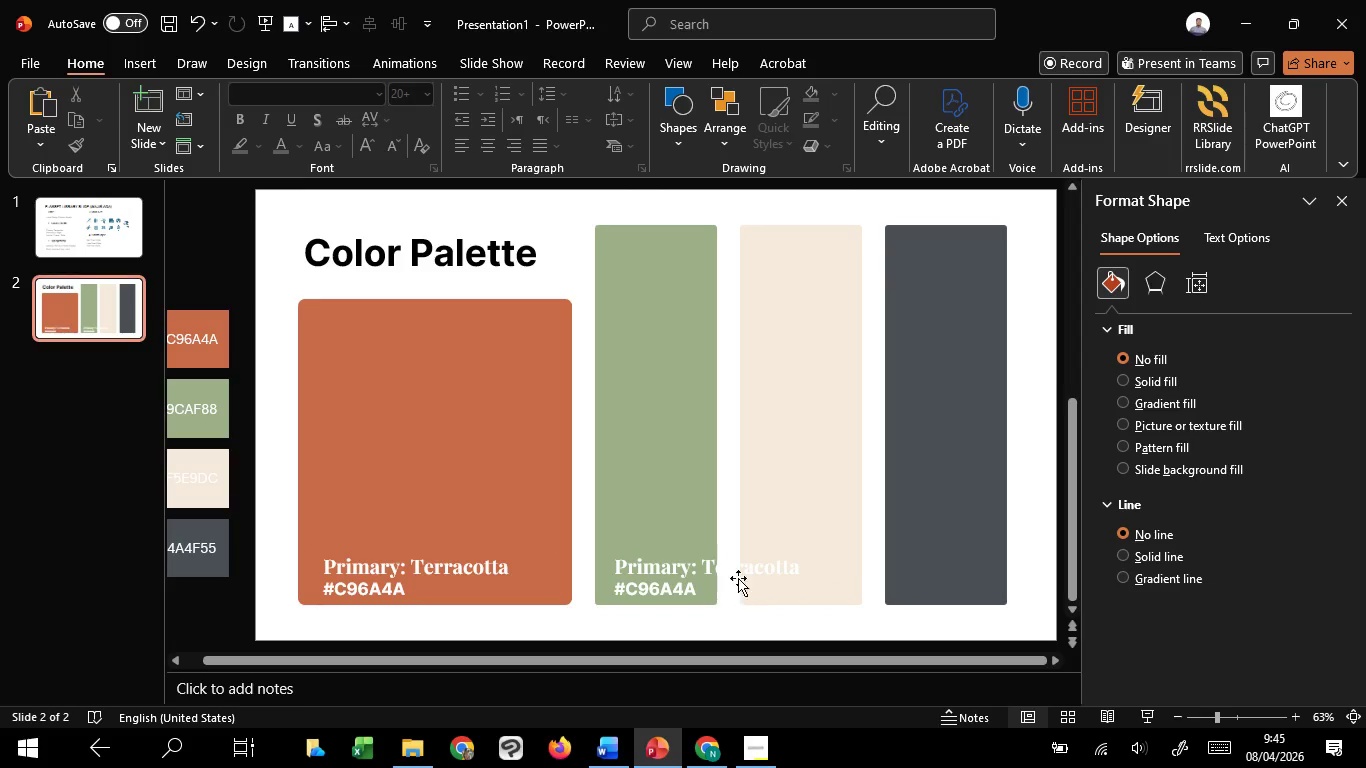 
left_click([739, 566])
 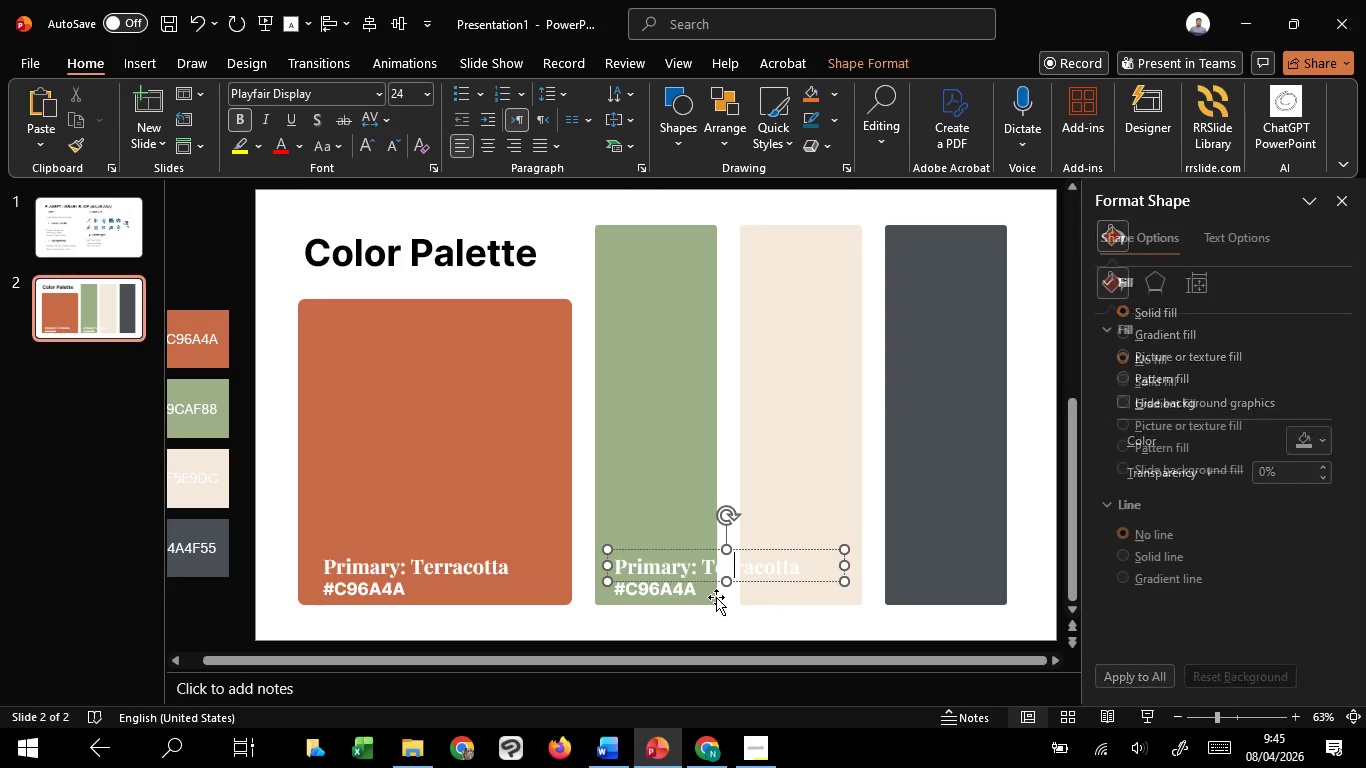 
hold_key(key=ShiftLeft, duration=1.45)
left_click([694, 587])
 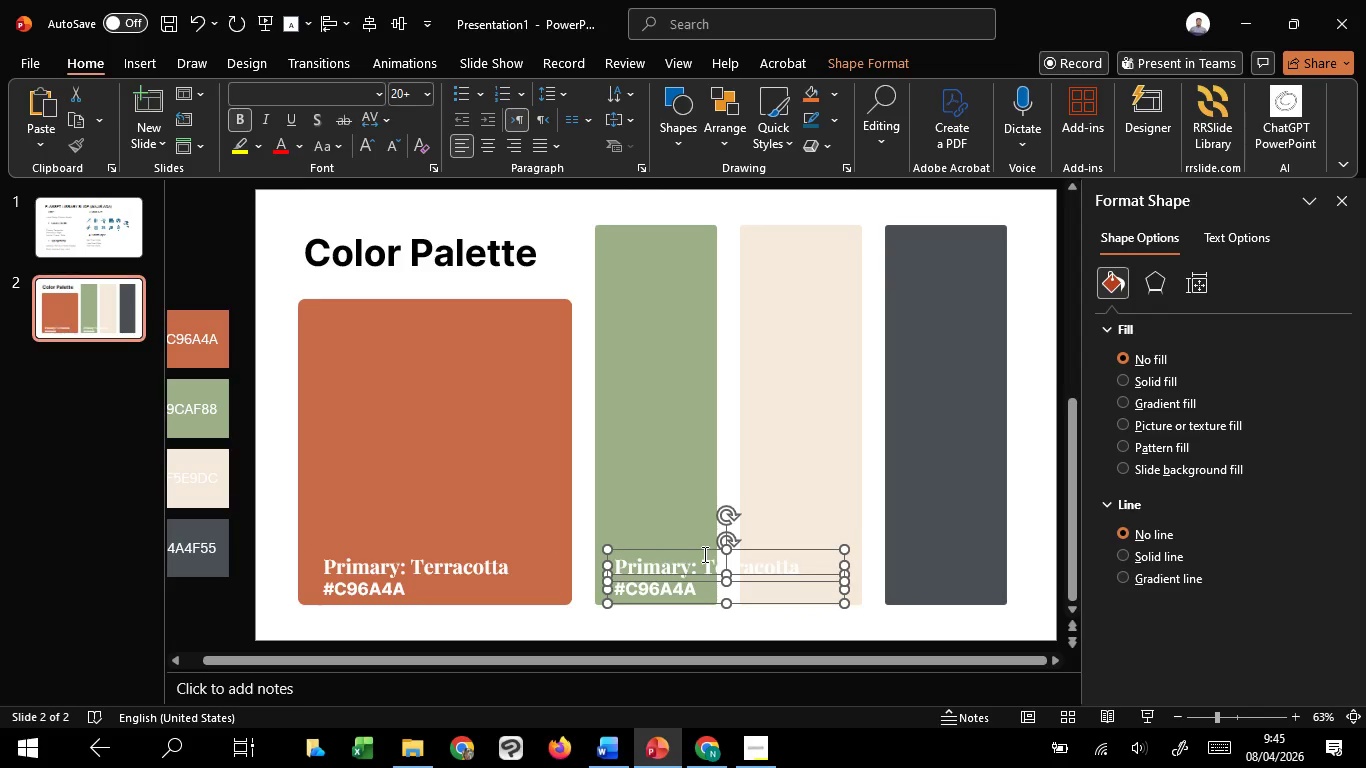 
key(Delete)
 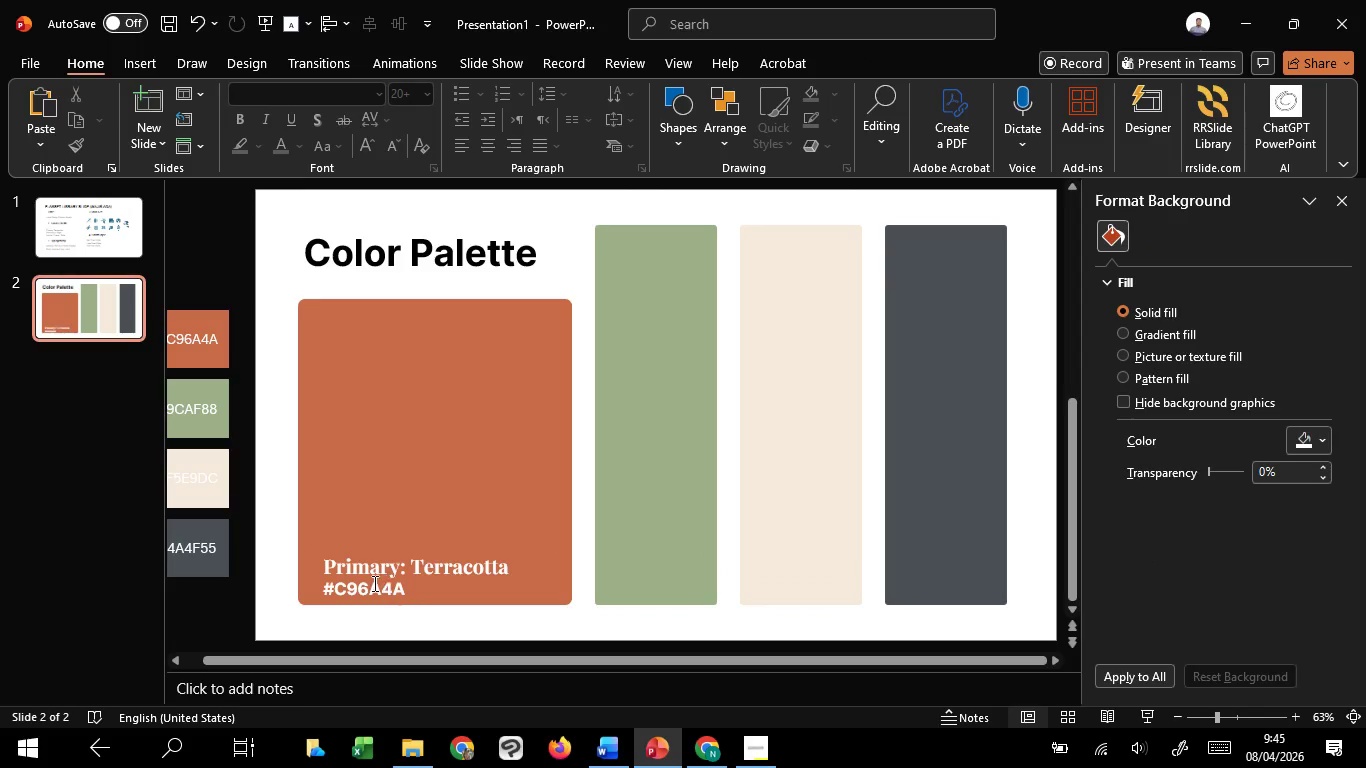 
left_click([373, 583])
 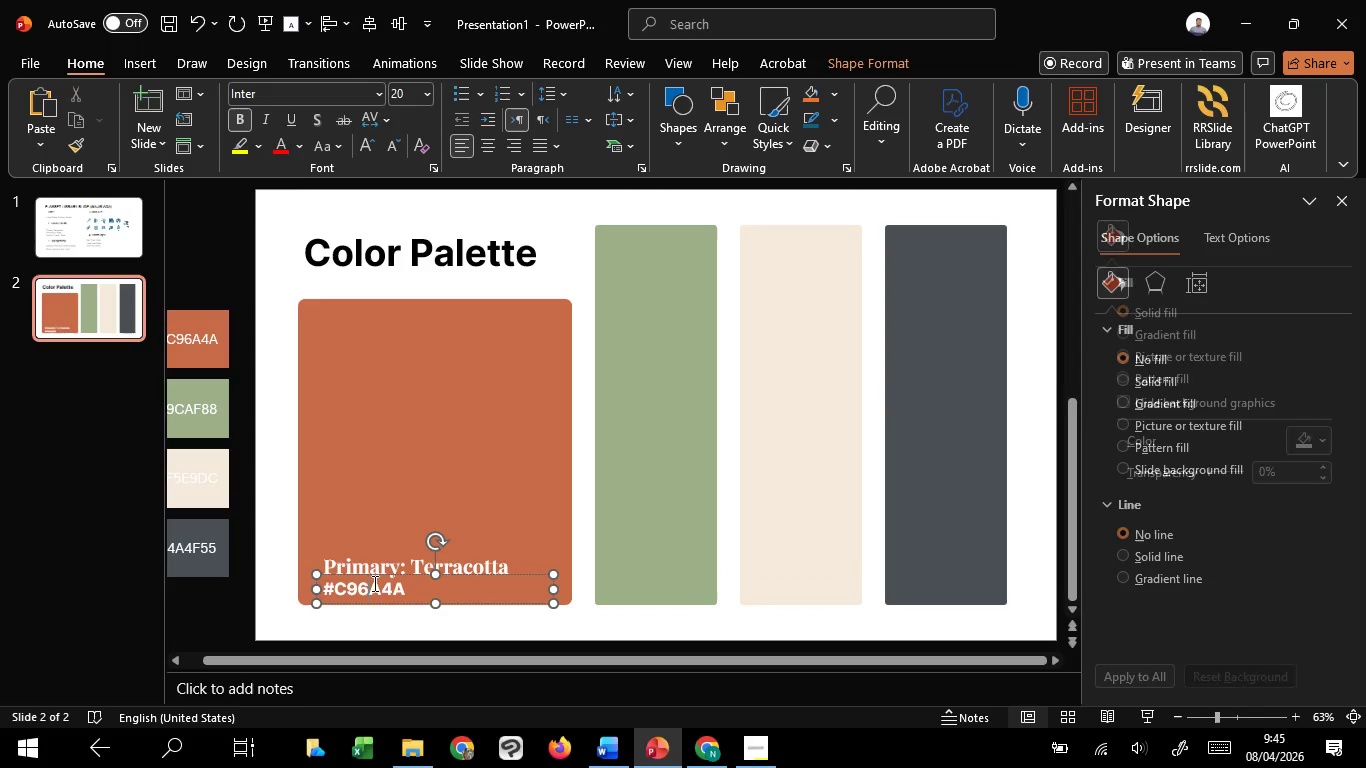 
hold_key(key=ShiftLeft, duration=3.88)
hold_key(key=ControlLeft, duration=1.52)
left_click_drag(start_coordinate=[402, 602], to_coordinate=[703, 599])
 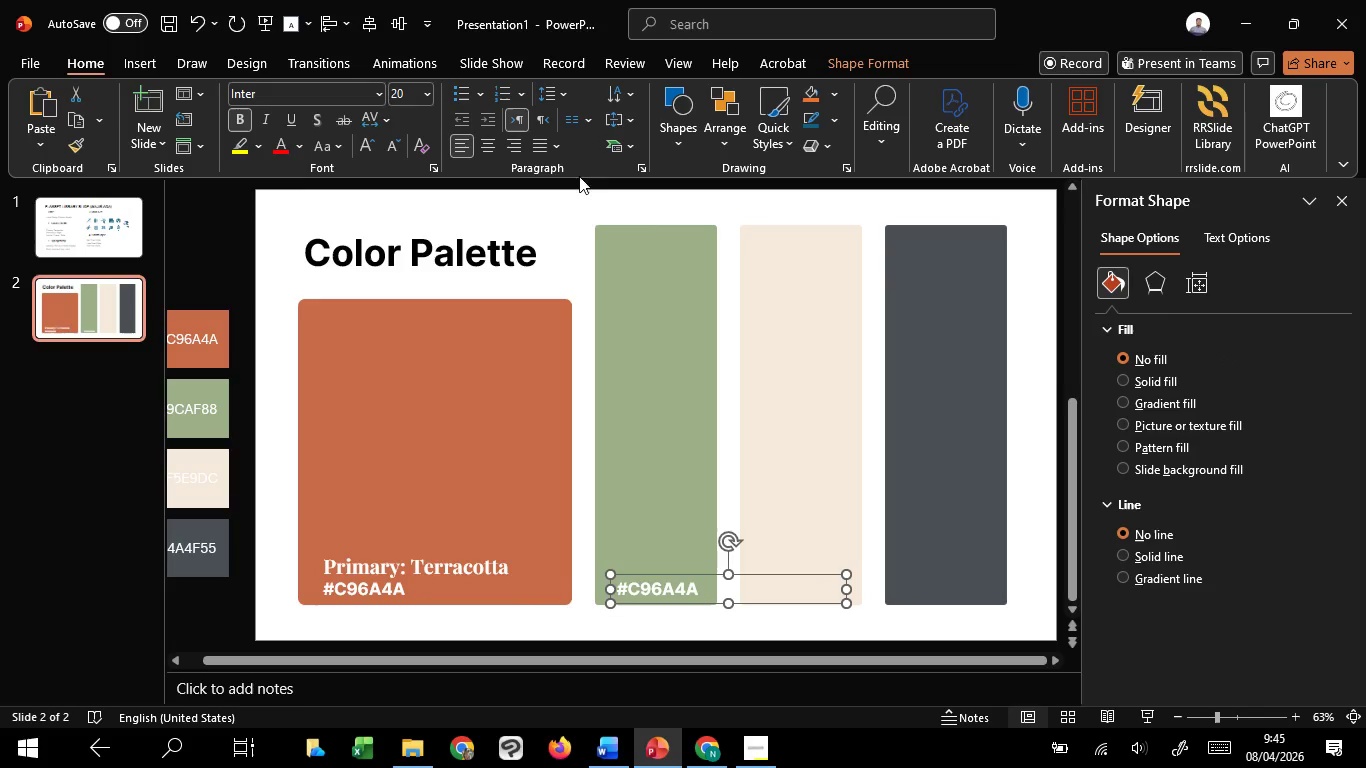 
hold_key(key=ControlLeft, duration=1.67)
 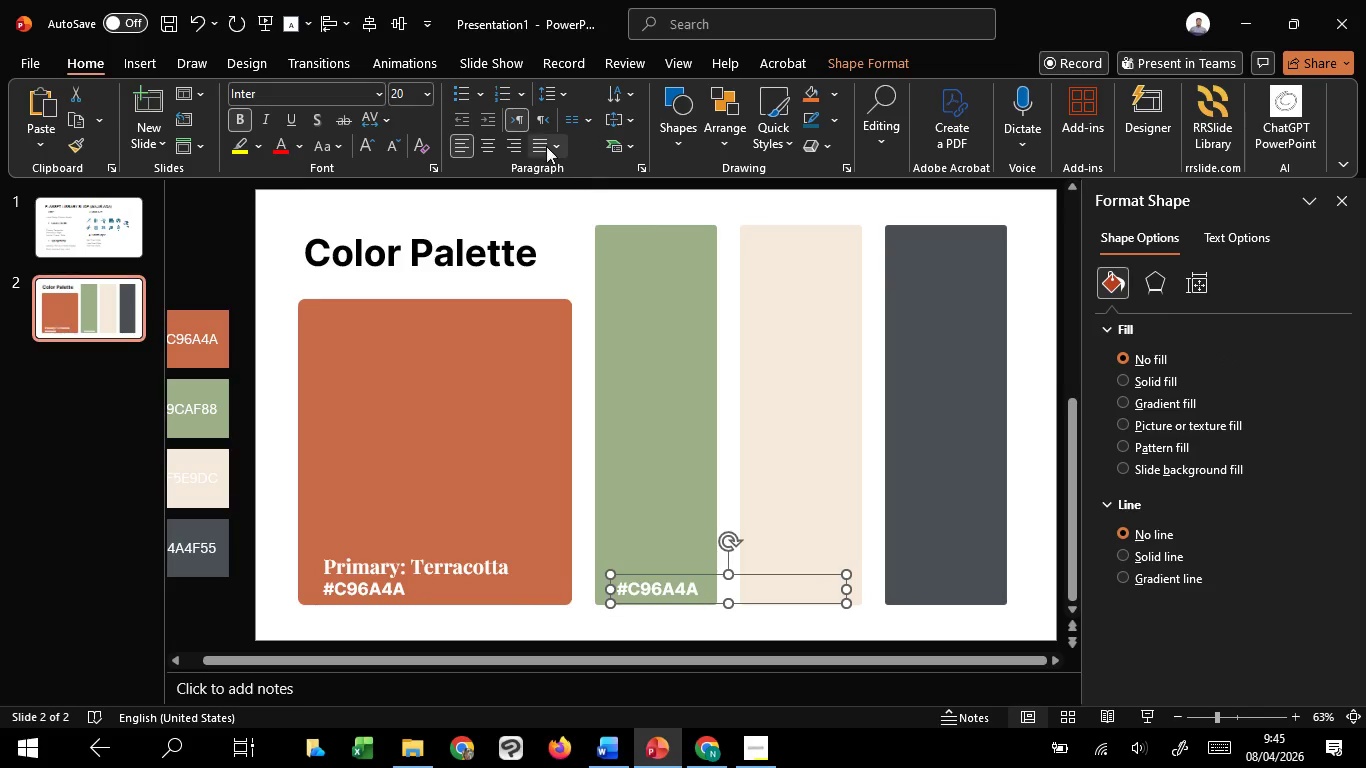 
hold_key(key=C, duration=1.51)
 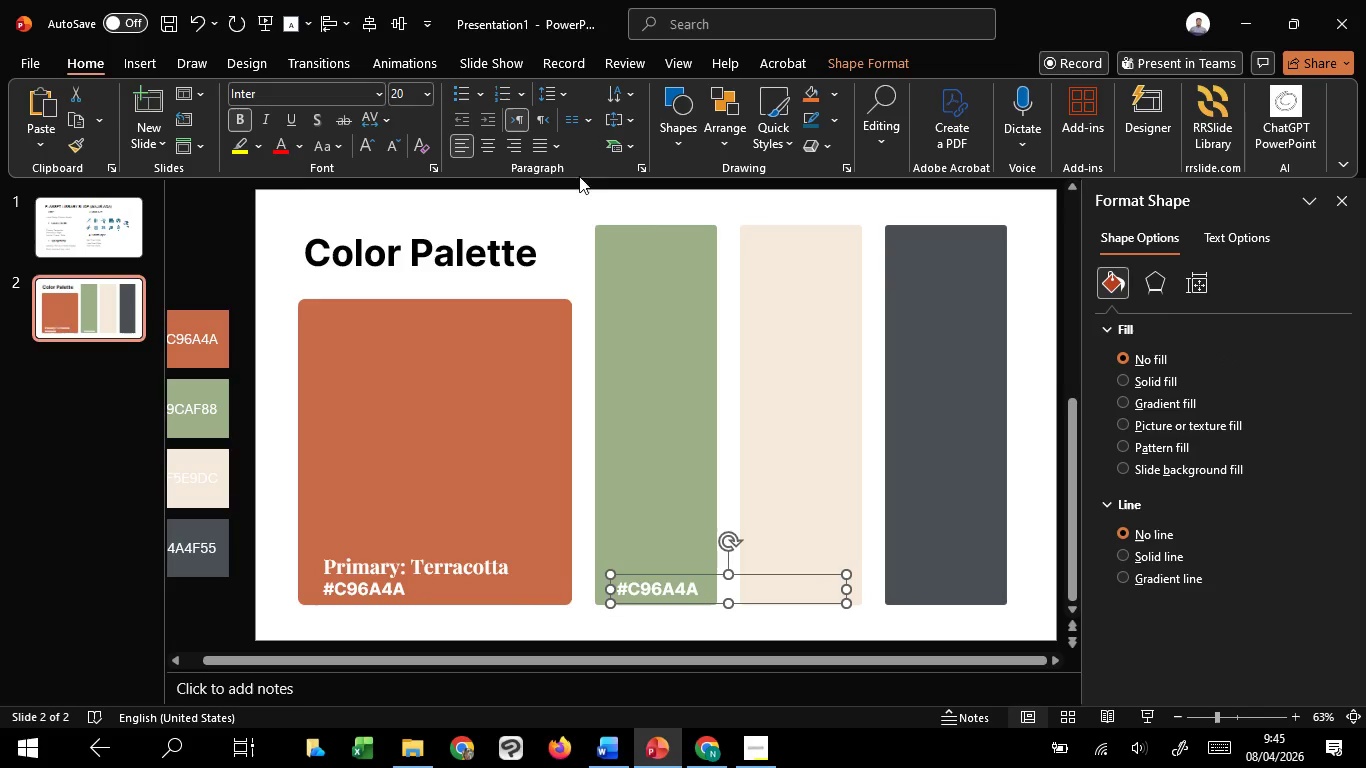 
hold_key(key=C, duration=11.25)
 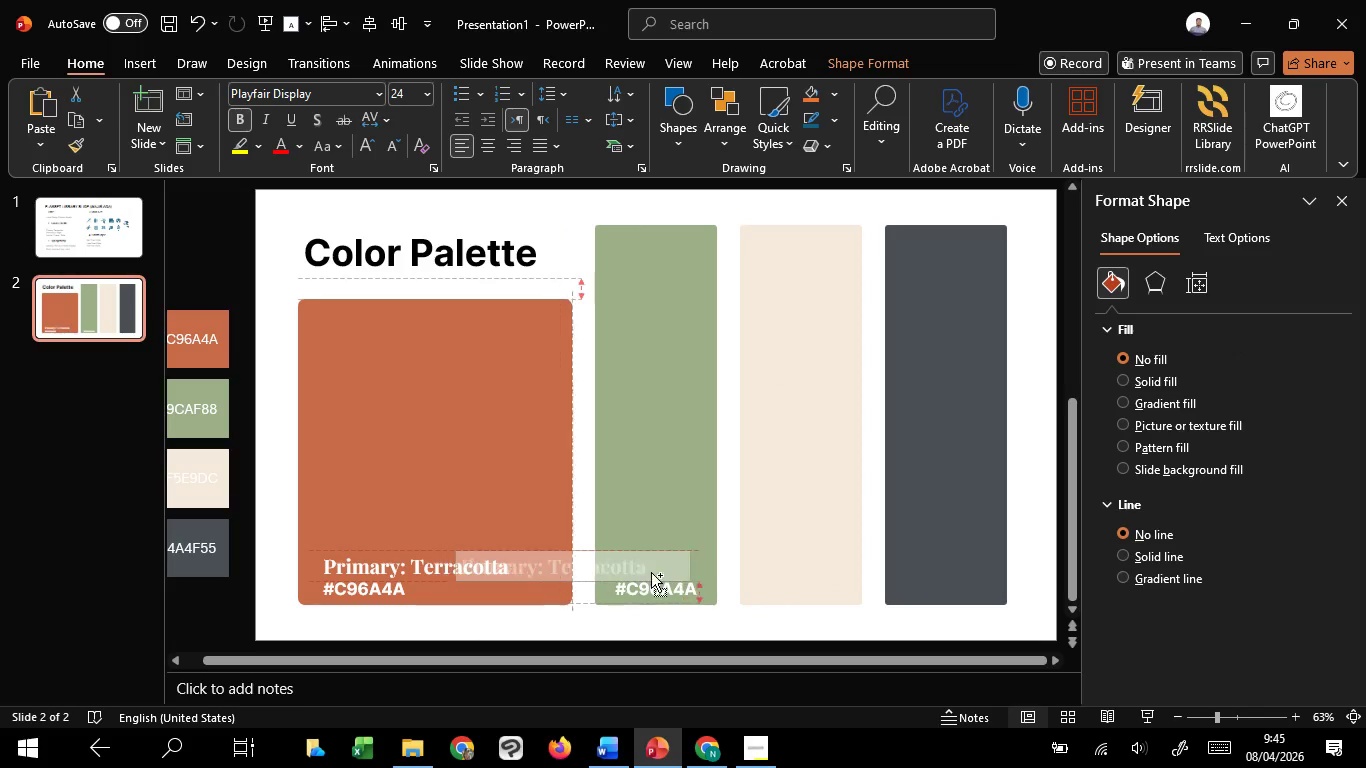 
left_click([481, 152])
 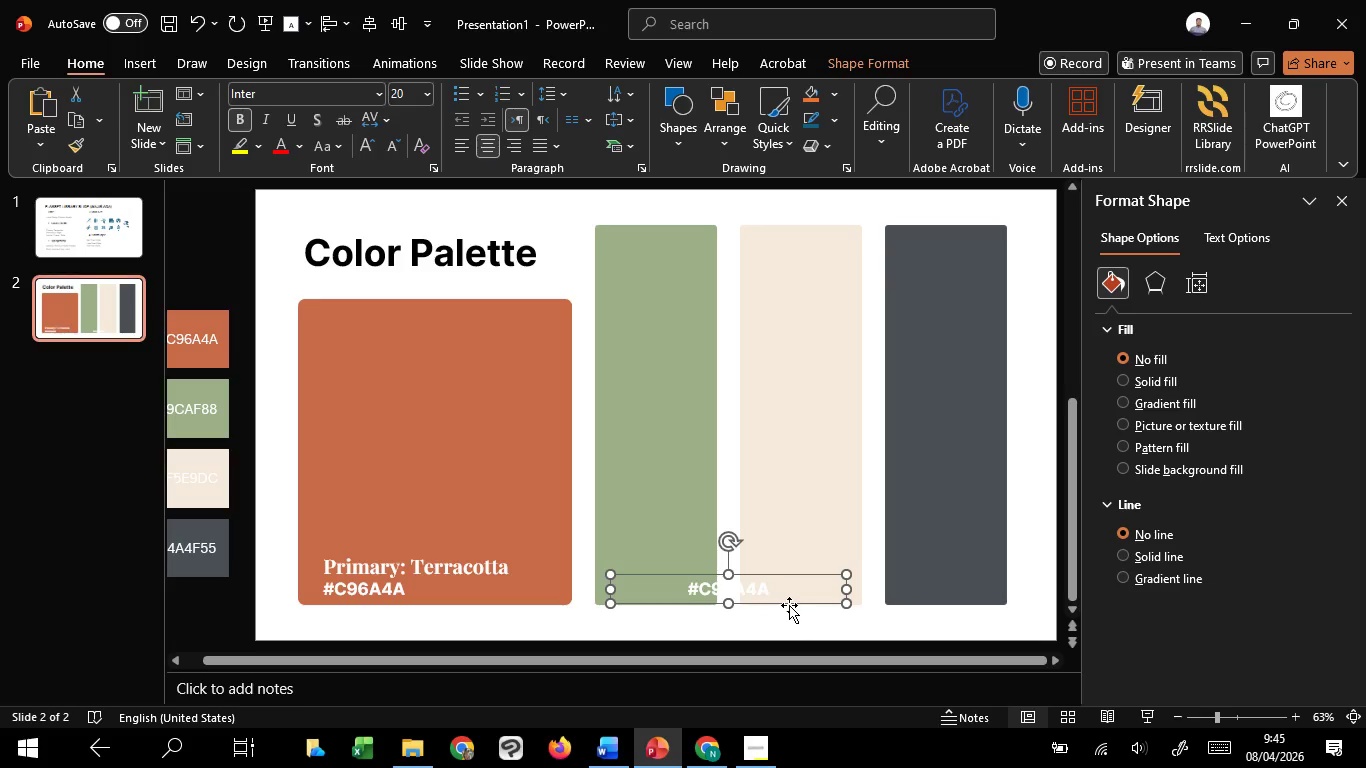 
left_click_drag(start_coordinate=[793, 605], to_coordinate=[713, 602])
 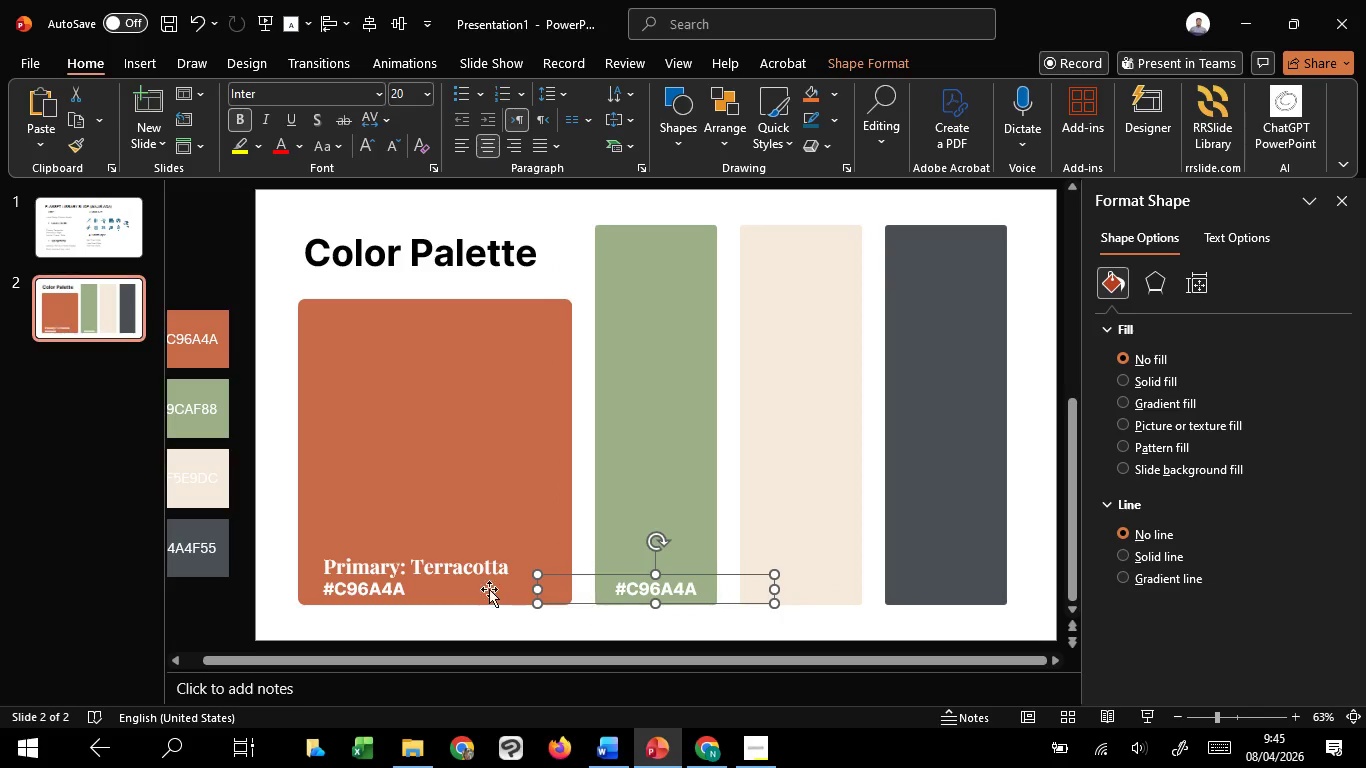 
hold_key(key=ShiftLeft, duration=1.52)
 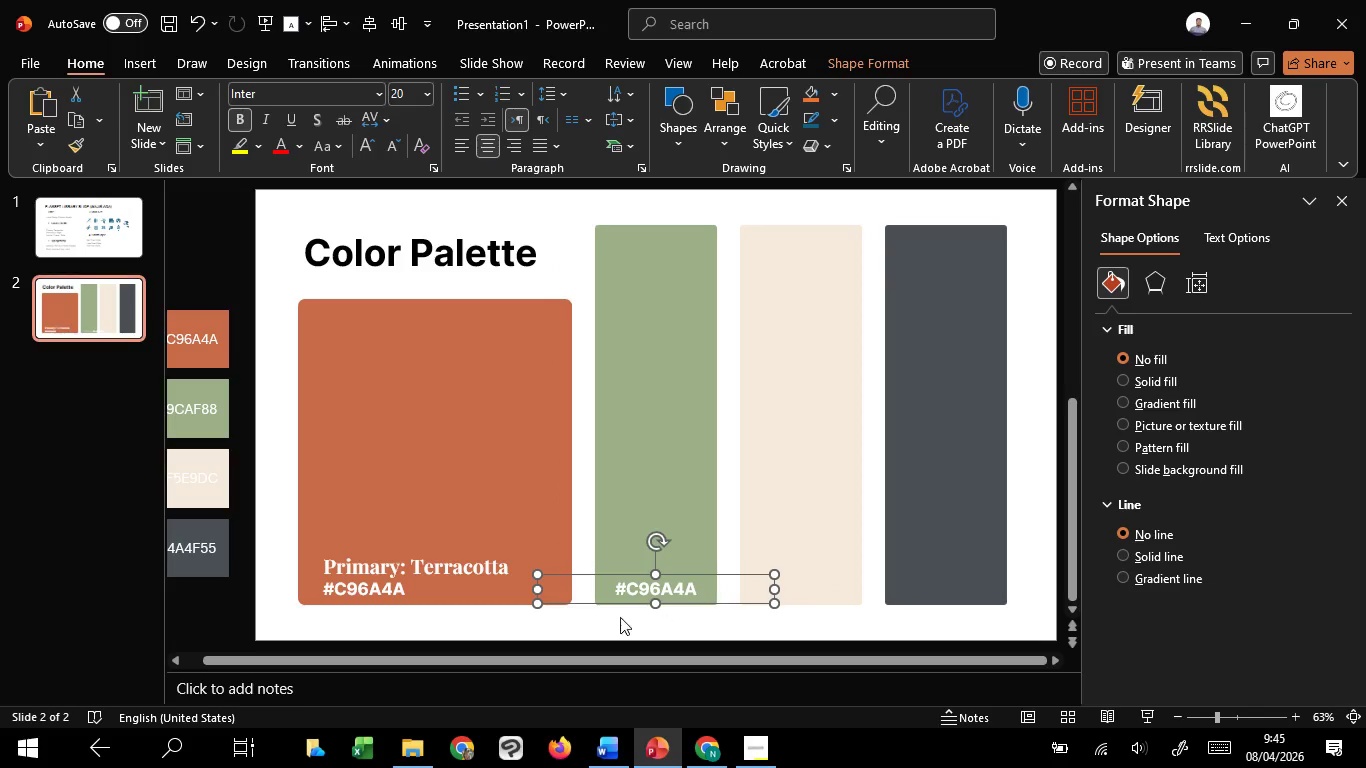 
hold_key(key=ShiftLeft, duration=4.22)
hold_key(key=ControlLeft, duration=1.5)
left_click_drag(start_coordinate=[538, 589], to_coordinate=[603, 599])
 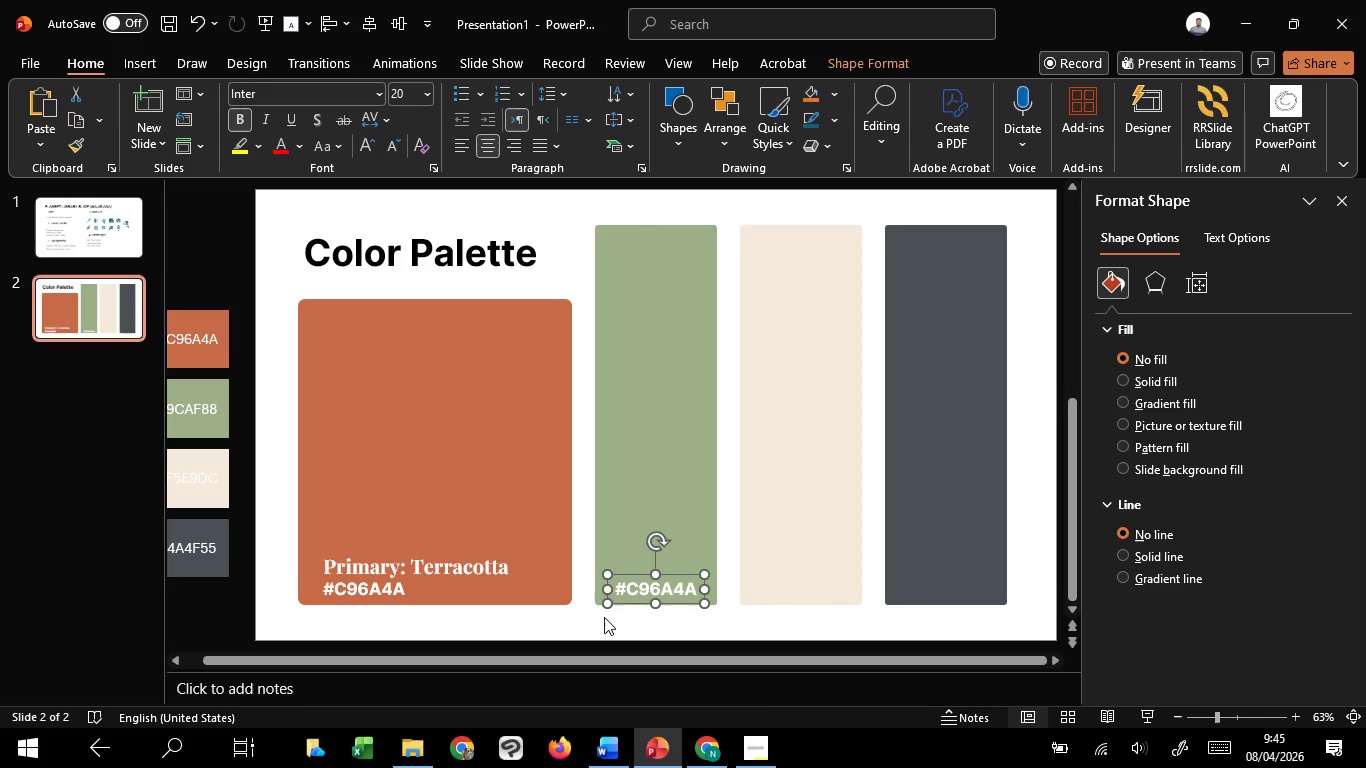 
hold_key(key=ControlLeft, duration=1.5)
 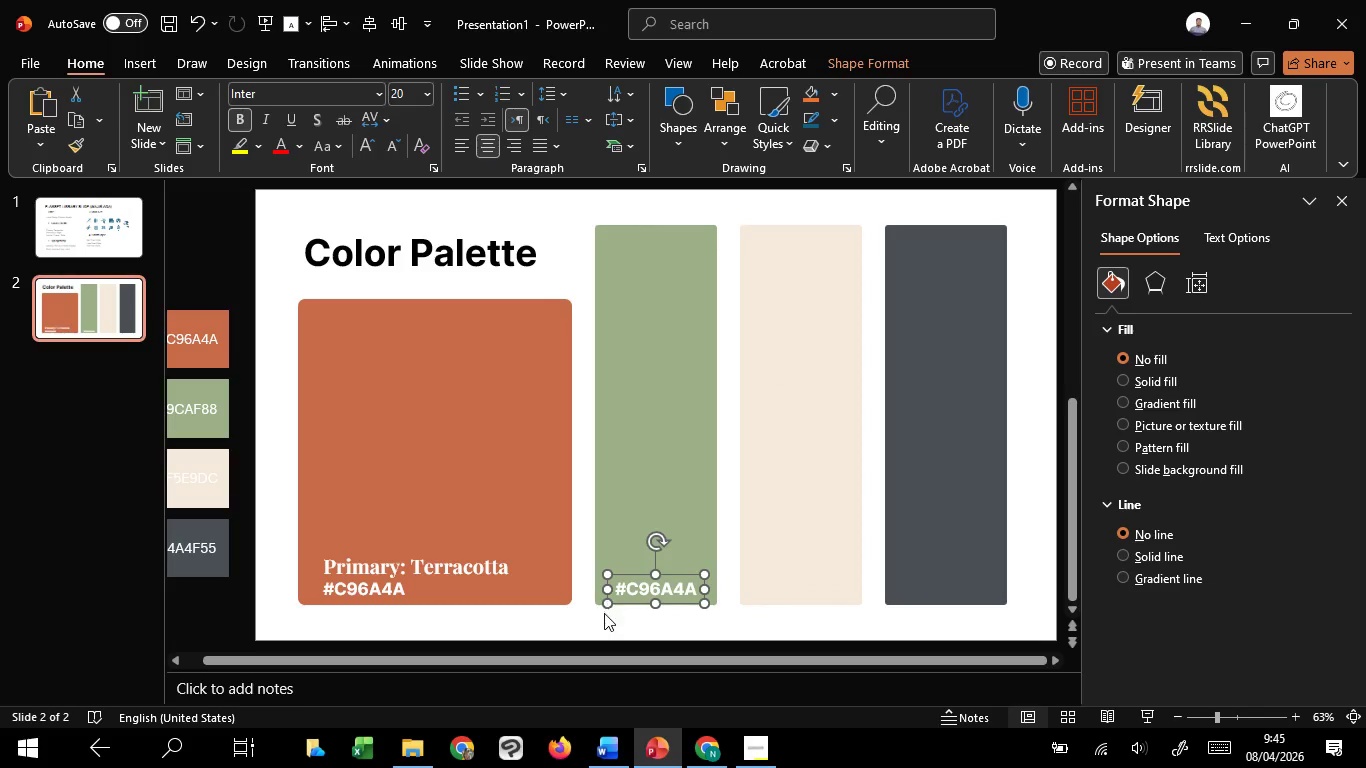 
hold_key(key=ControlLeft, duration=0.45)
 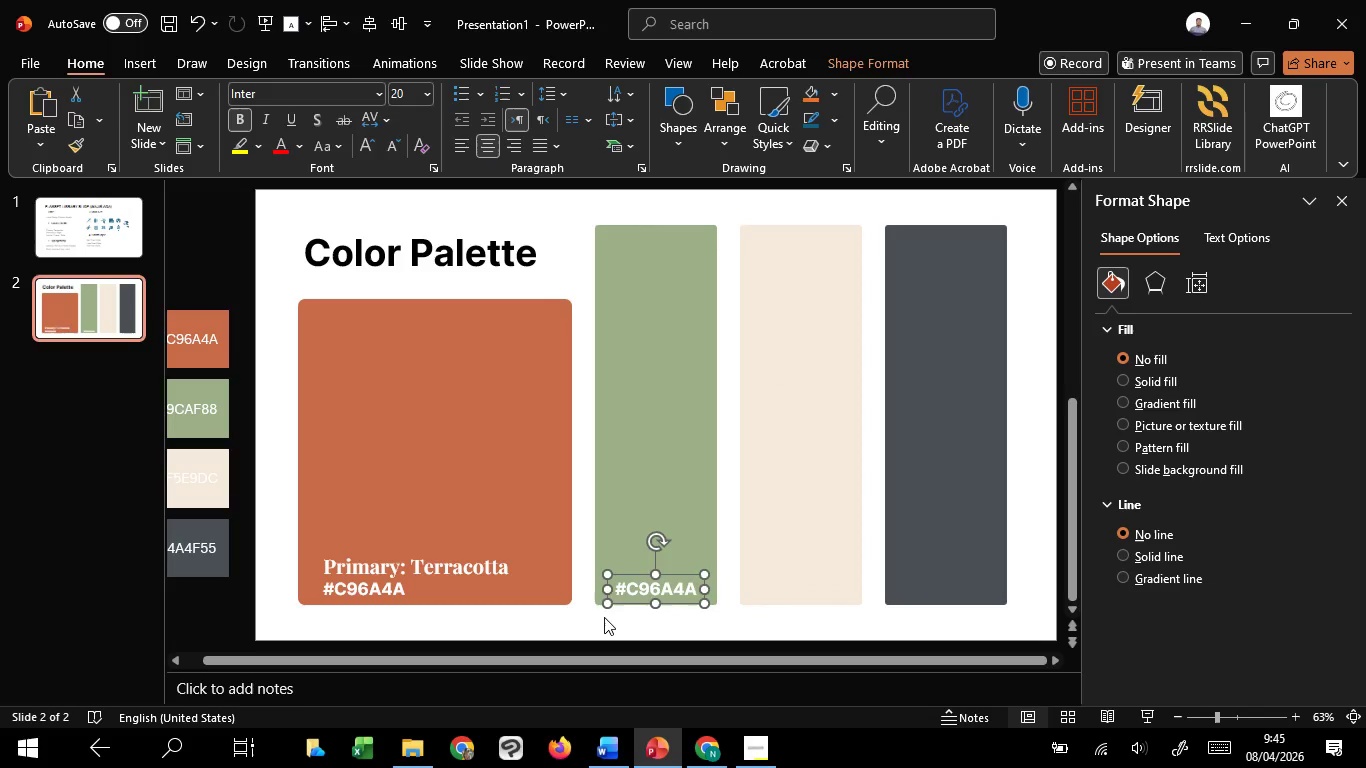 
left_click([604, 617])
 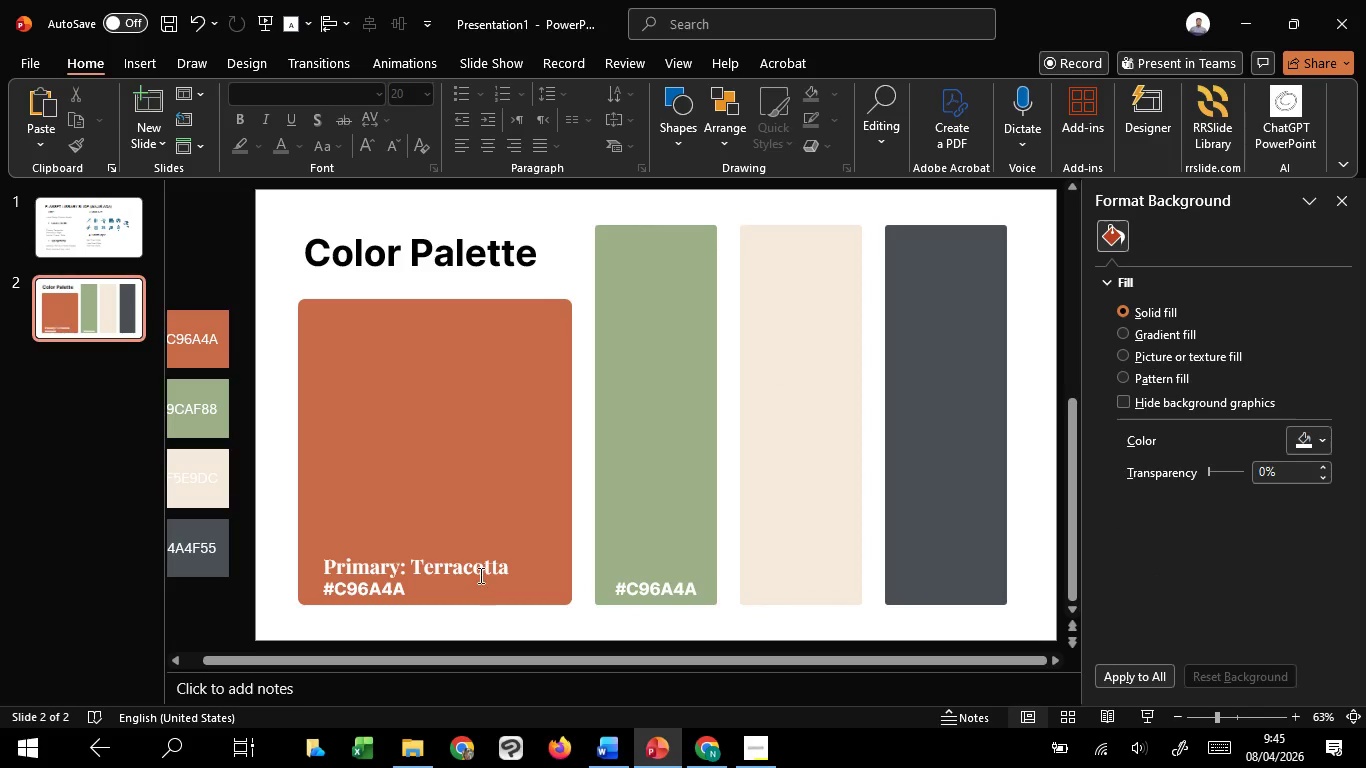 
left_click([473, 571])
 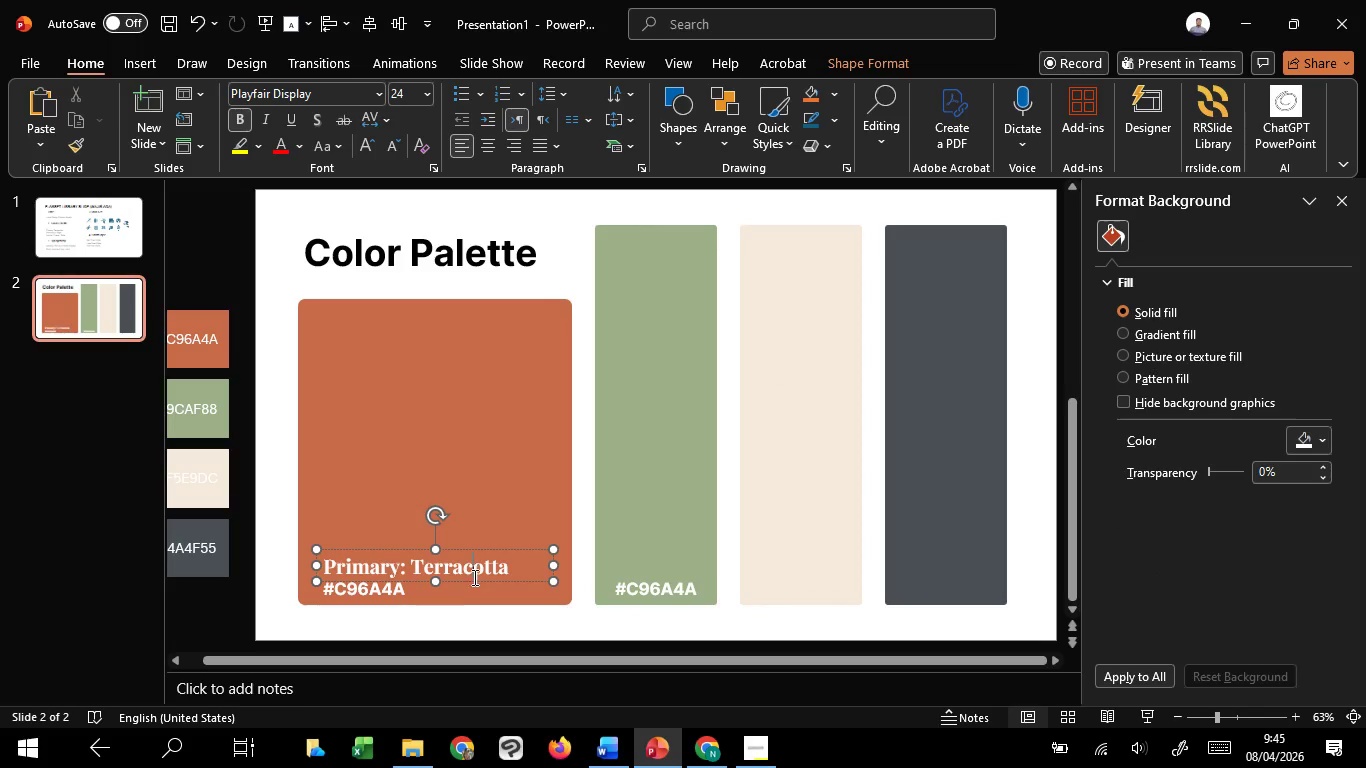 
hold_key(key=ControlLeft, duration=3.83)
hold_key(key=ShiftLeft, duration=3.55)
left_click_drag(start_coordinate=[480, 581], to_coordinate=[774, 571])
 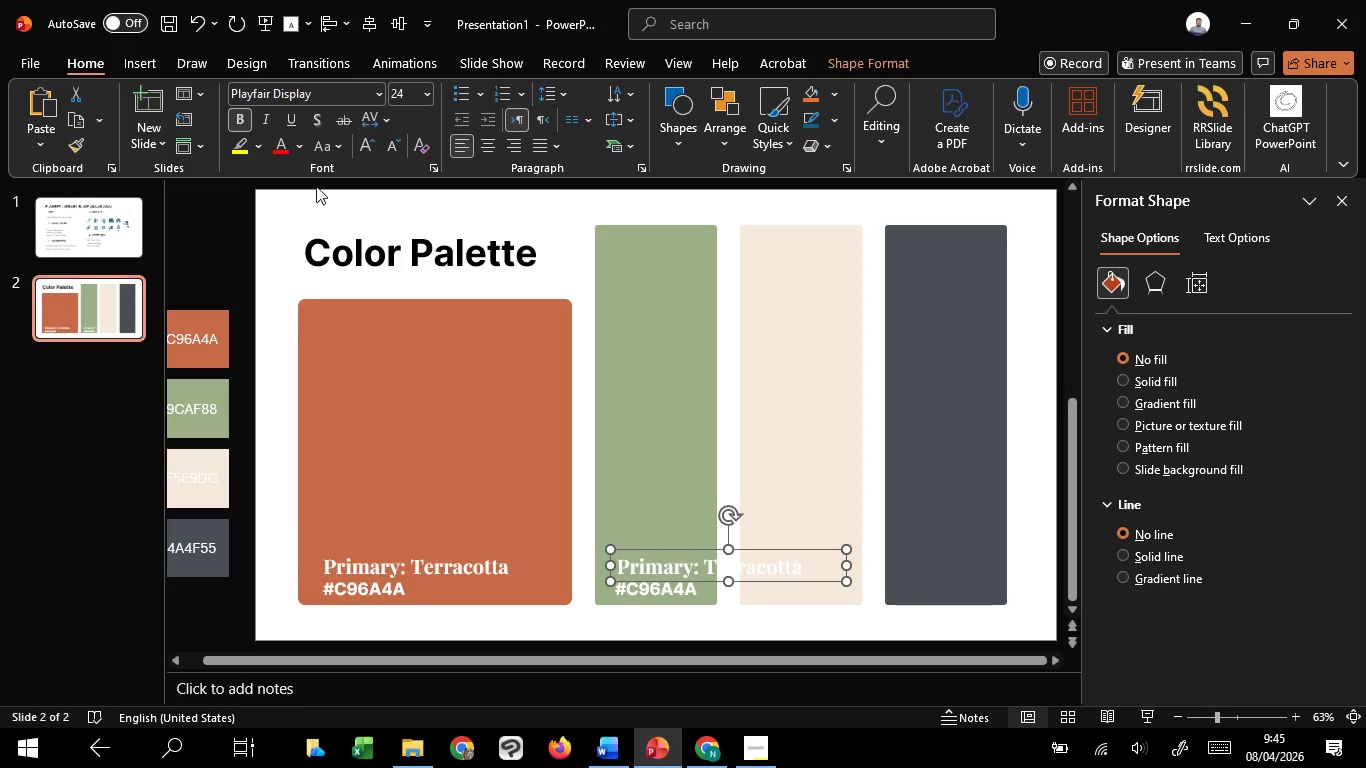 
hold_key(key=C, duration=1.52)
 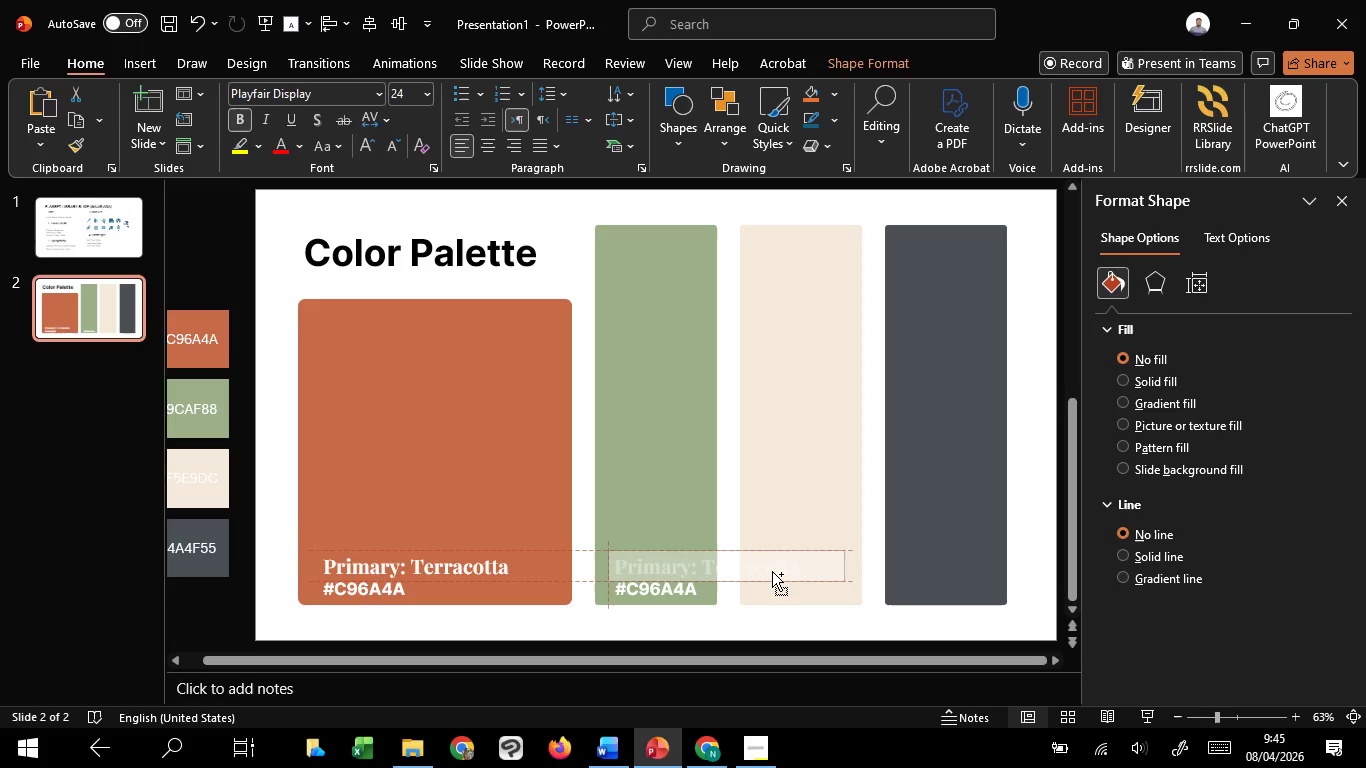 
hold_key(key=C, duration=1.33)
 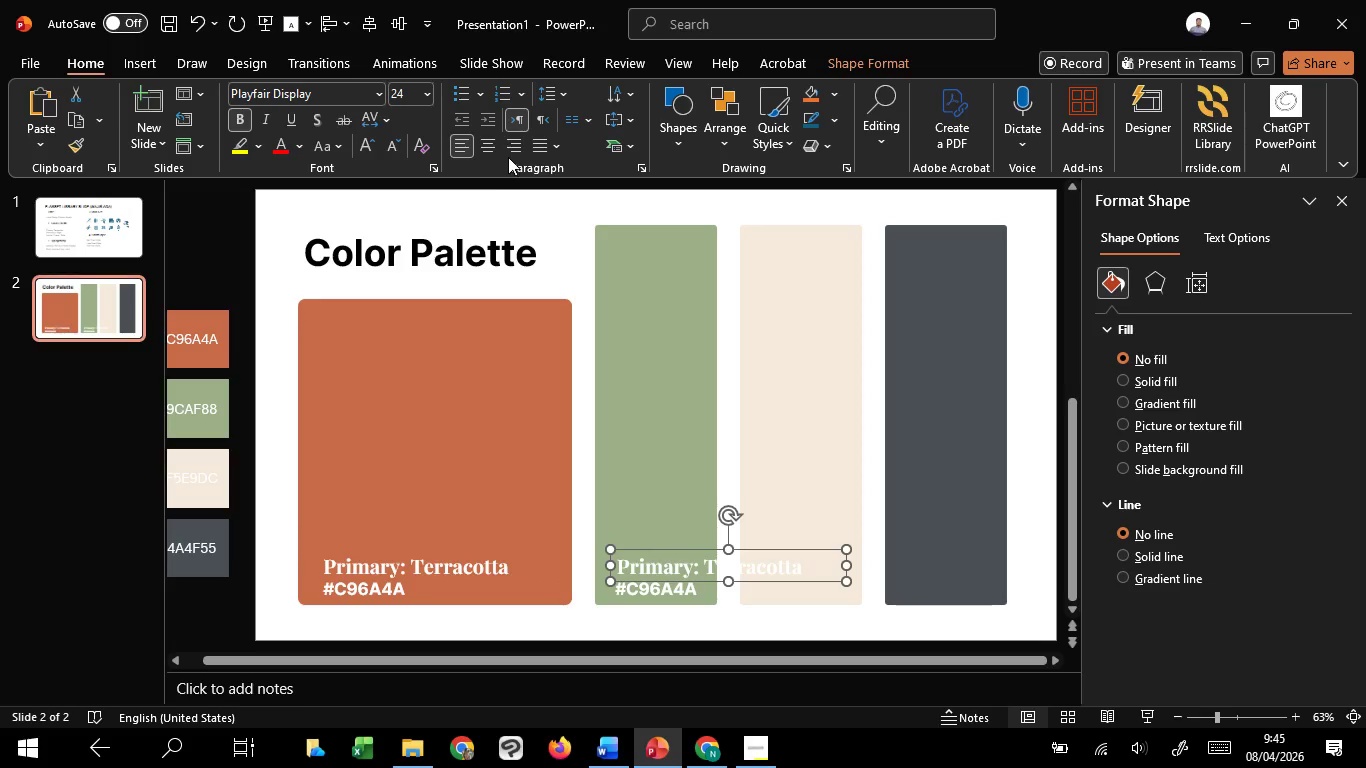 
left_click([488, 149])
 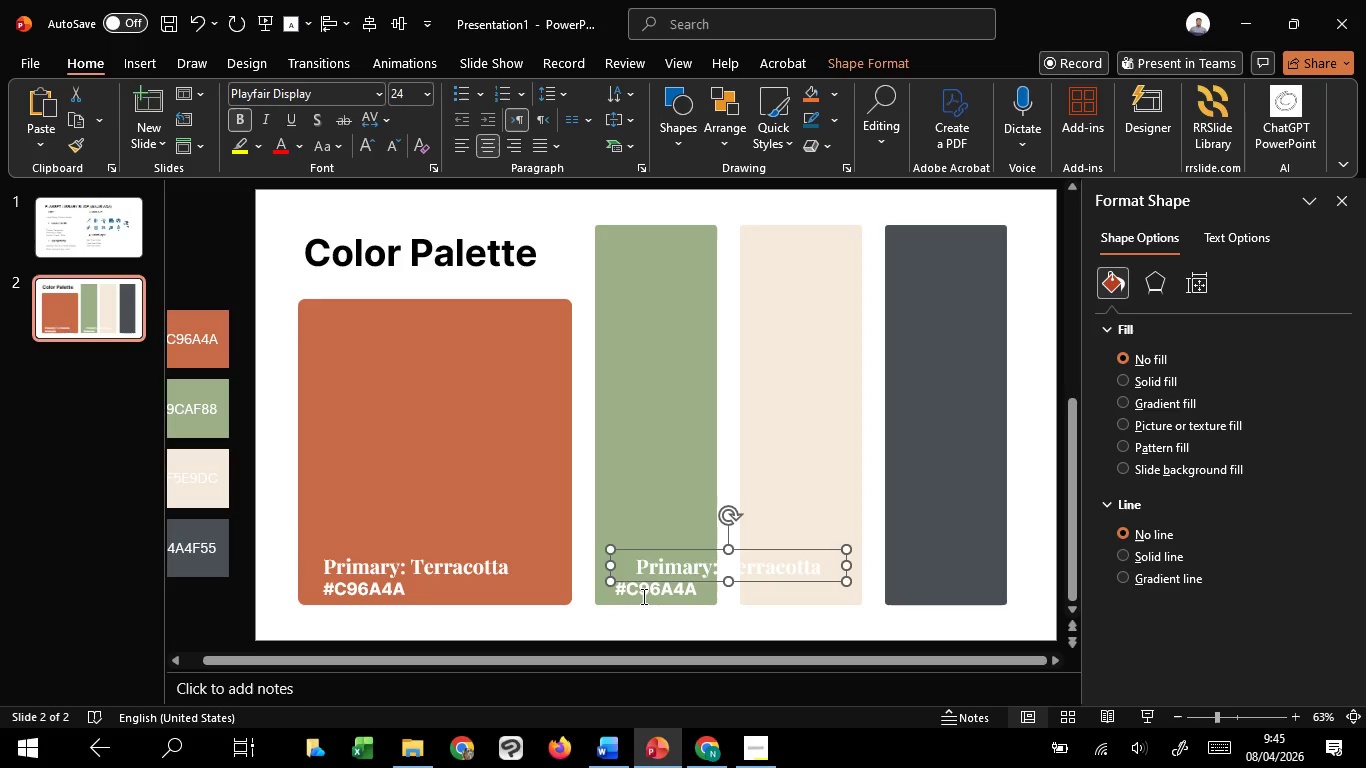 
hold_key(key=ControlLeft, duration=3.59)
hold_key(key=ShiftLeft, duration=1.52)
left_click_drag(start_coordinate=[615, 562], to_coordinate=[625, 571])
 